 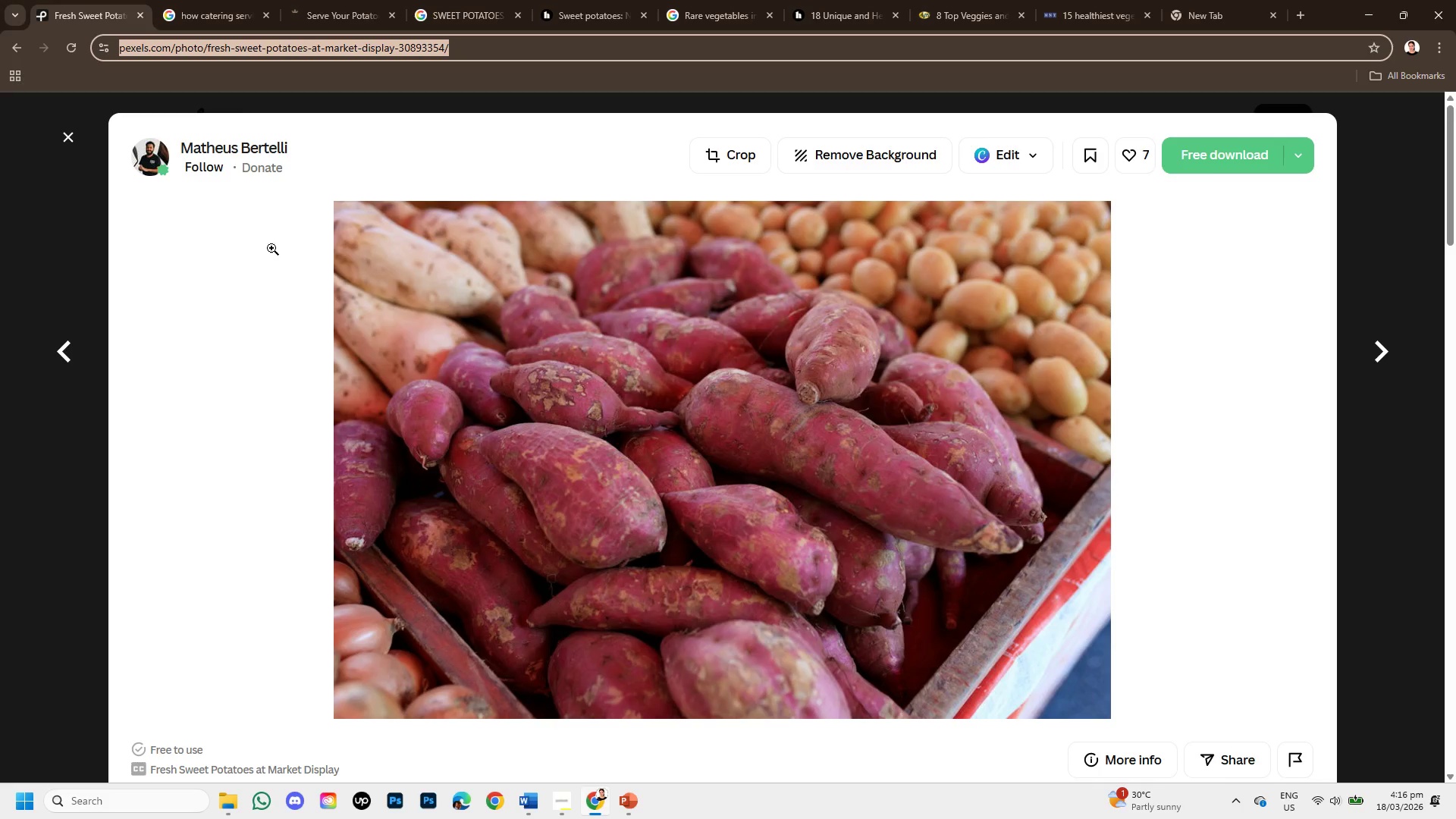 
left_click([62, 129])
 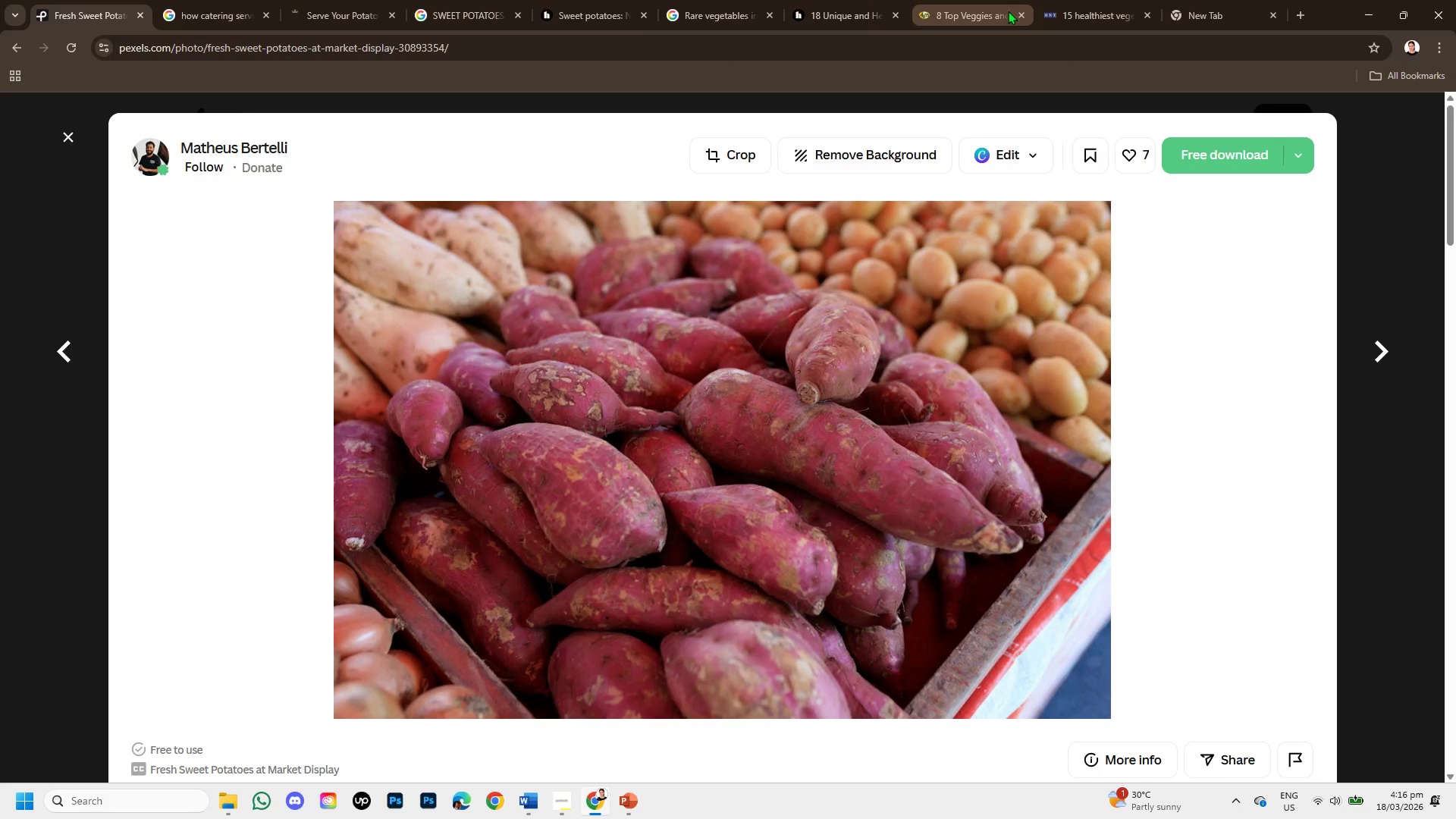 
left_click([807, 8])
 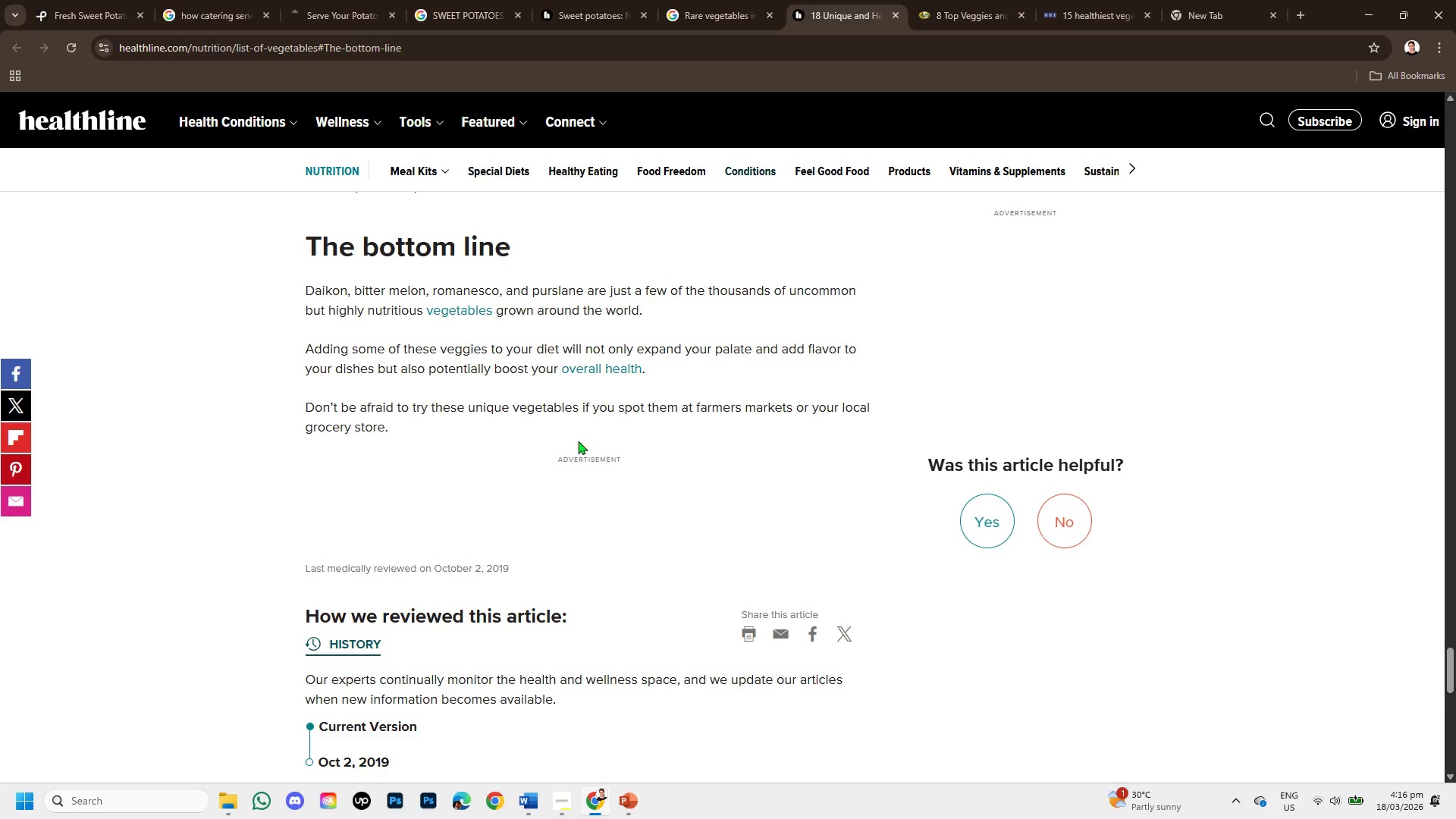 
scroll: coordinate [573, 515], scroll_direction: down, amount: 3.0
 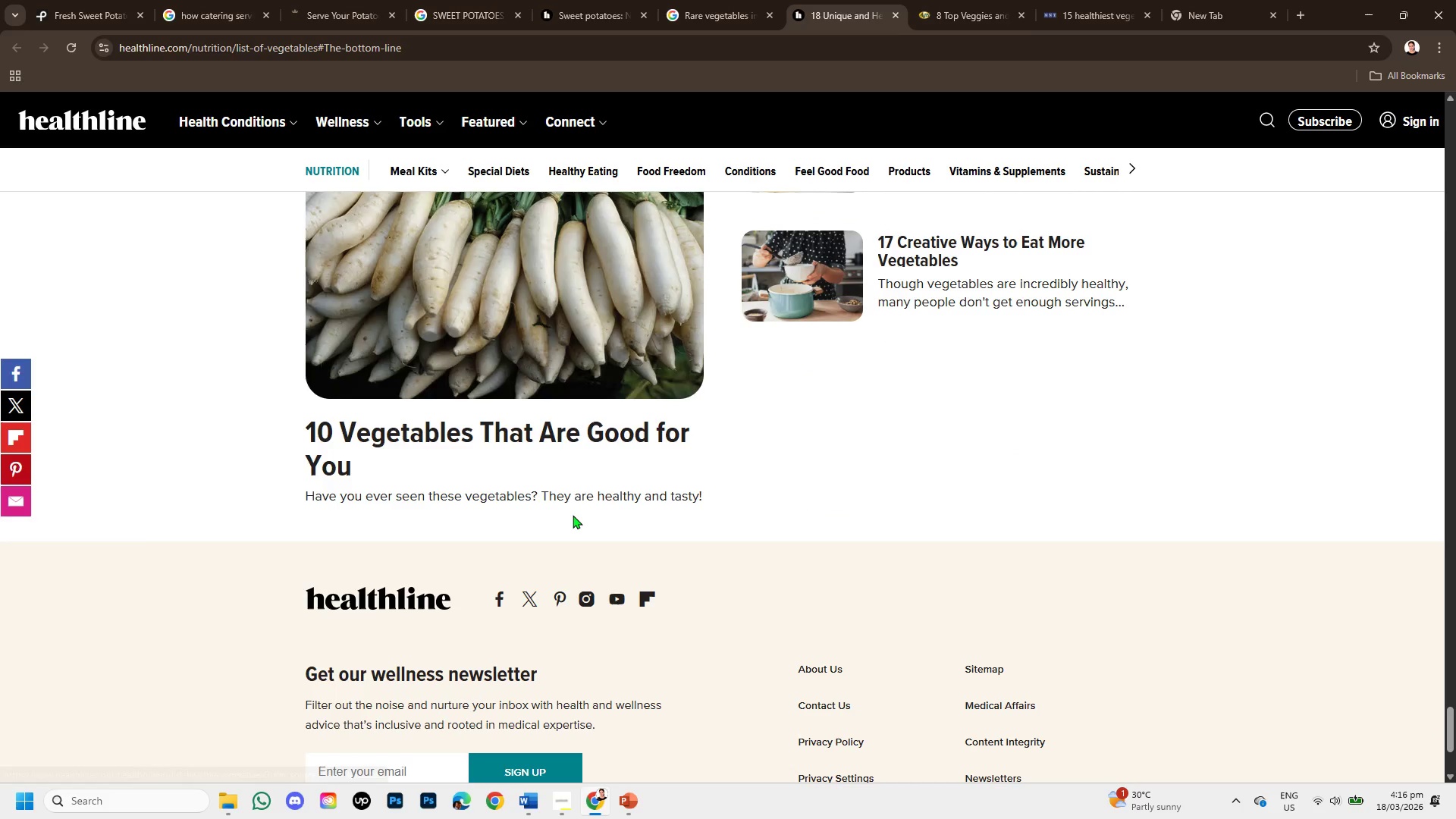 
scroll: coordinate [566, 512], scroll_direction: up, amount: 10.0
 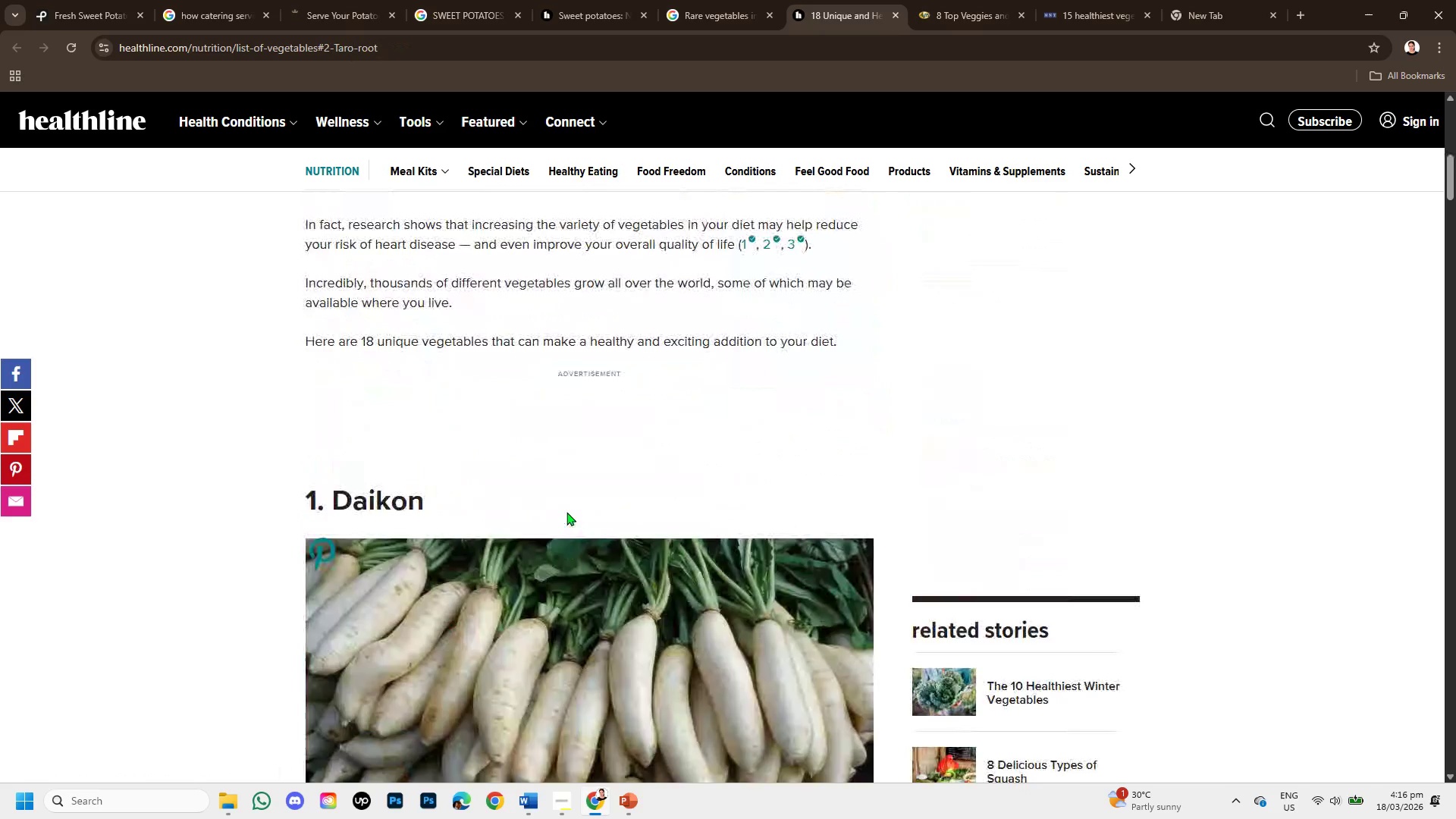 
scroll: coordinate [566, 512], scroll_direction: down, amount: 1.0
 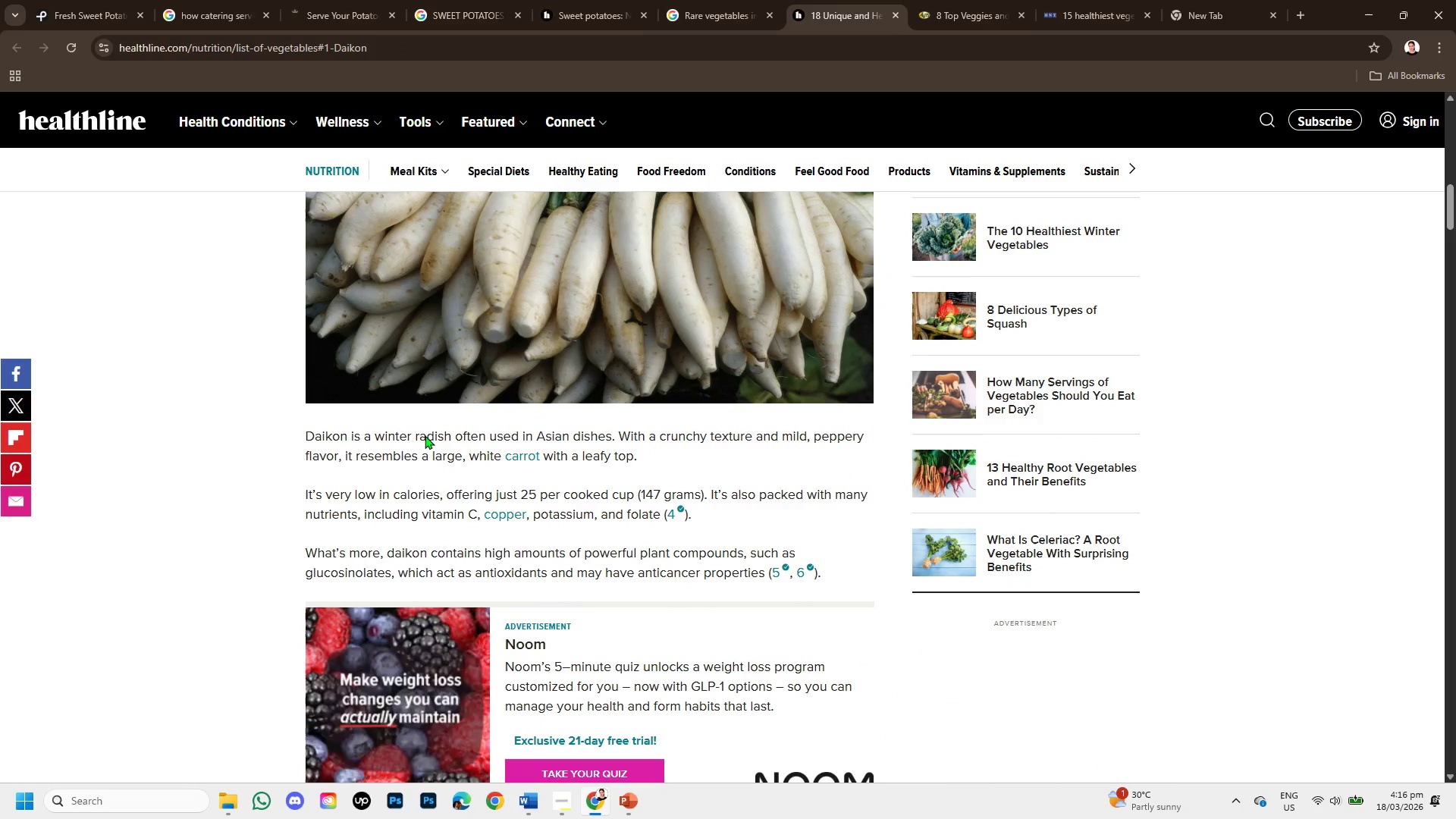 
left_click_drag(start_coordinate=[428, 430], to_coordinate=[630, 447])
 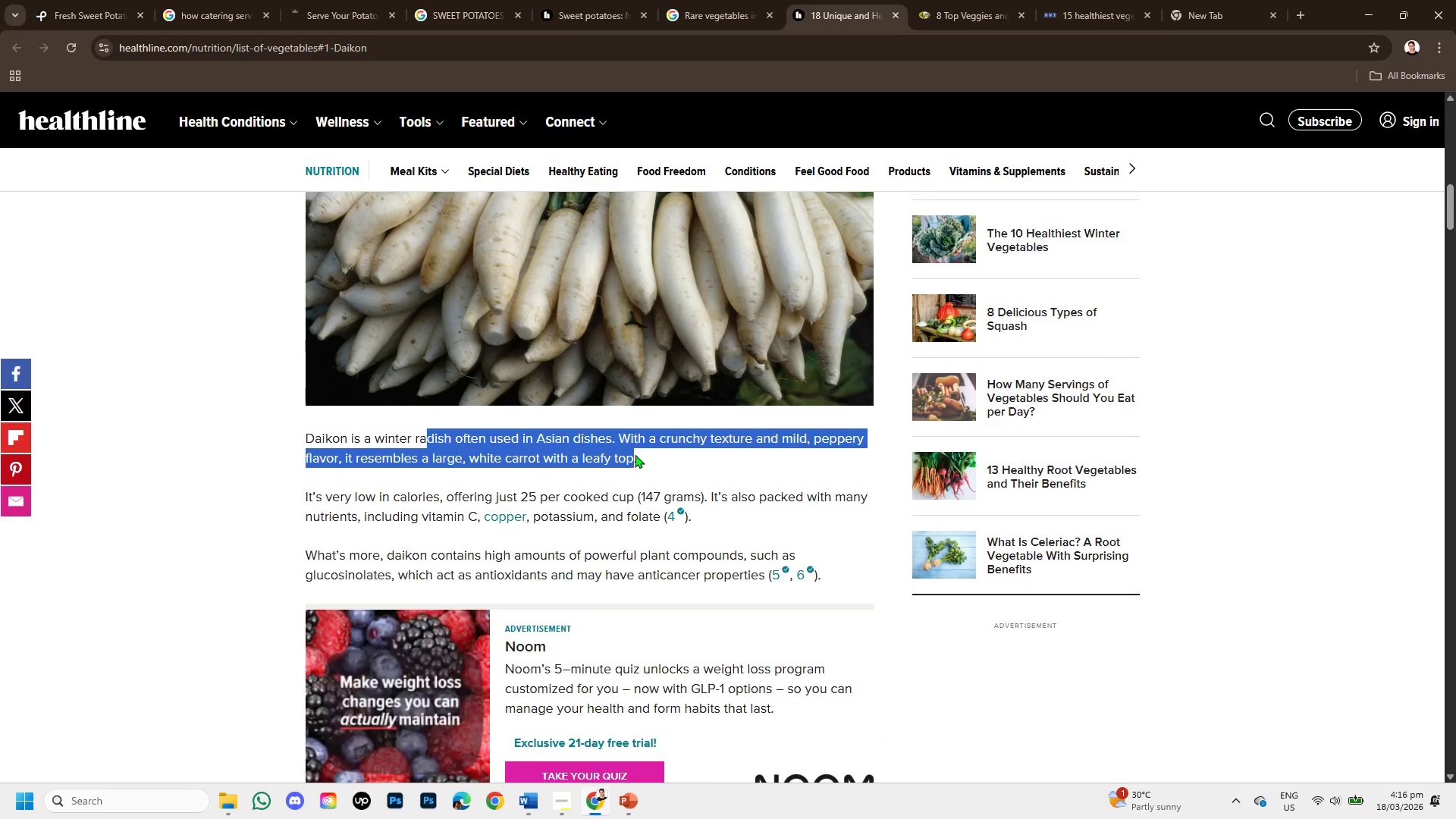 
scroll: coordinate [635, 454], scroll_direction: none, amount: 0.0
 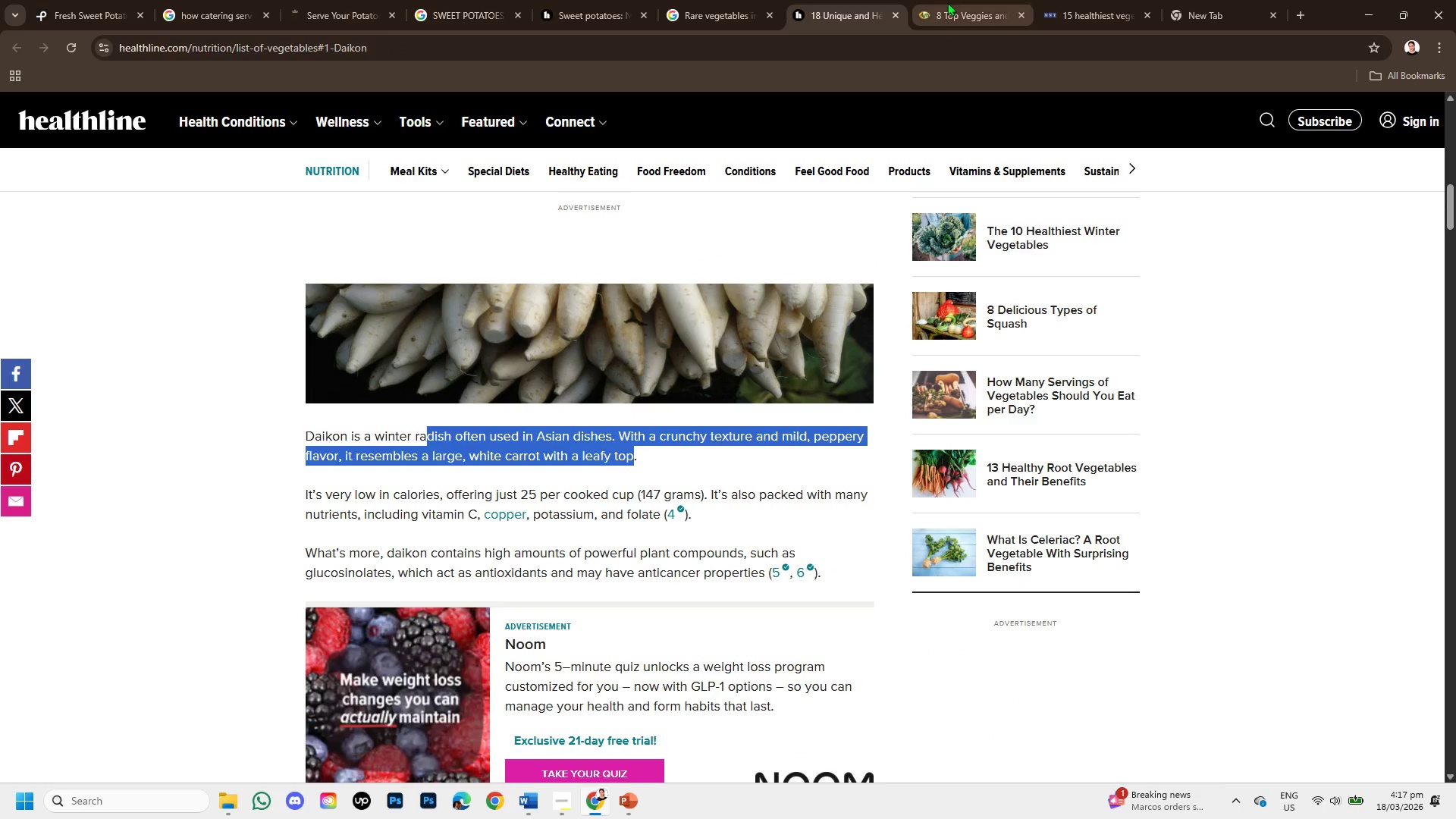 
left_click([955, 0])
 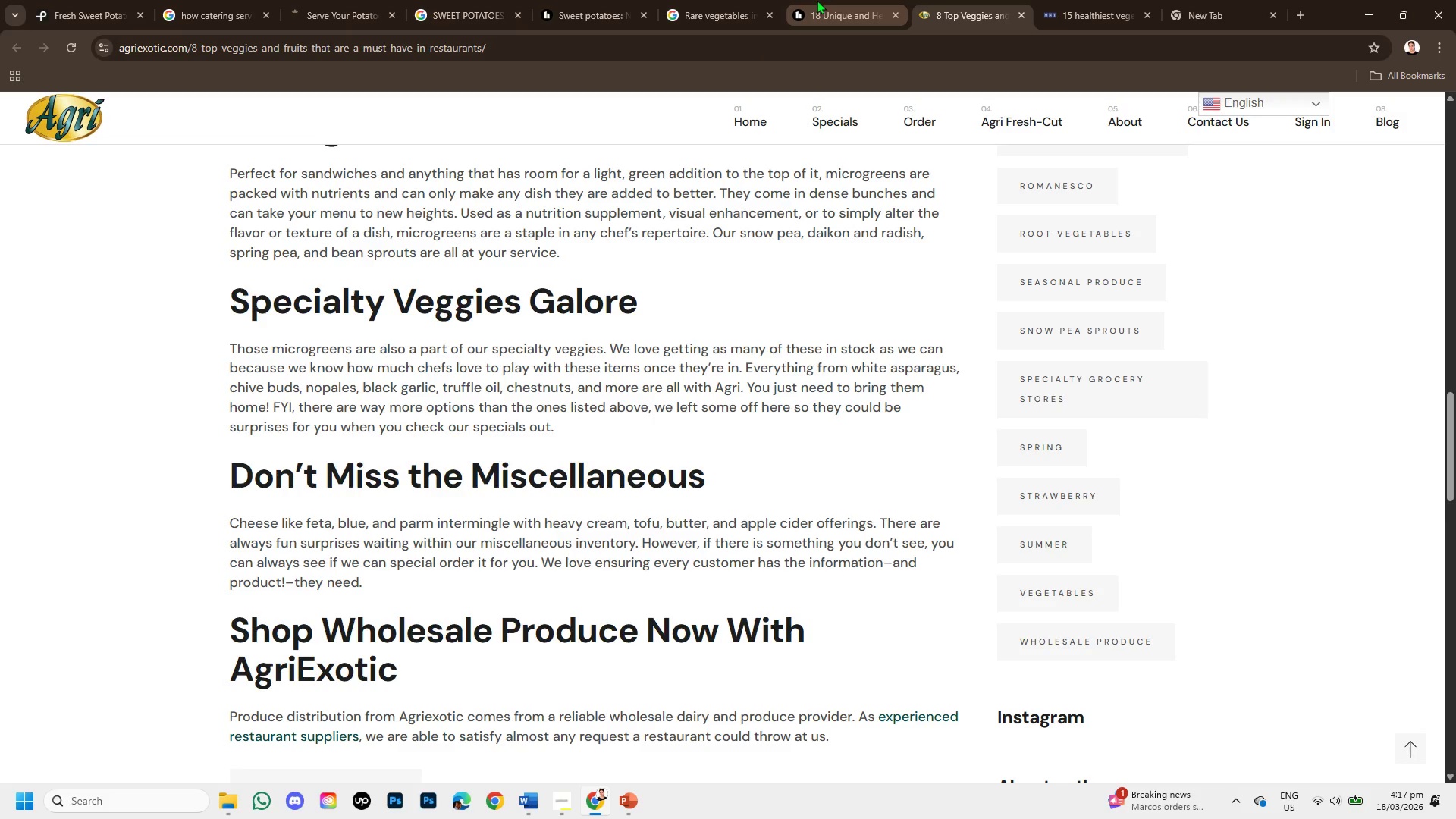 
left_click([707, 0])
 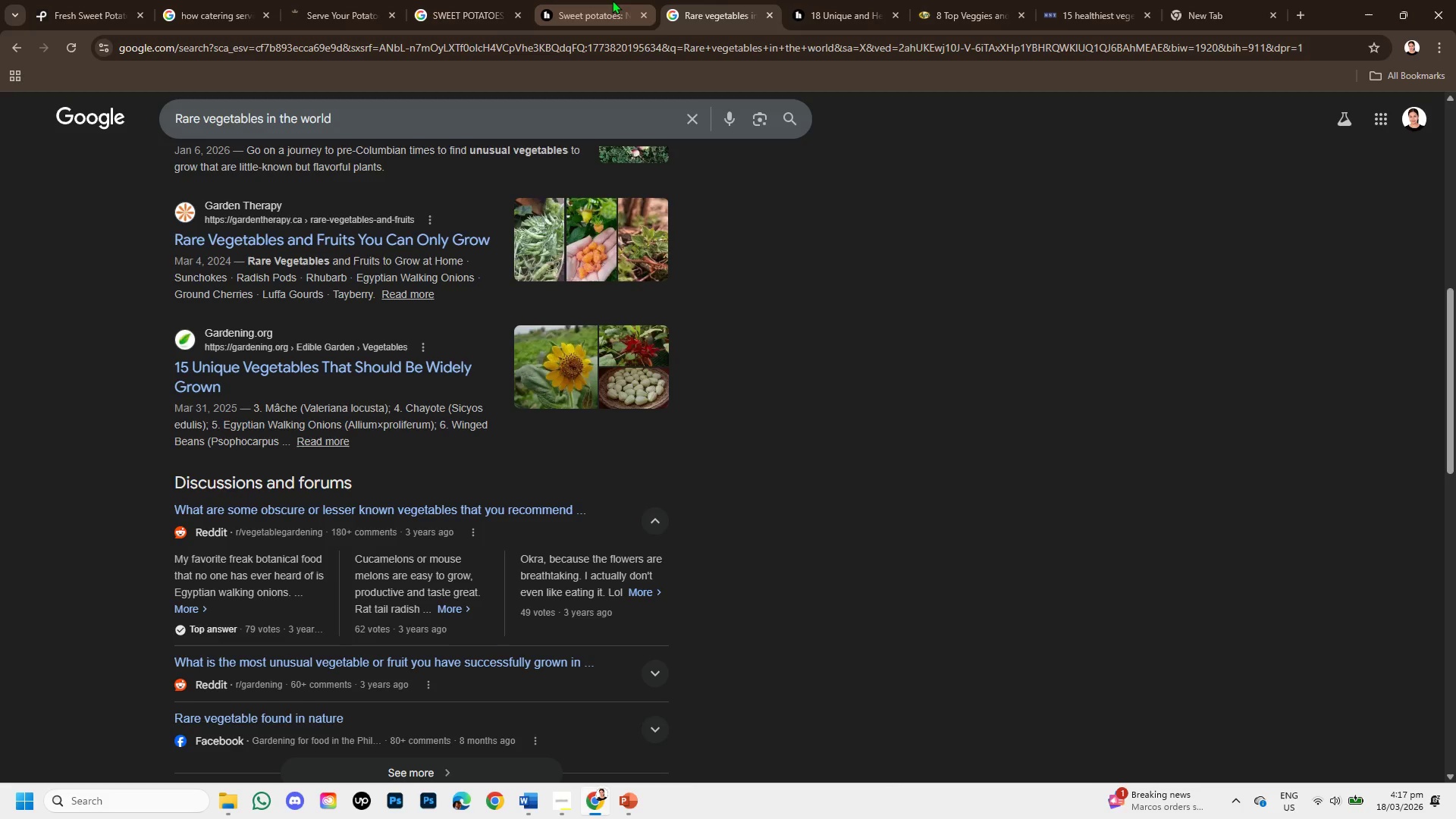 
left_click([612, 0])
 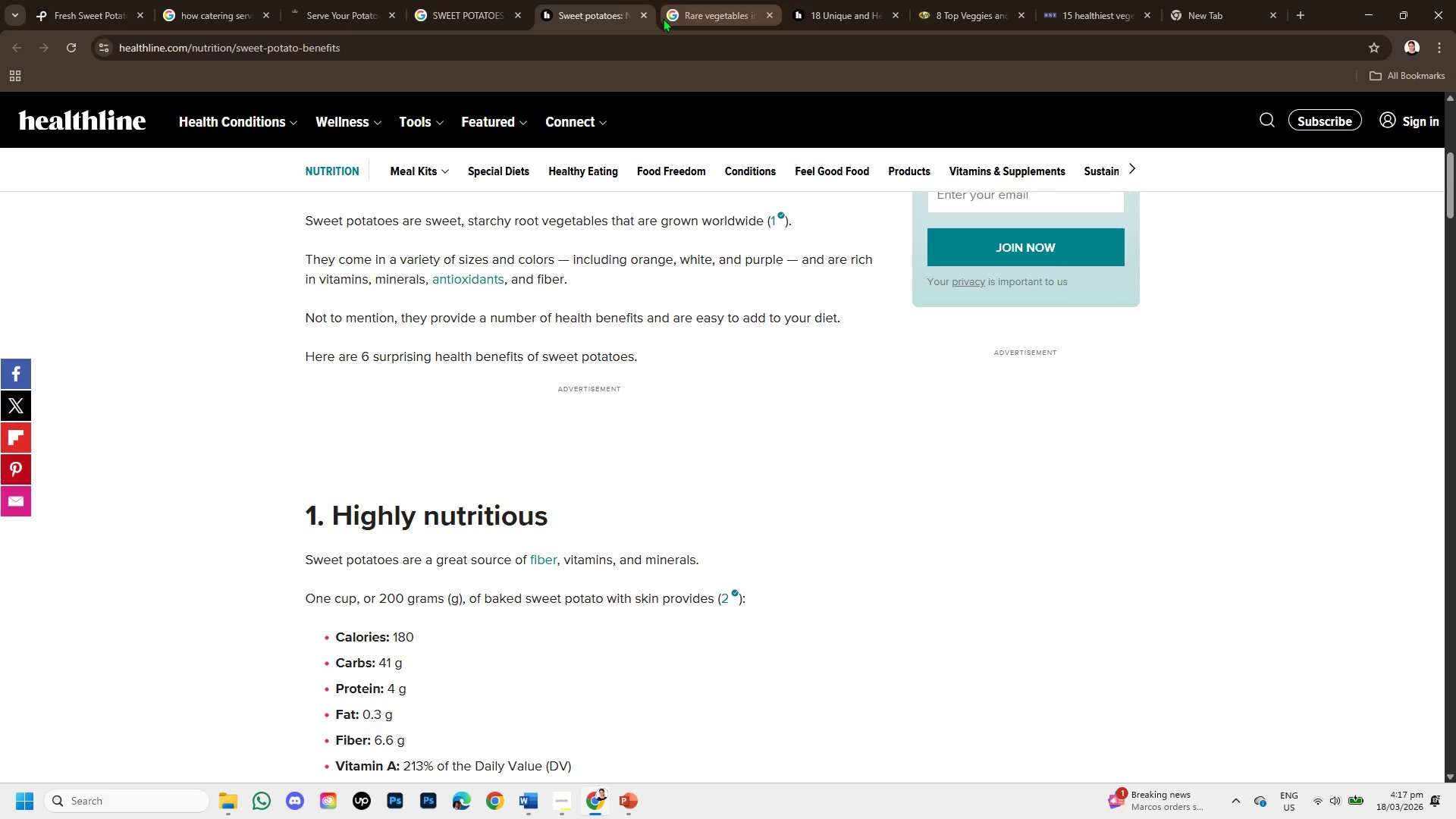 
left_click([640, 16])
 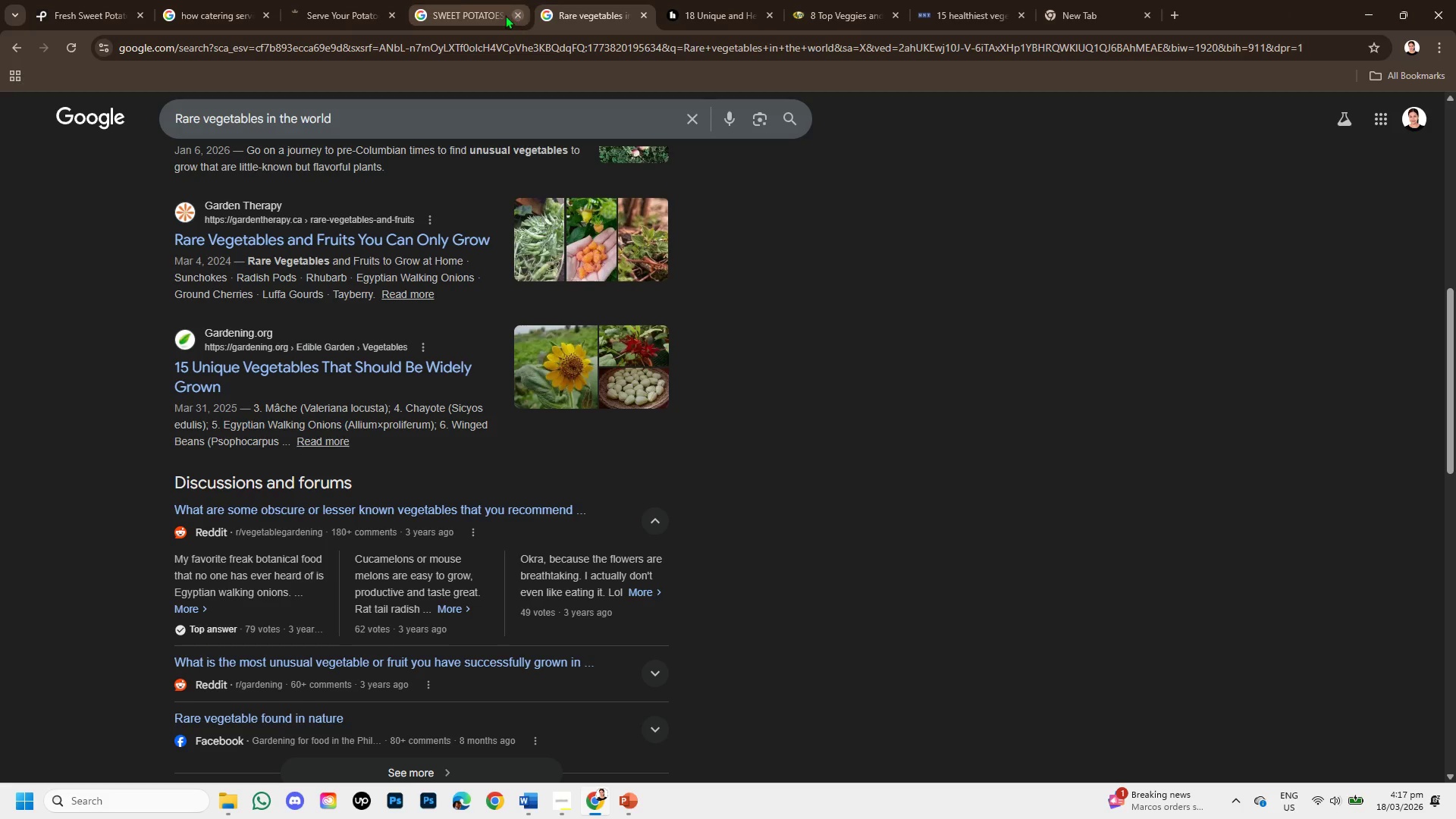 
left_click([458, 1])
 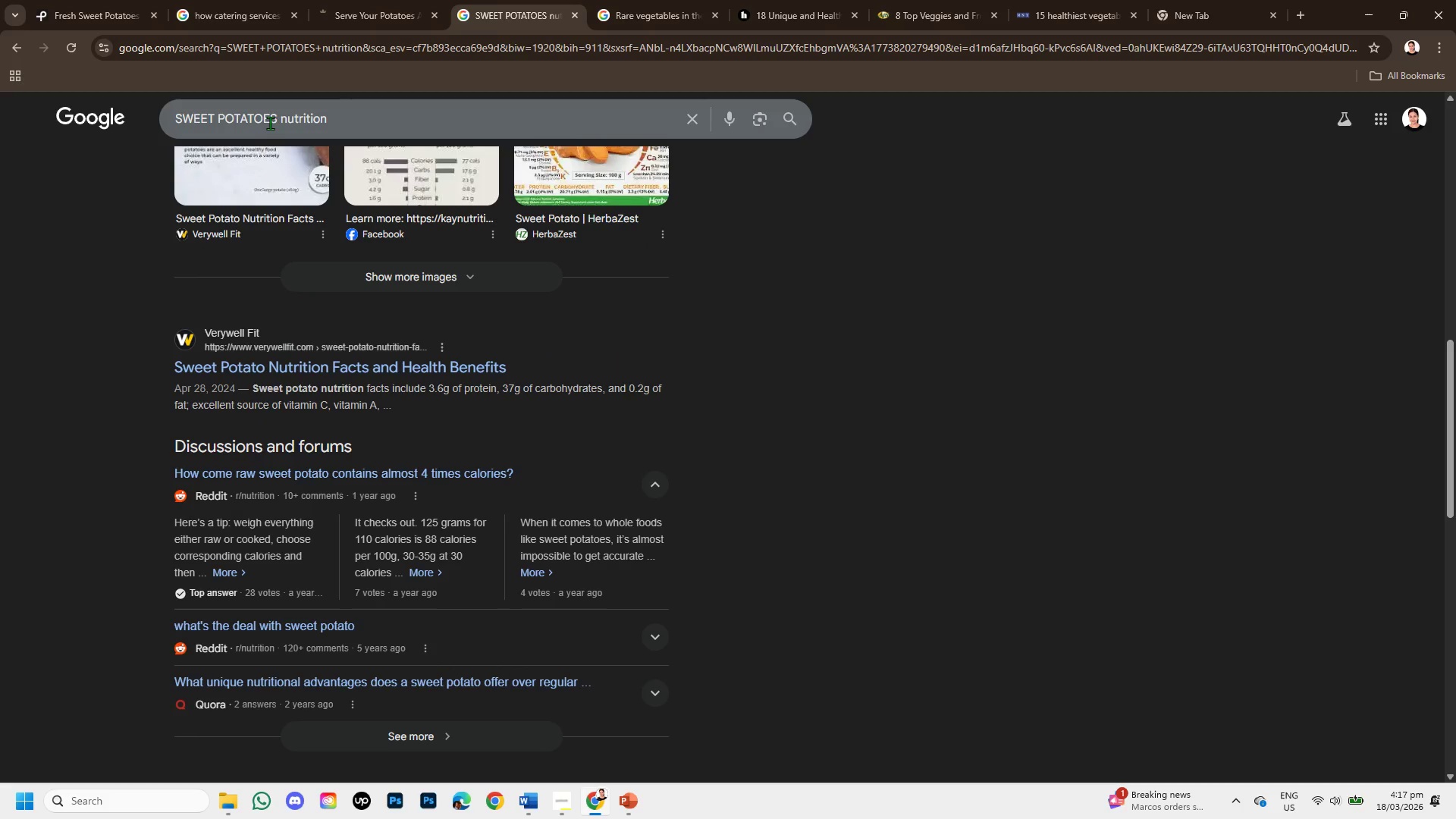 
left_click_drag(start_coordinate=[275, 121], to_coordinate=[160, 112])
 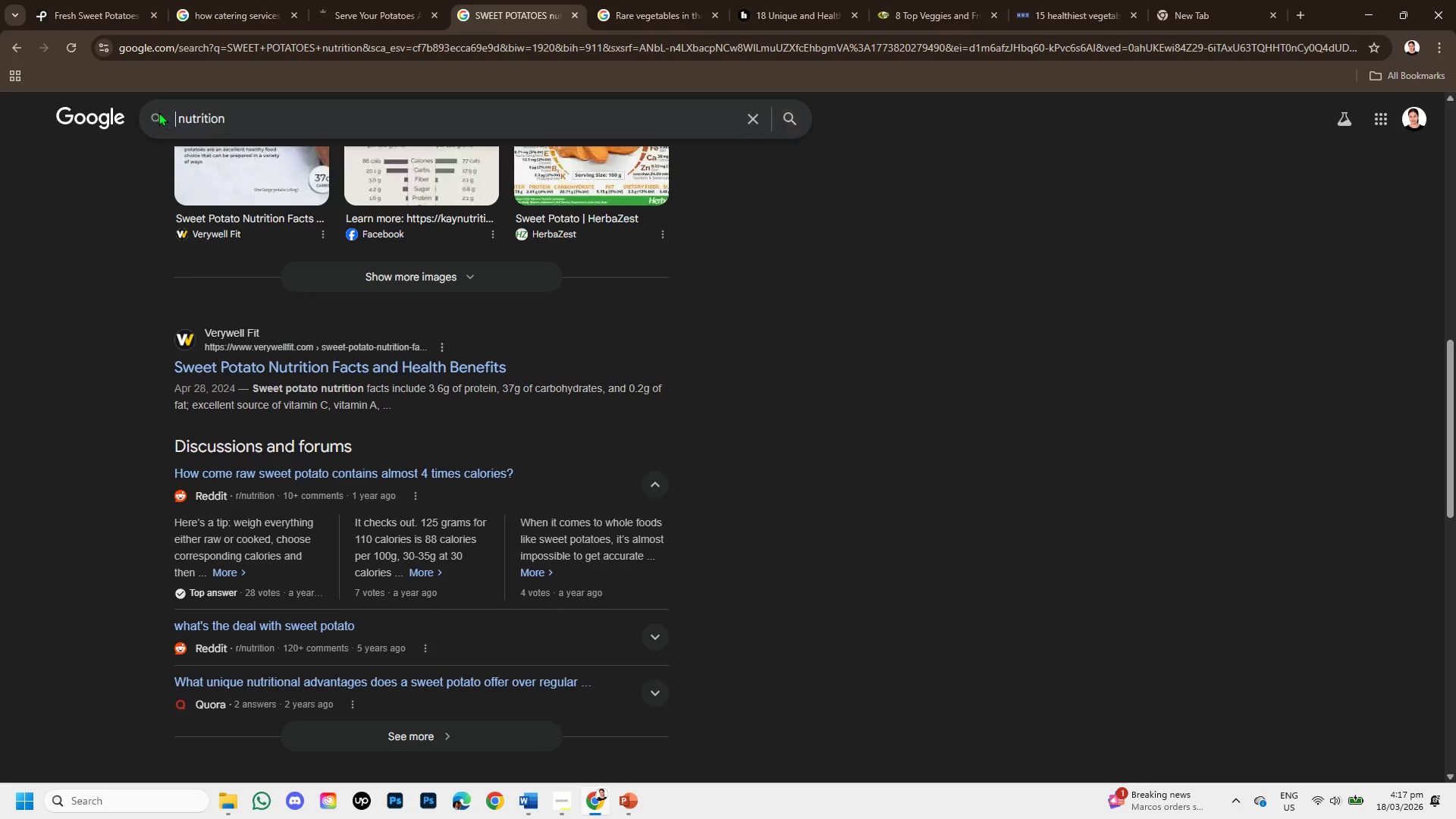 
key(Backspace)
type(radish or daikon)
 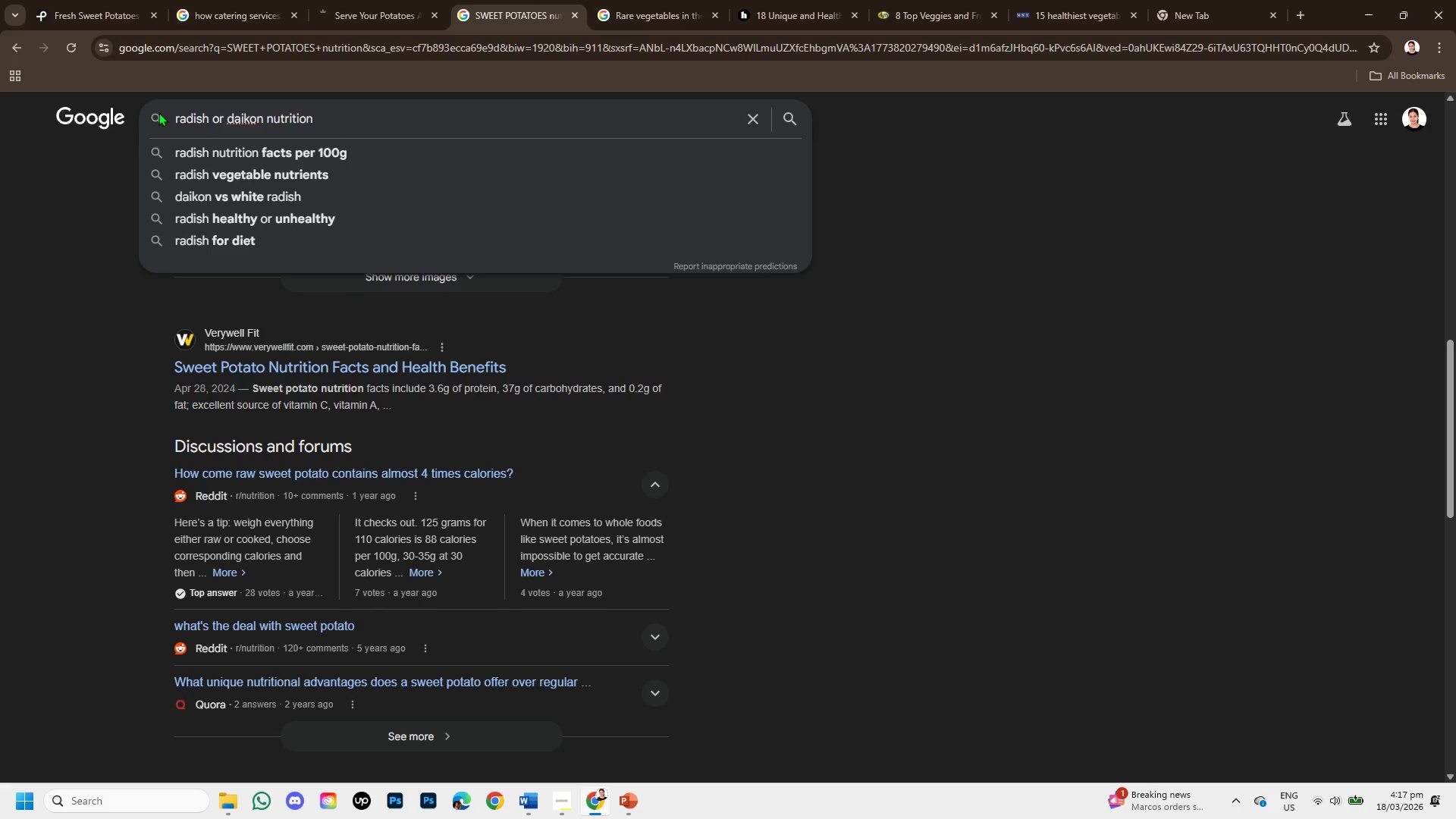 
key(Enter)
 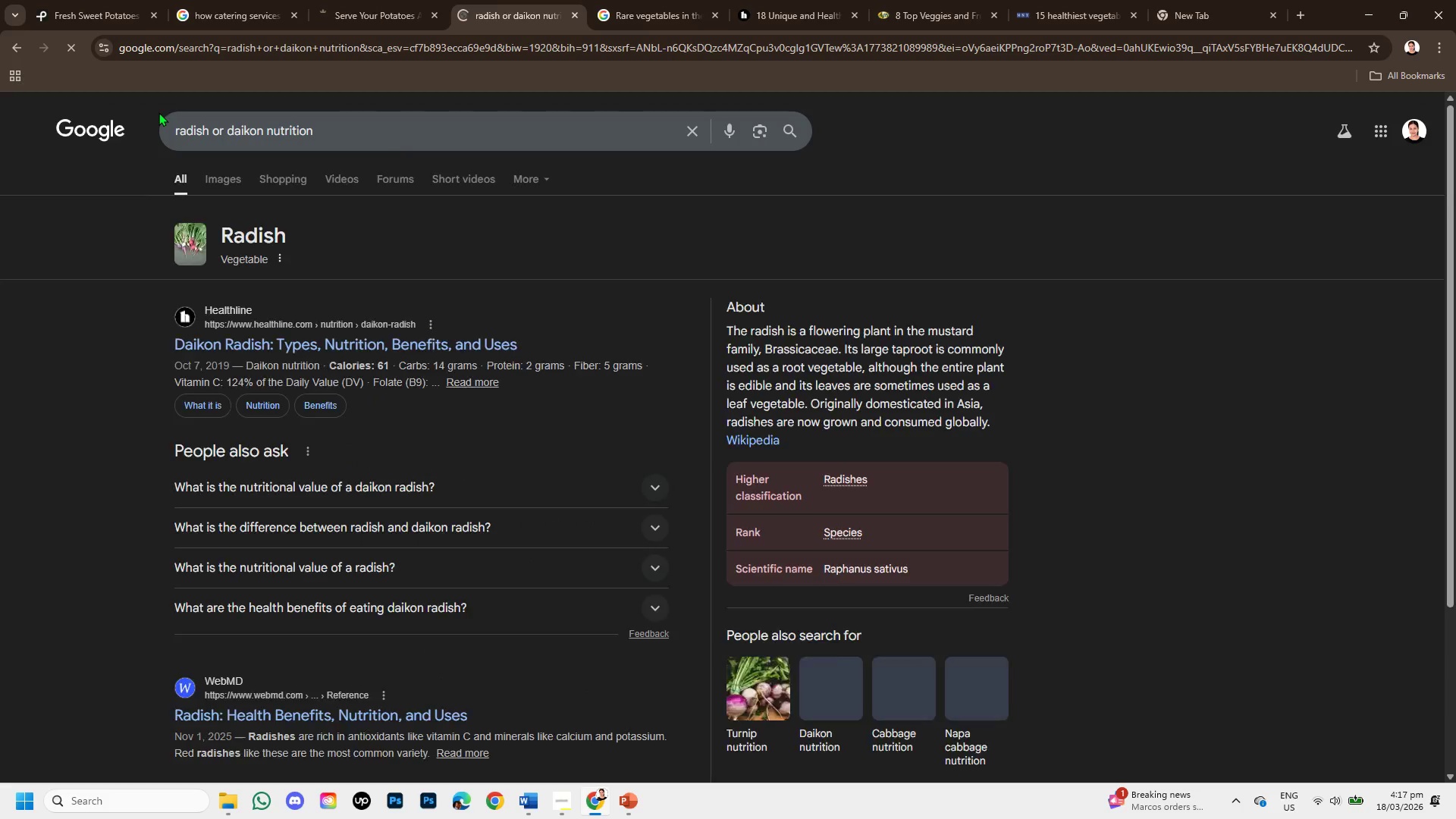 
mouse_move([6, -2])
 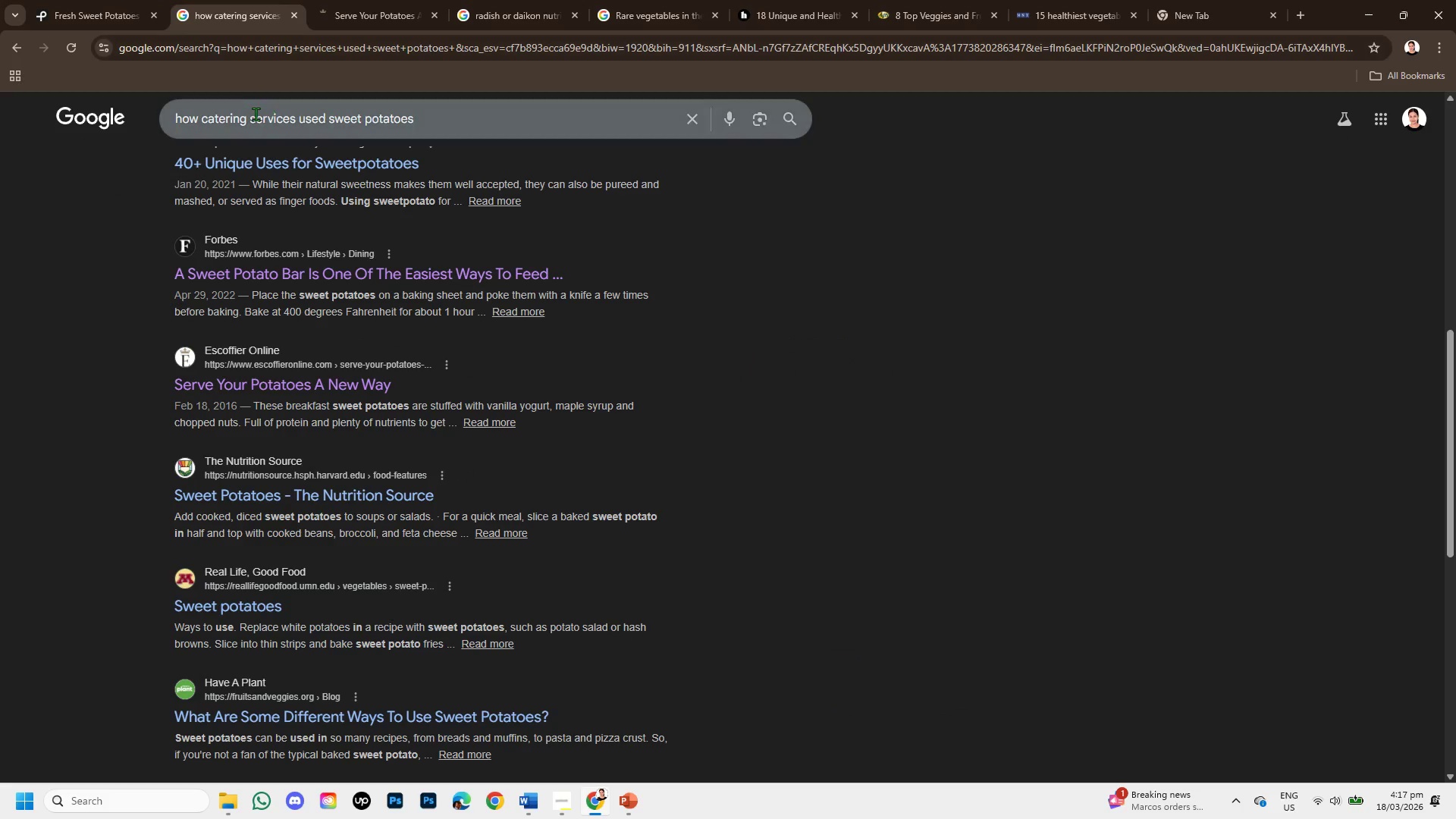 
left_click_drag(start_coordinate=[431, 120], to_coordinate=[325, 111])
 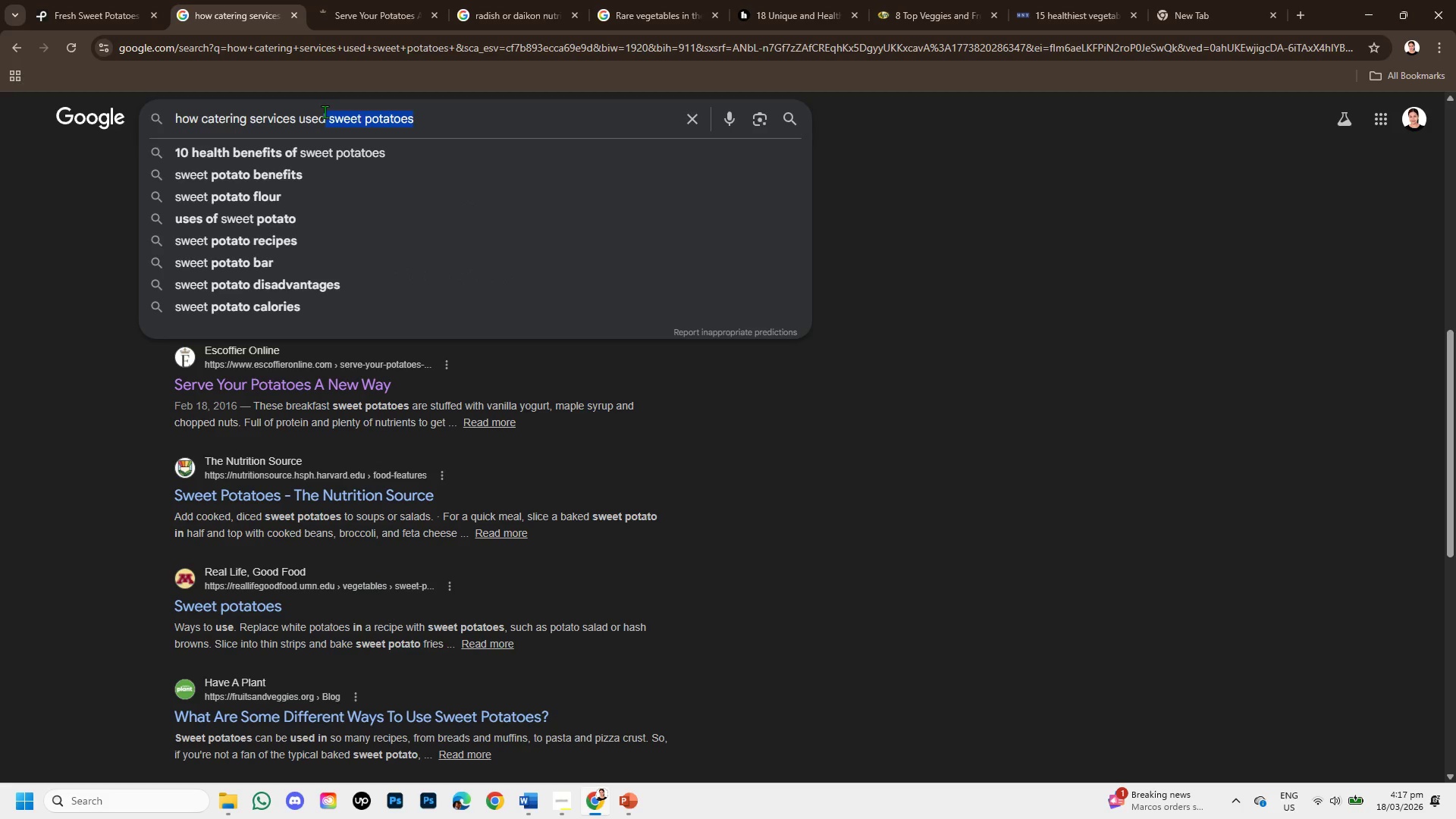 
key(Backspace)
type( radd)
key(Backspace)
type(ish )
 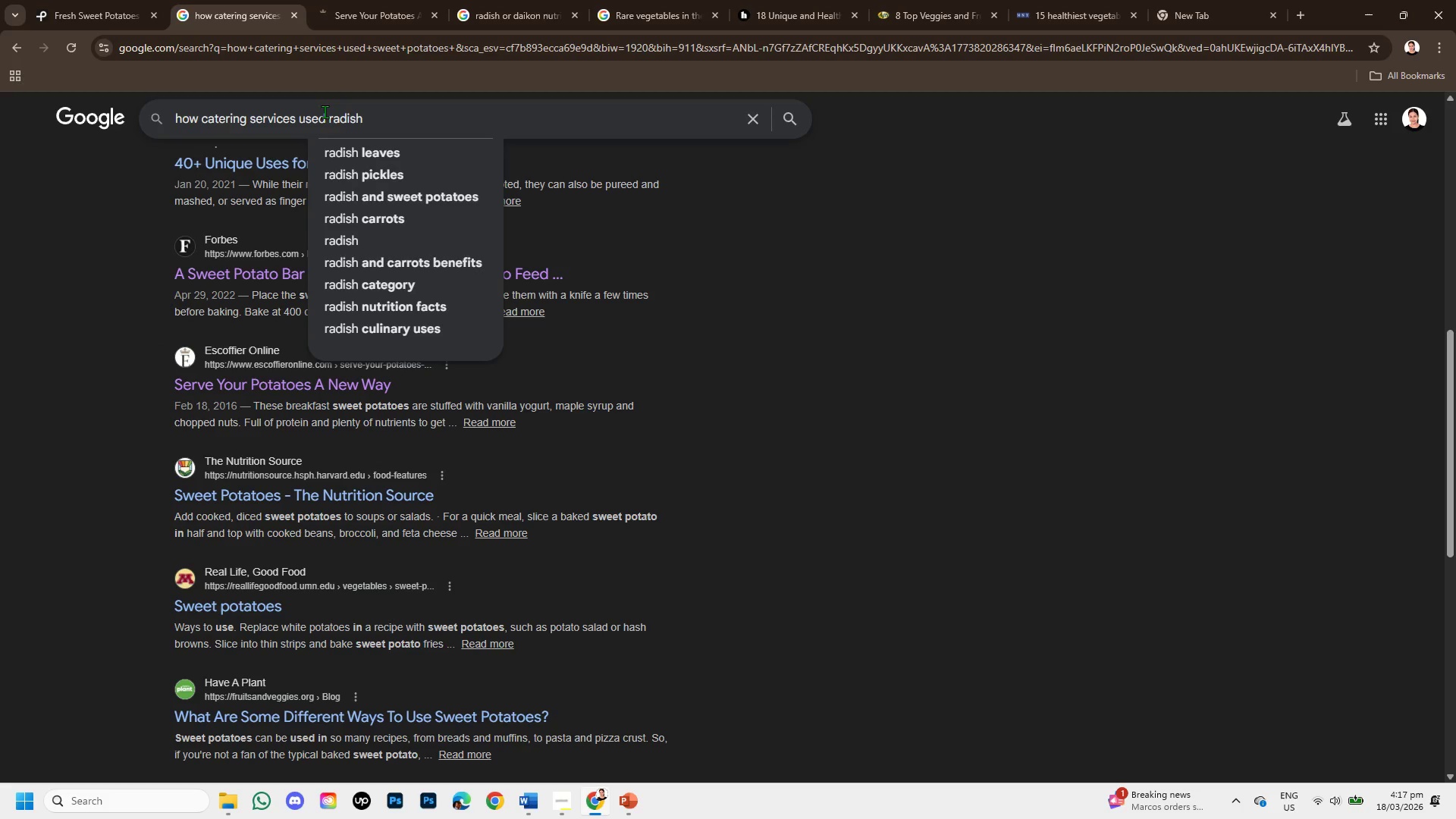 
key(Enter)
 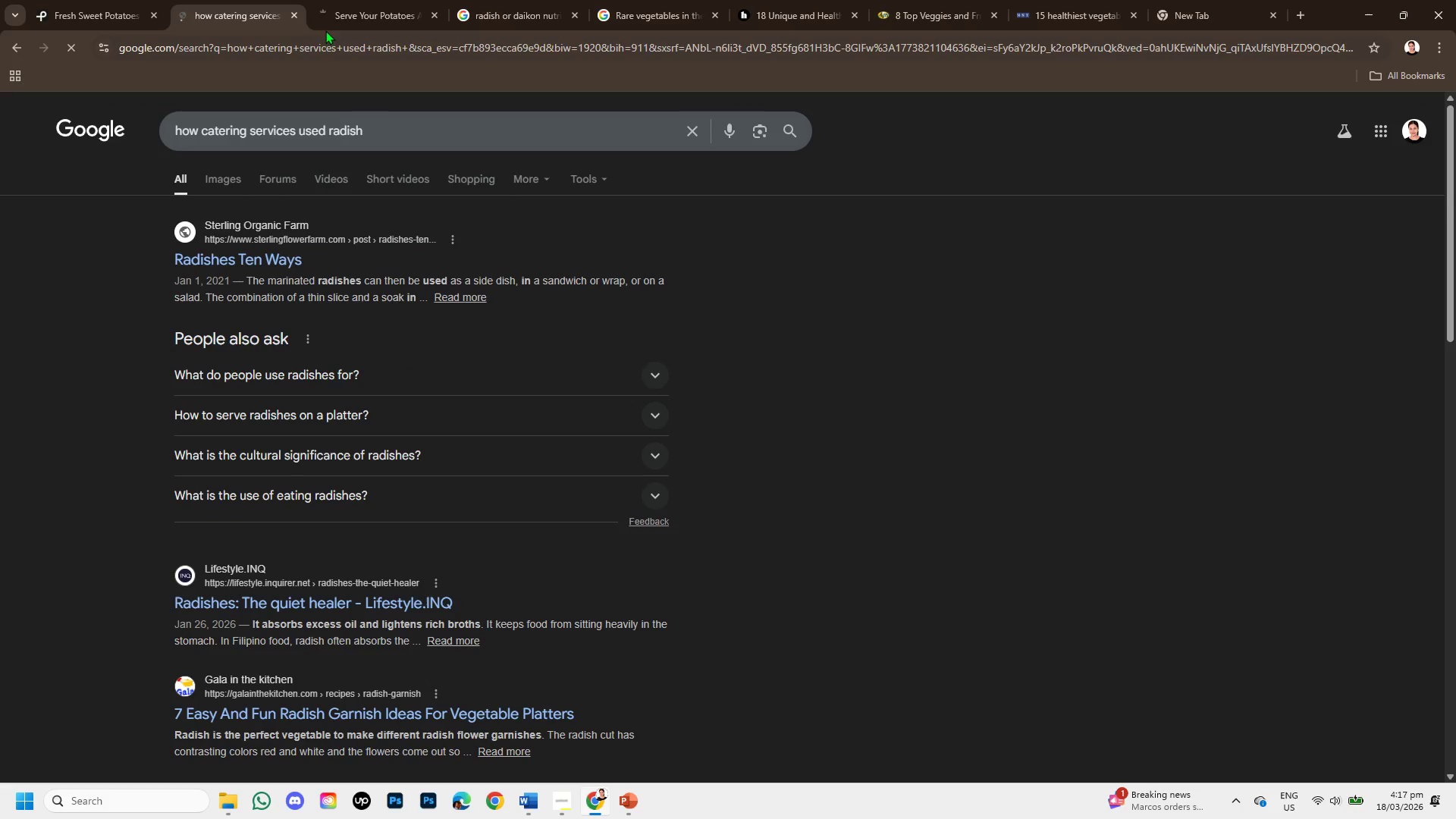 
left_click([353, 0])
 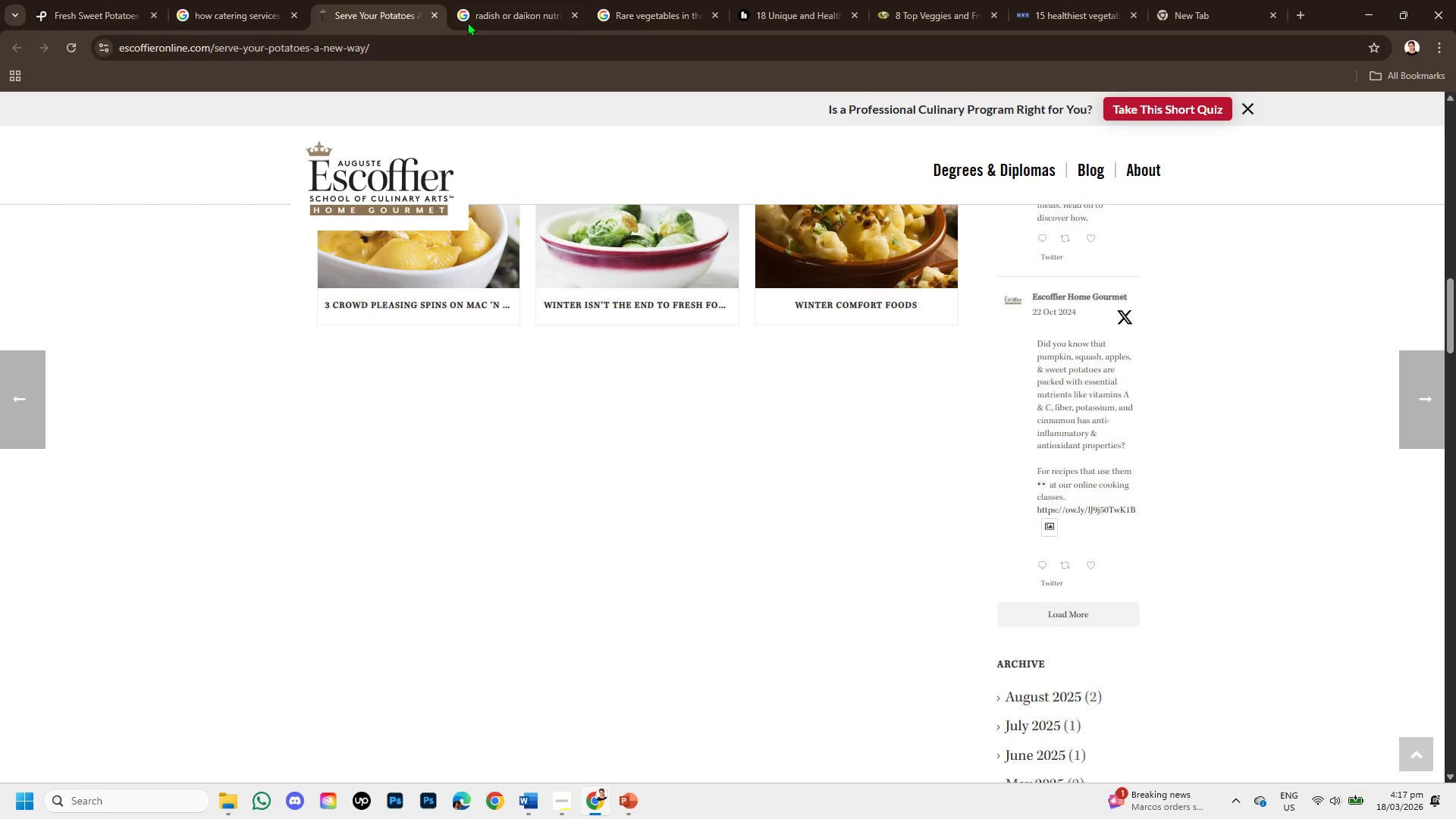 
mouse_move([477, 16])
 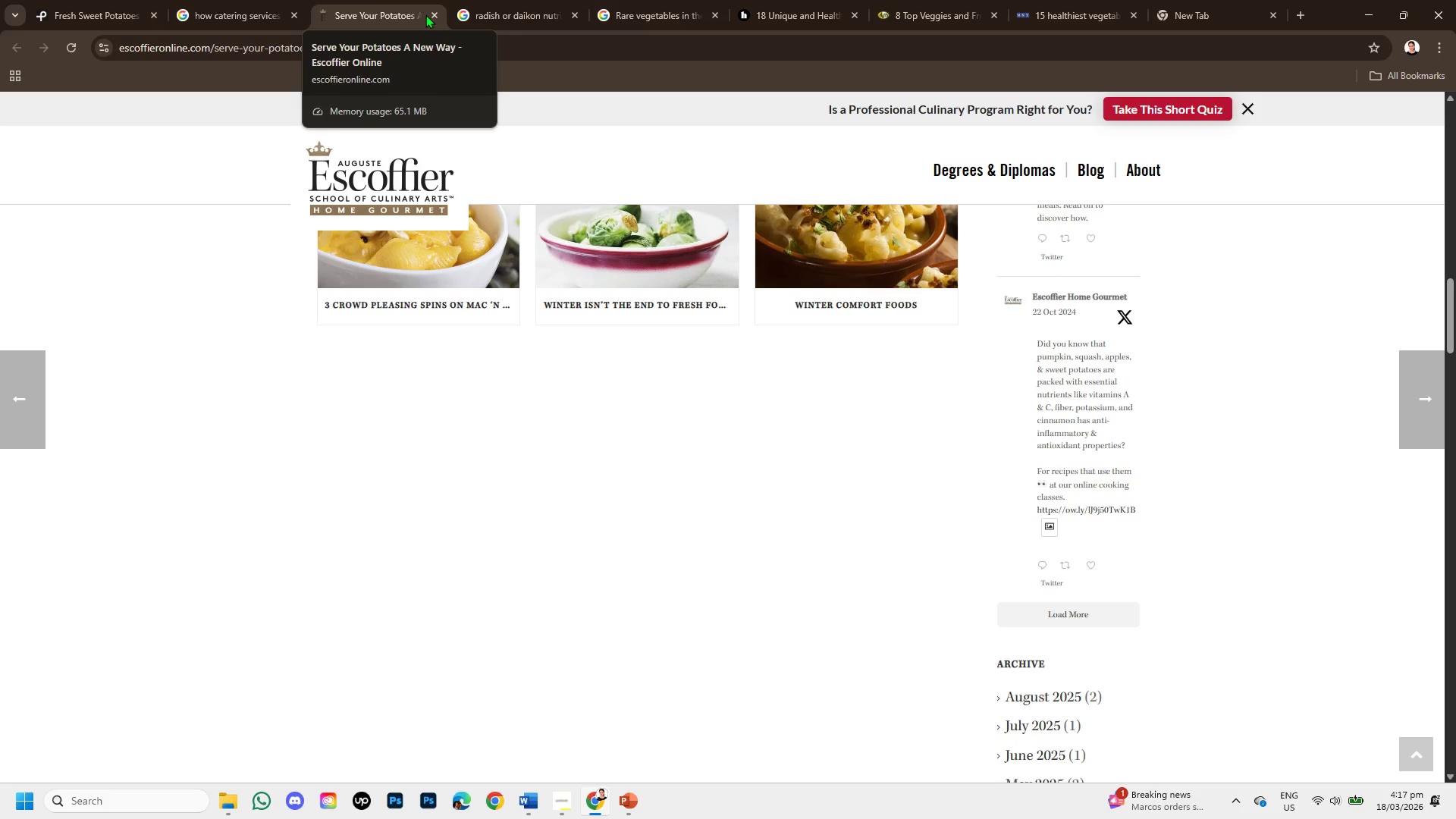 
left_click_drag(start_coordinate=[425, 14], to_coordinate=[429, 14])
 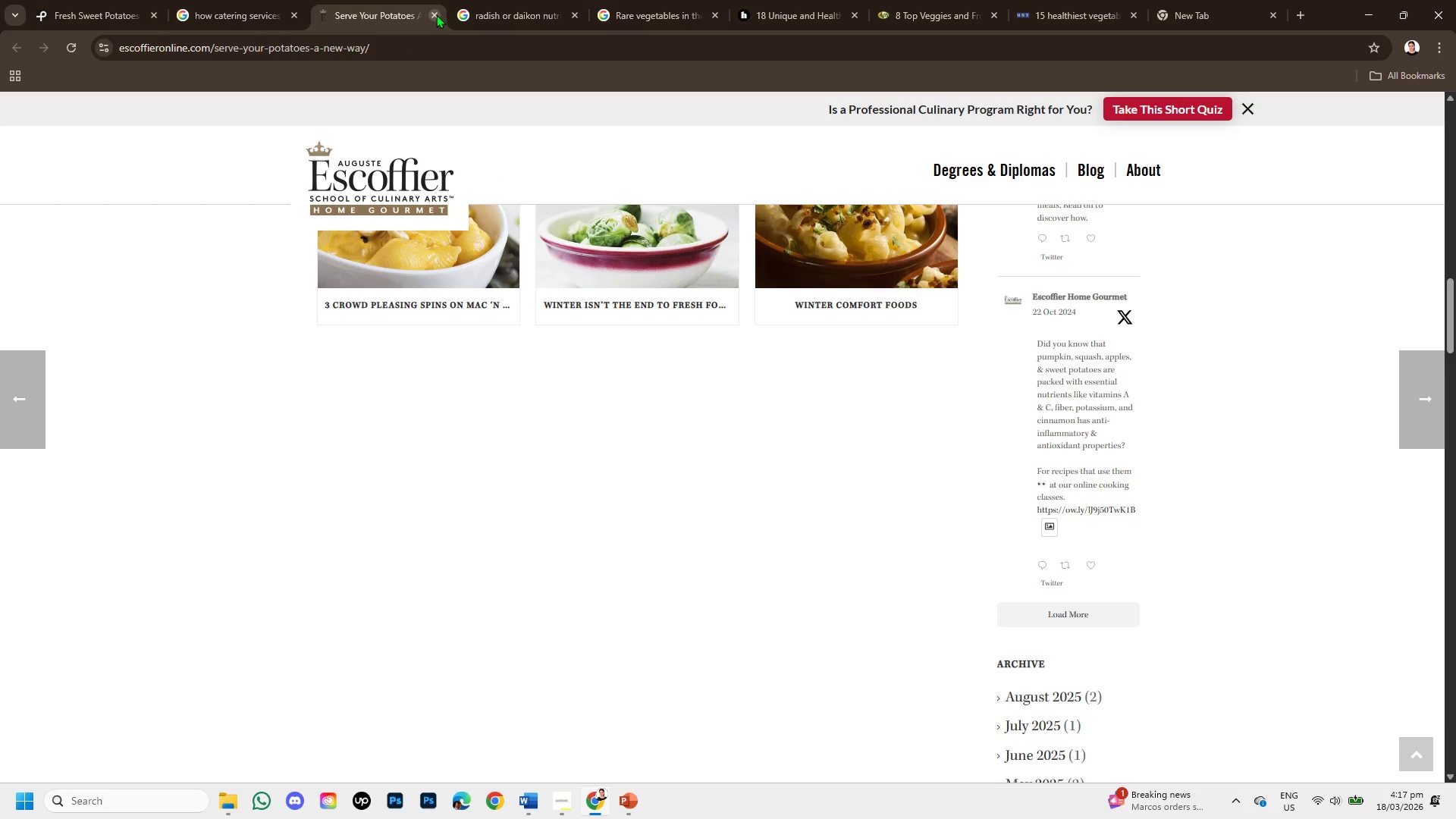 
double_click([436, 14])
 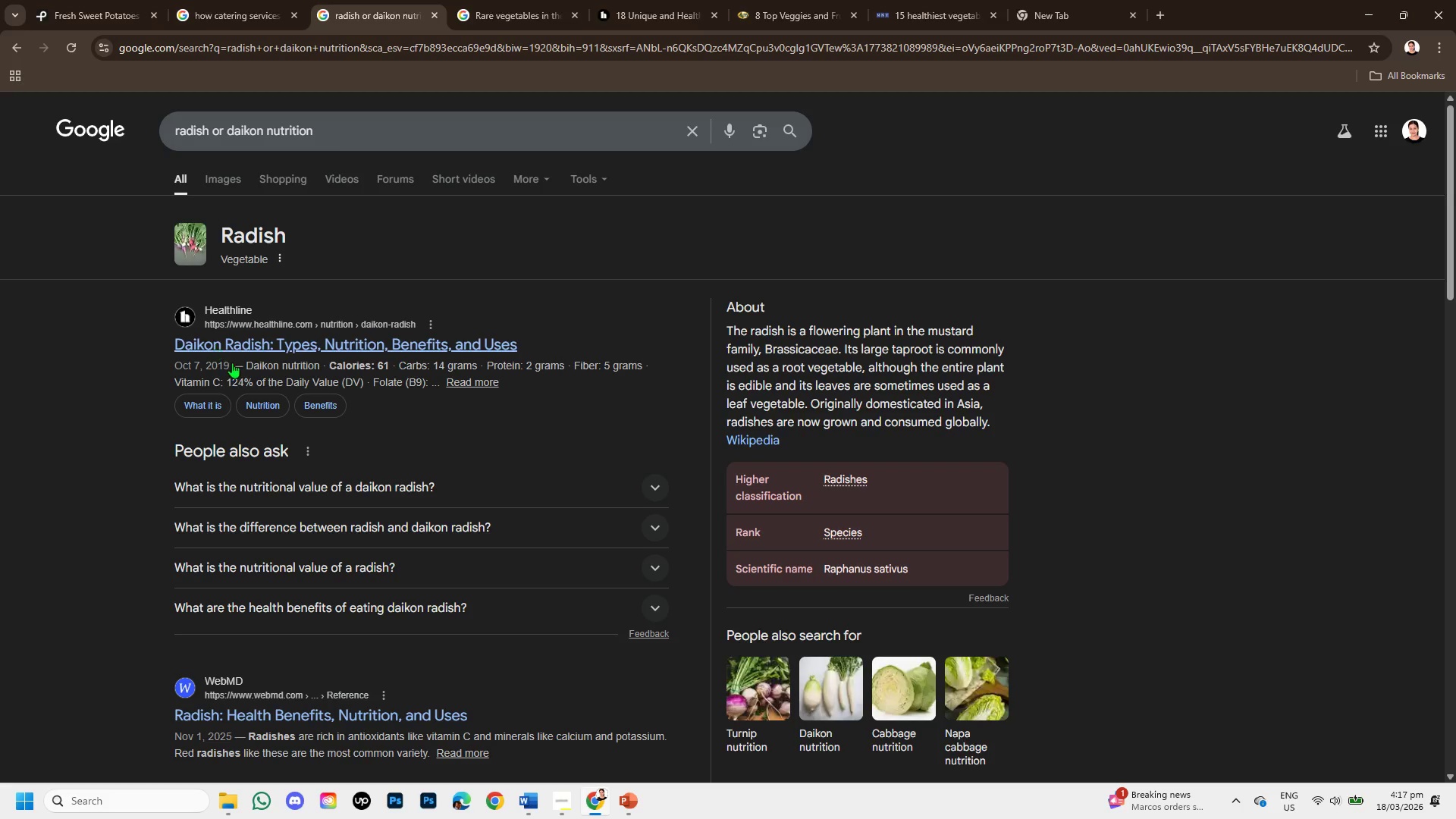 
scroll: coordinate [243, 369], scroll_direction: down, amount: 1.0
 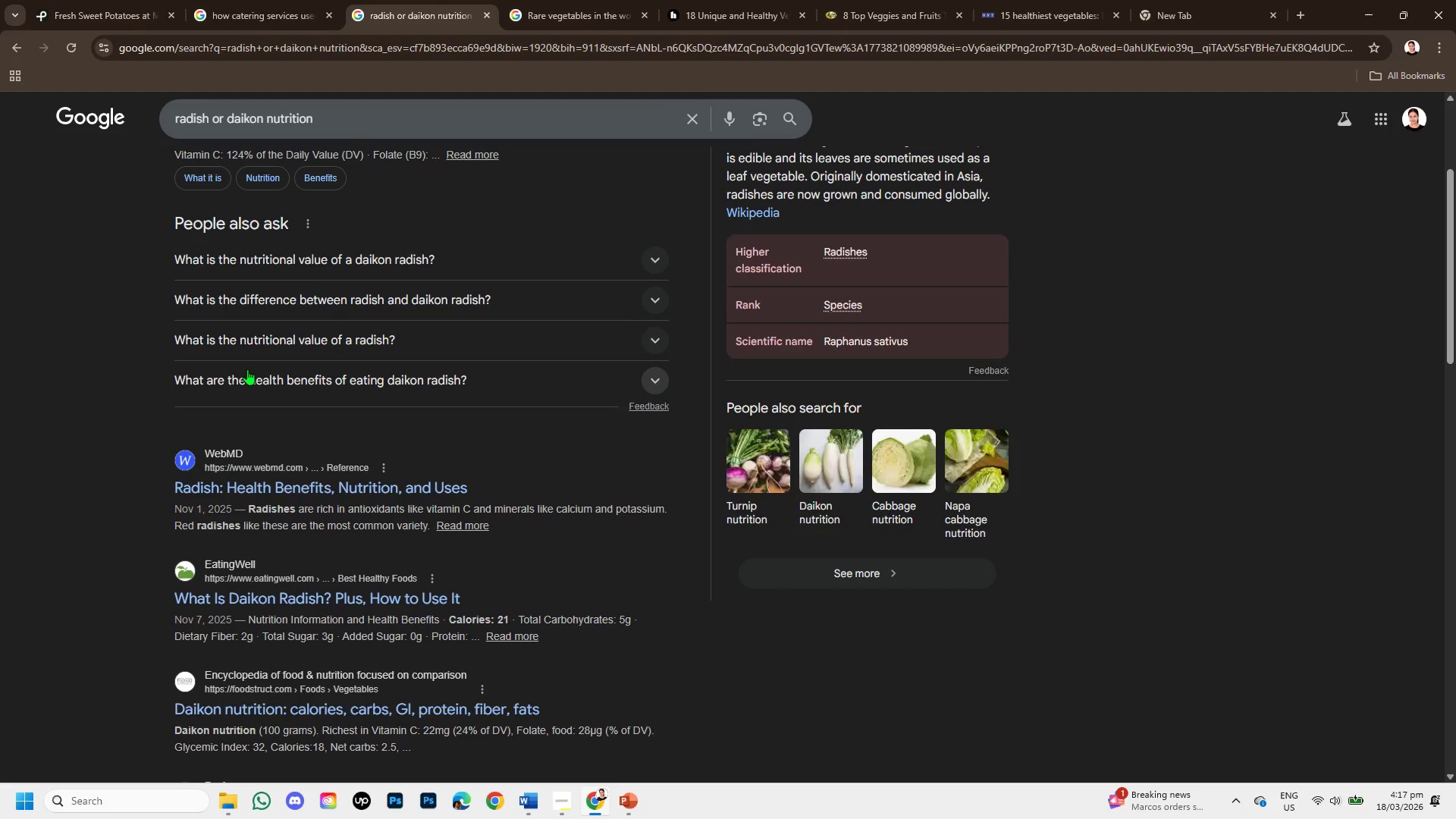 
scroll: coordinate [247, 369], scroll_direction: up, amount: 1.0
 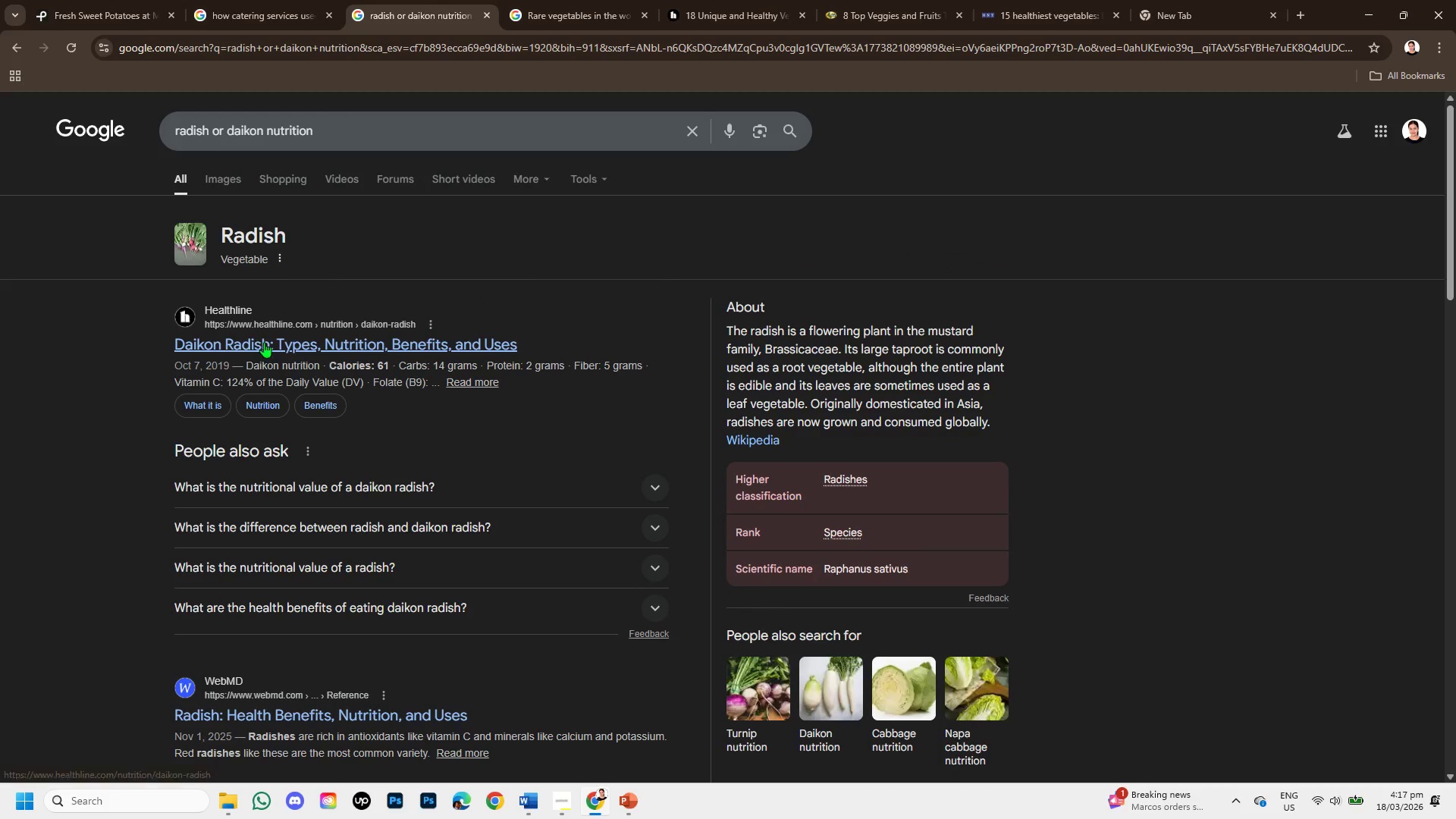 
right_click([268, 334])
 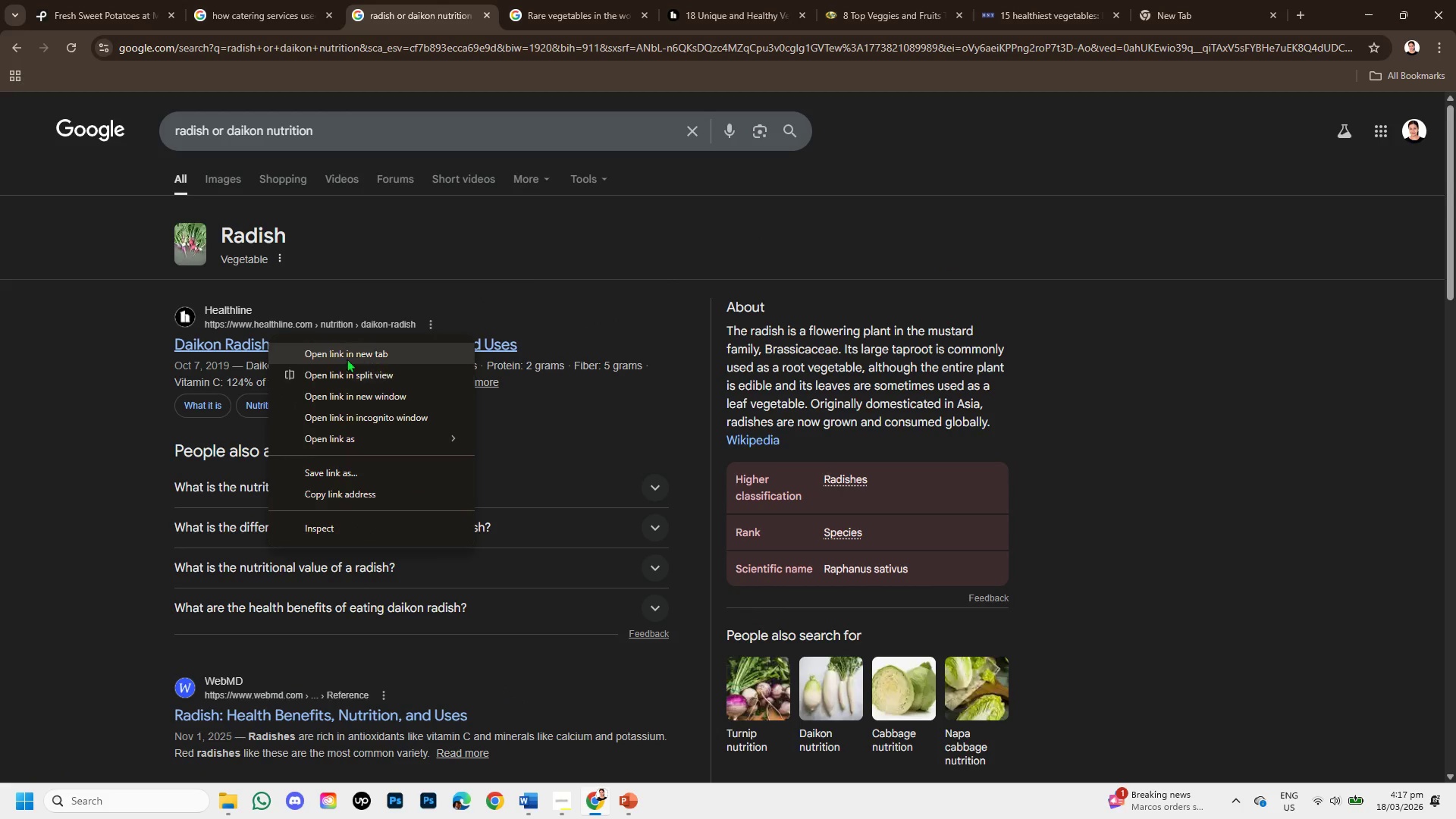 
left_click([347, 357])
 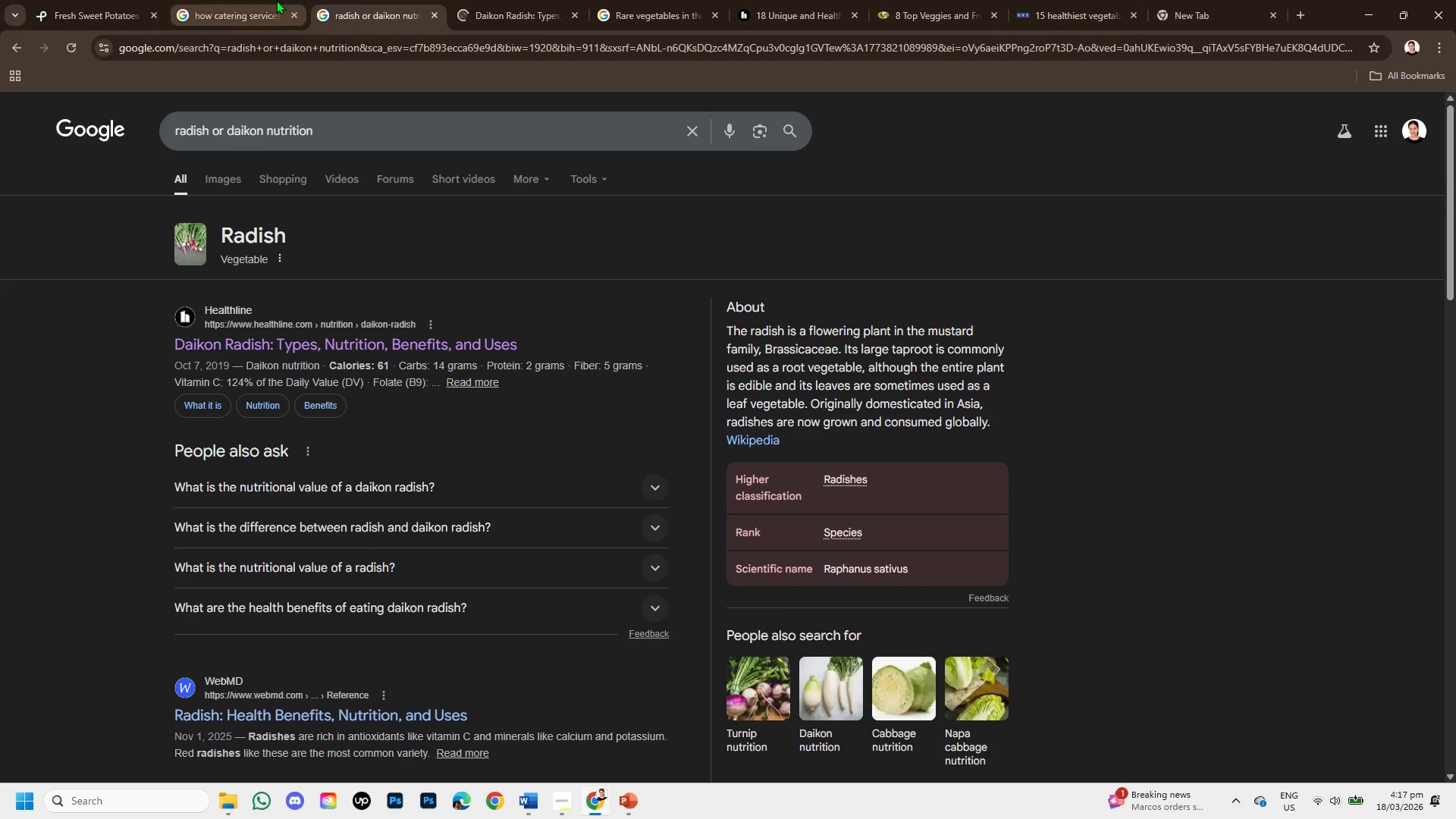 
left_click([266, 0])
 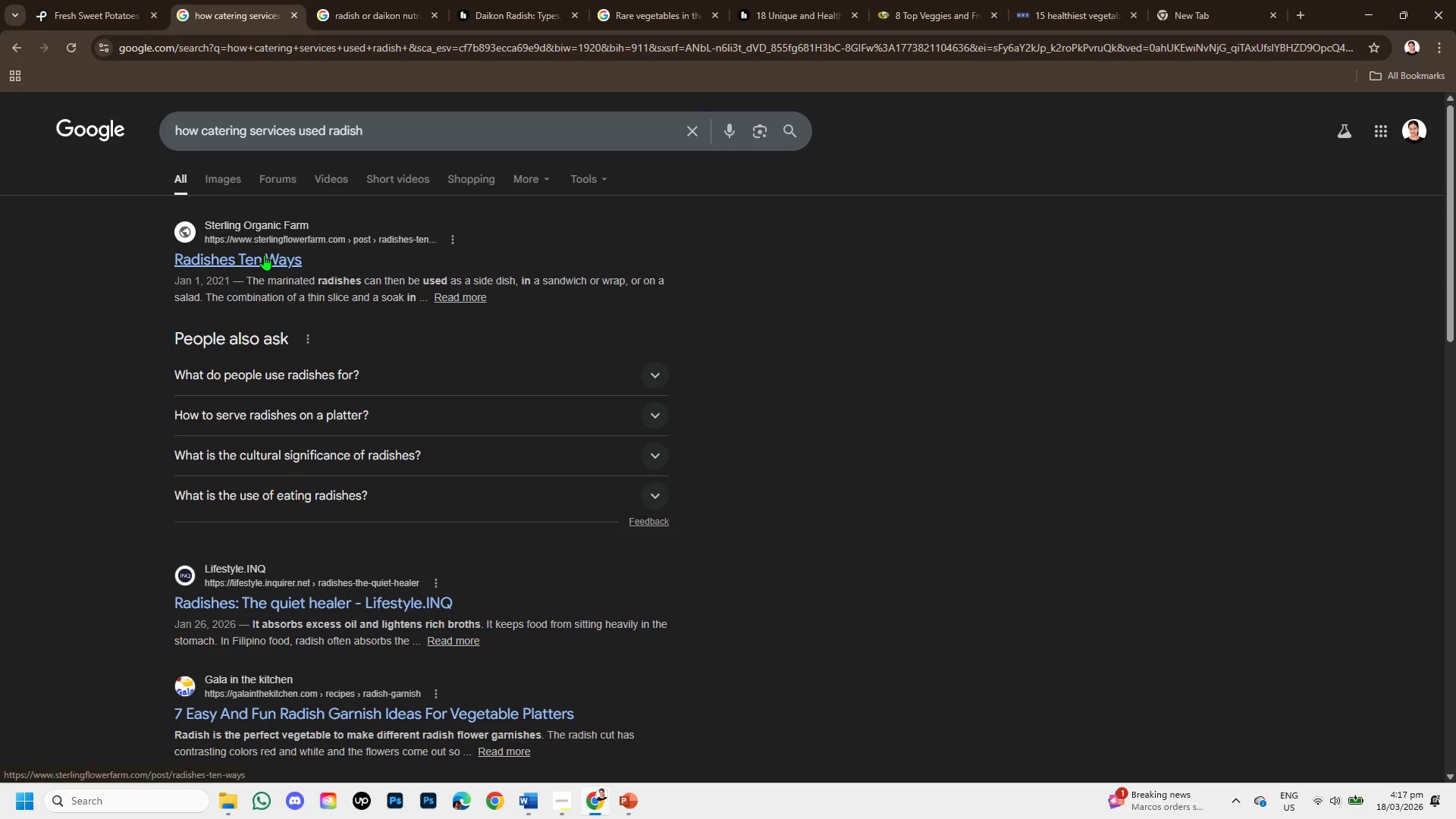 
right_click([264, 255])
 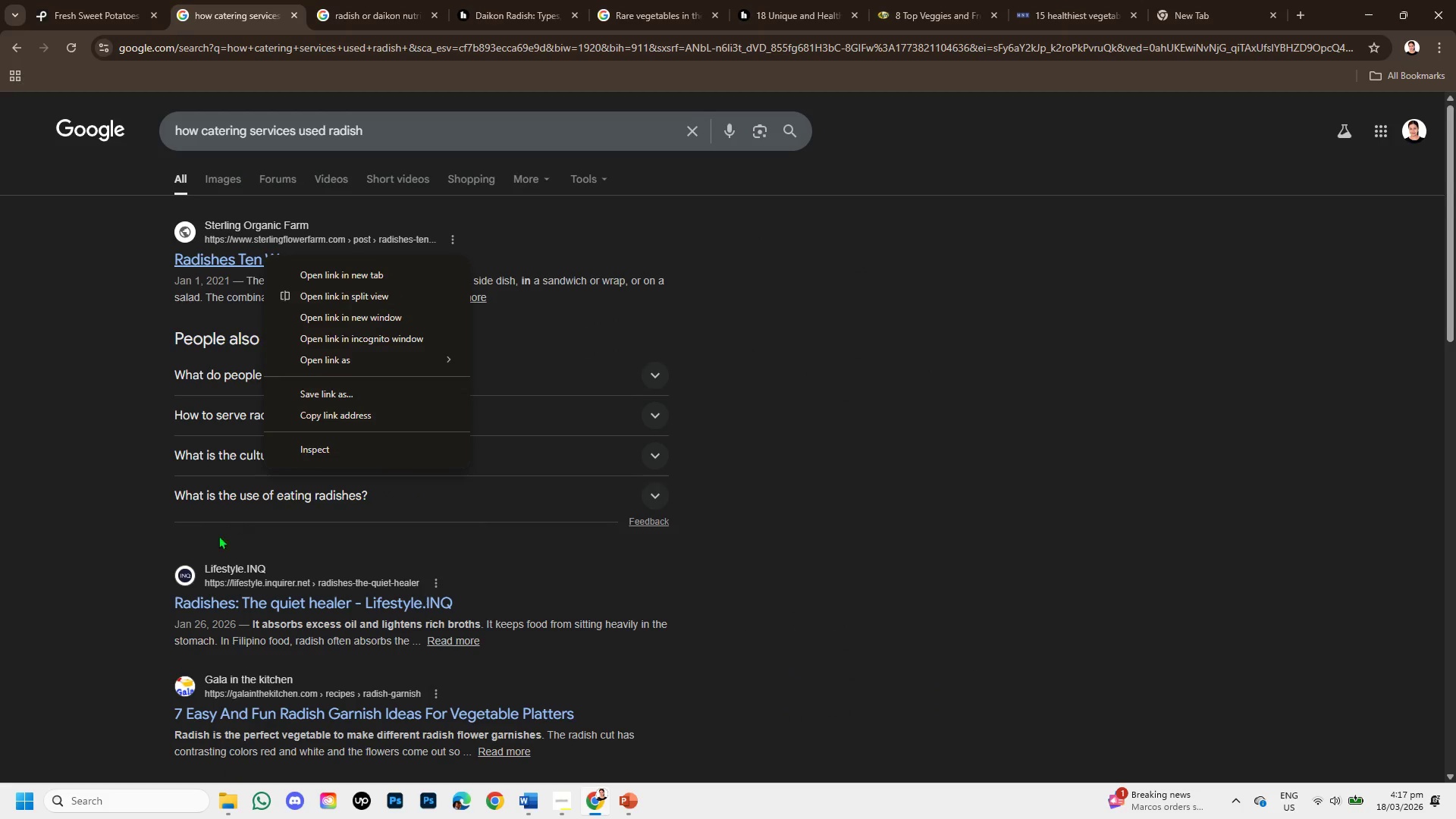 
left_click([82, 513])
 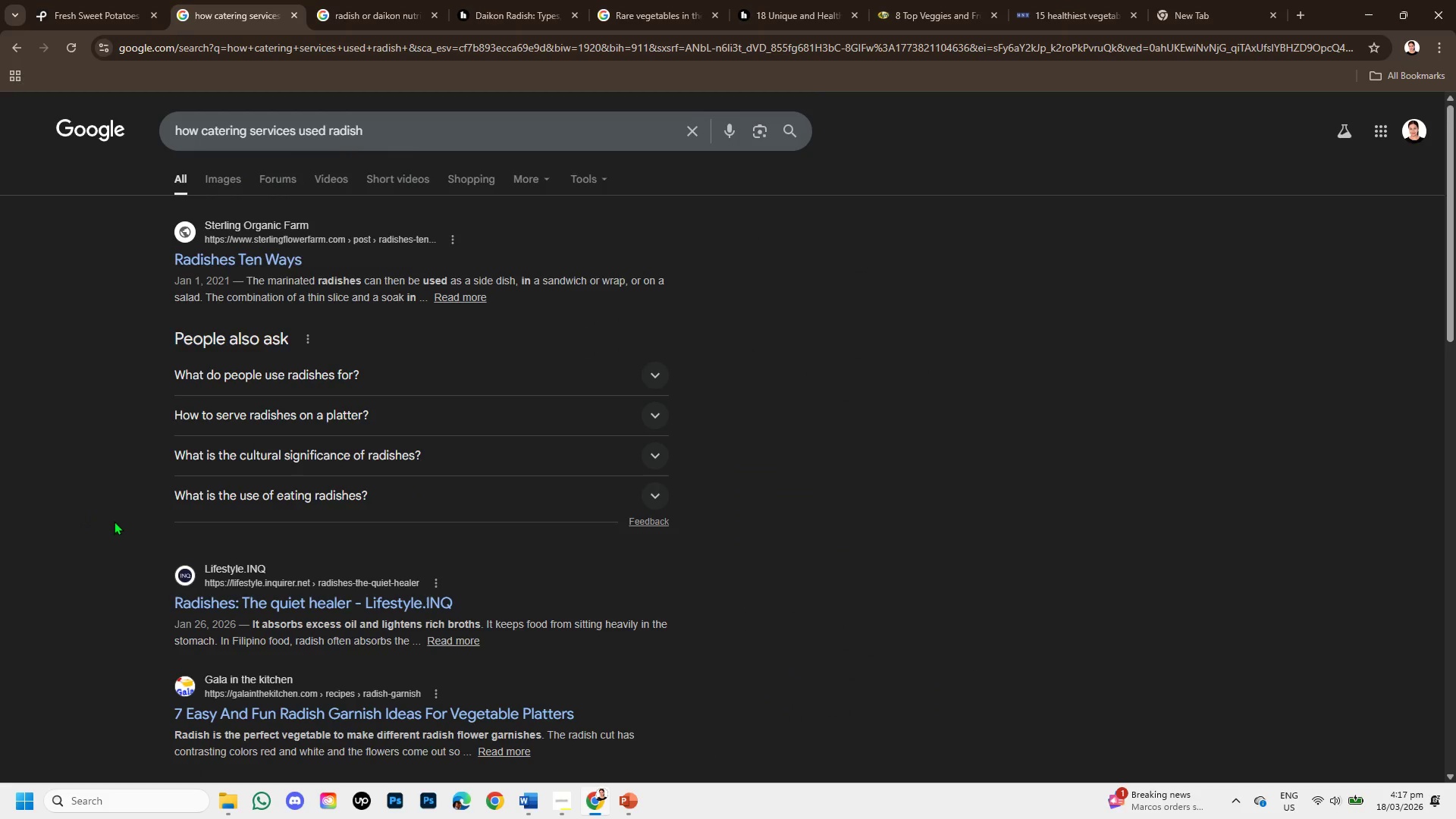 
scroll: coordinate [115, 518], scroll_direction: down, amount: 2.0
 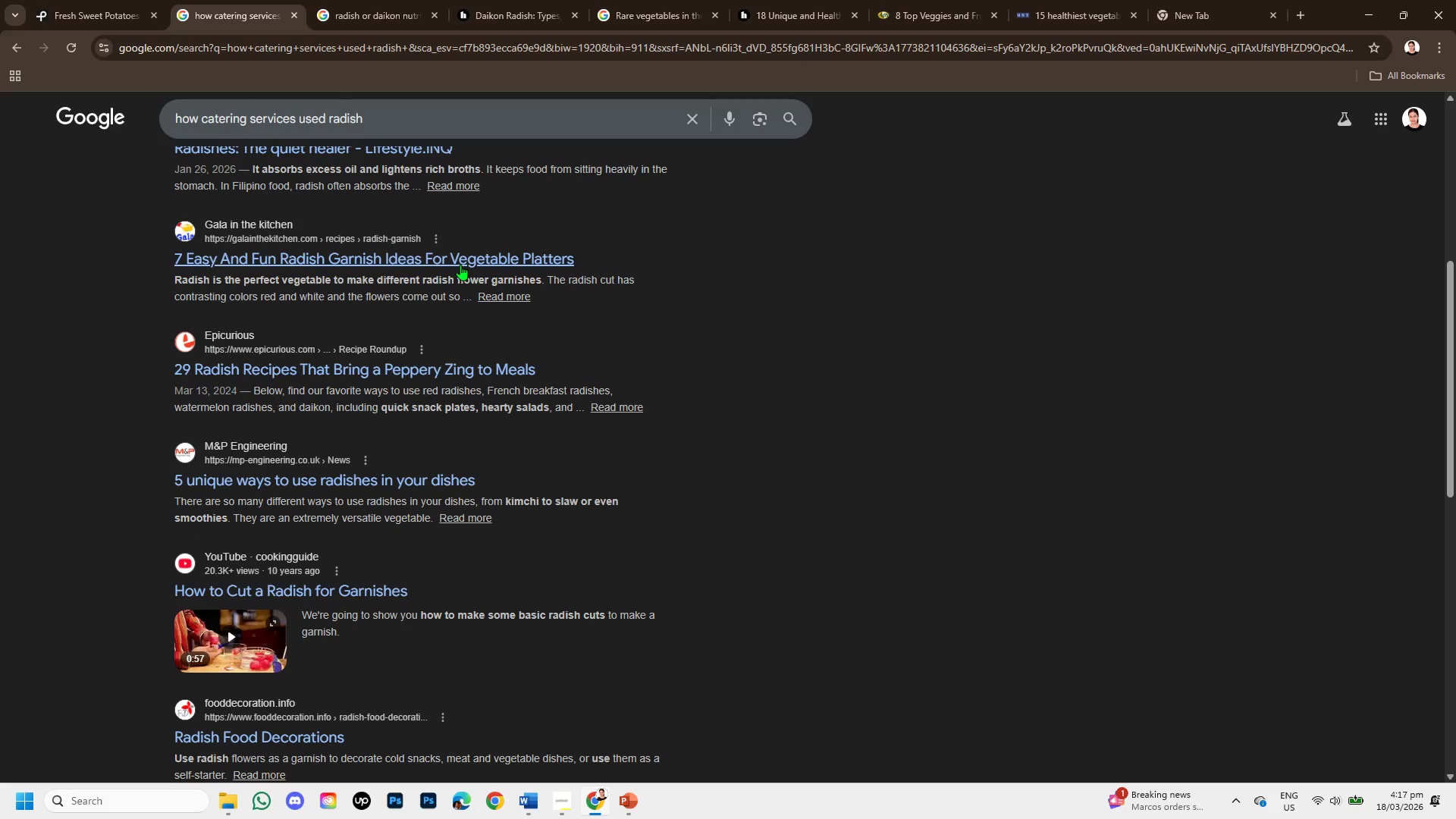 
right_click([460, 253])
 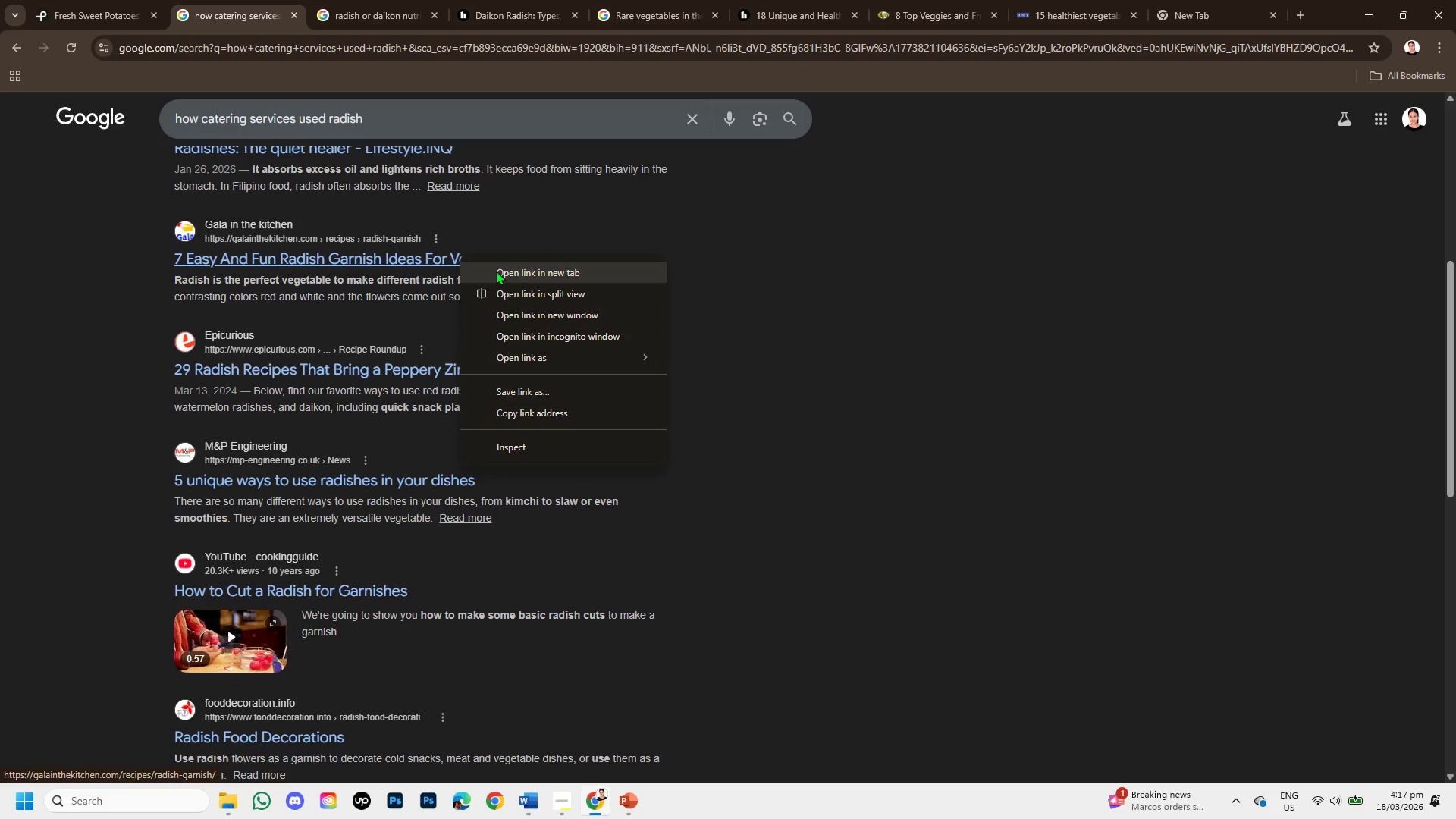 
left_click([496, 271])
 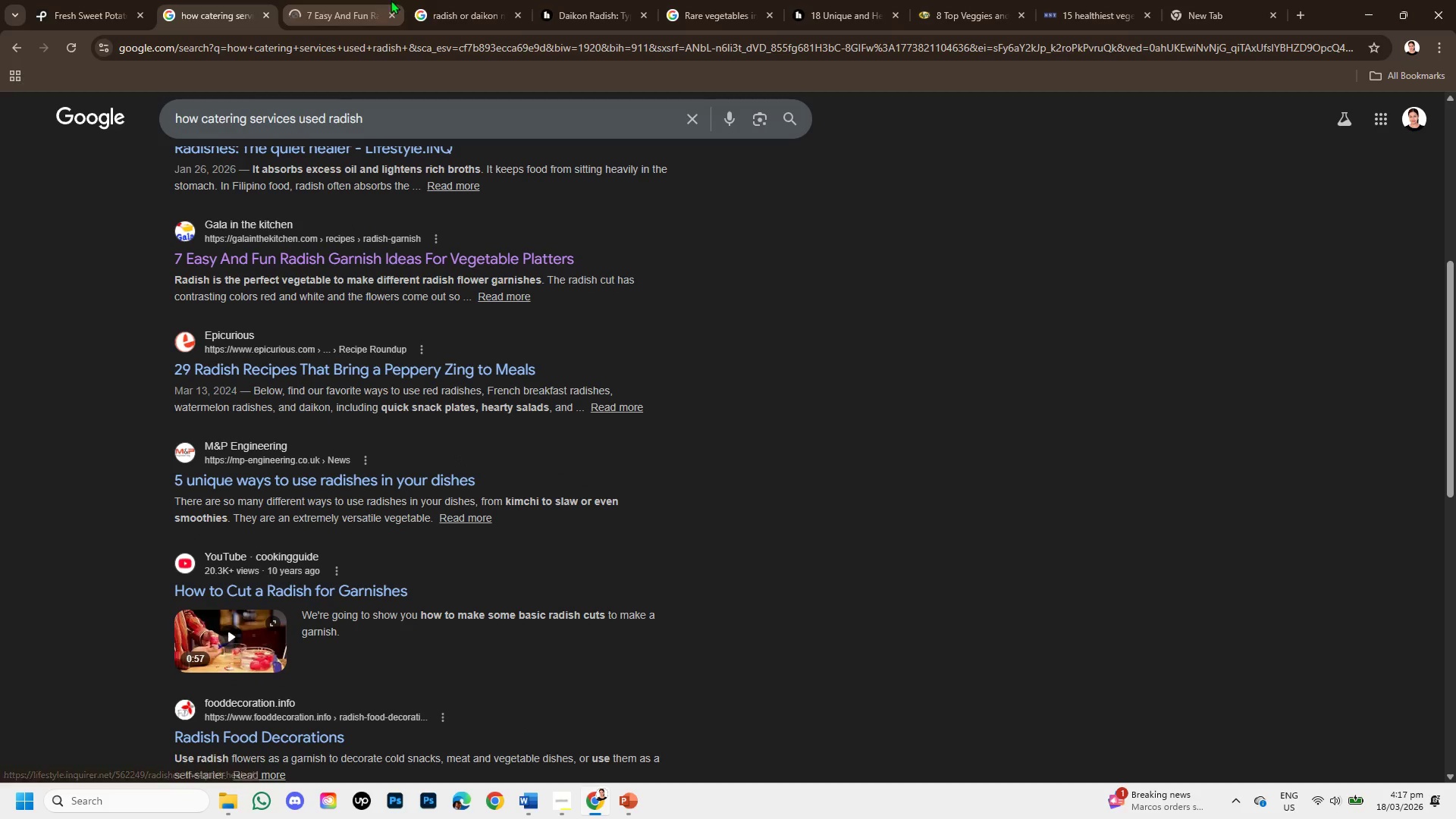 
left_click([450, 2])
 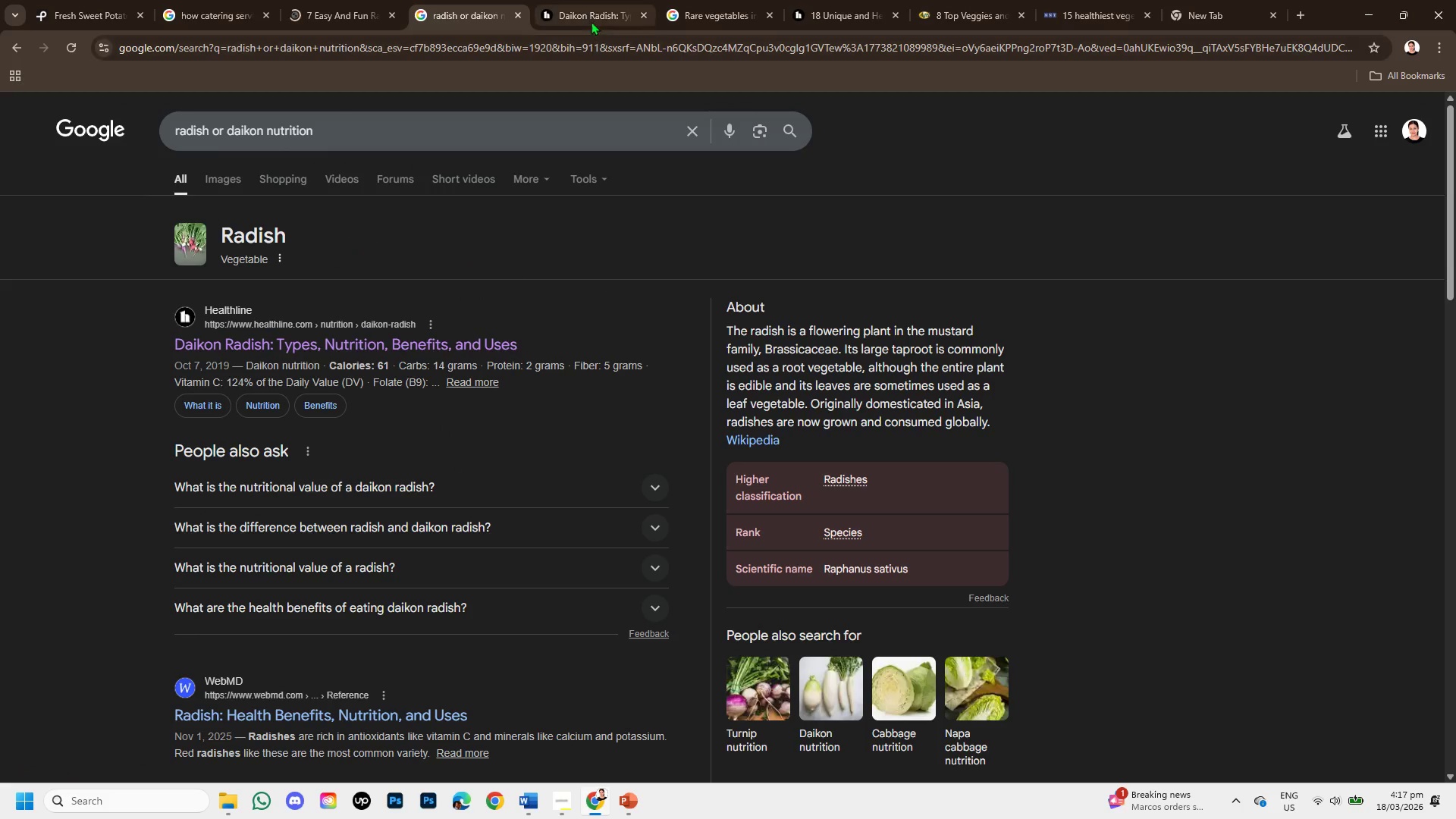 
left_click([585, 12])
 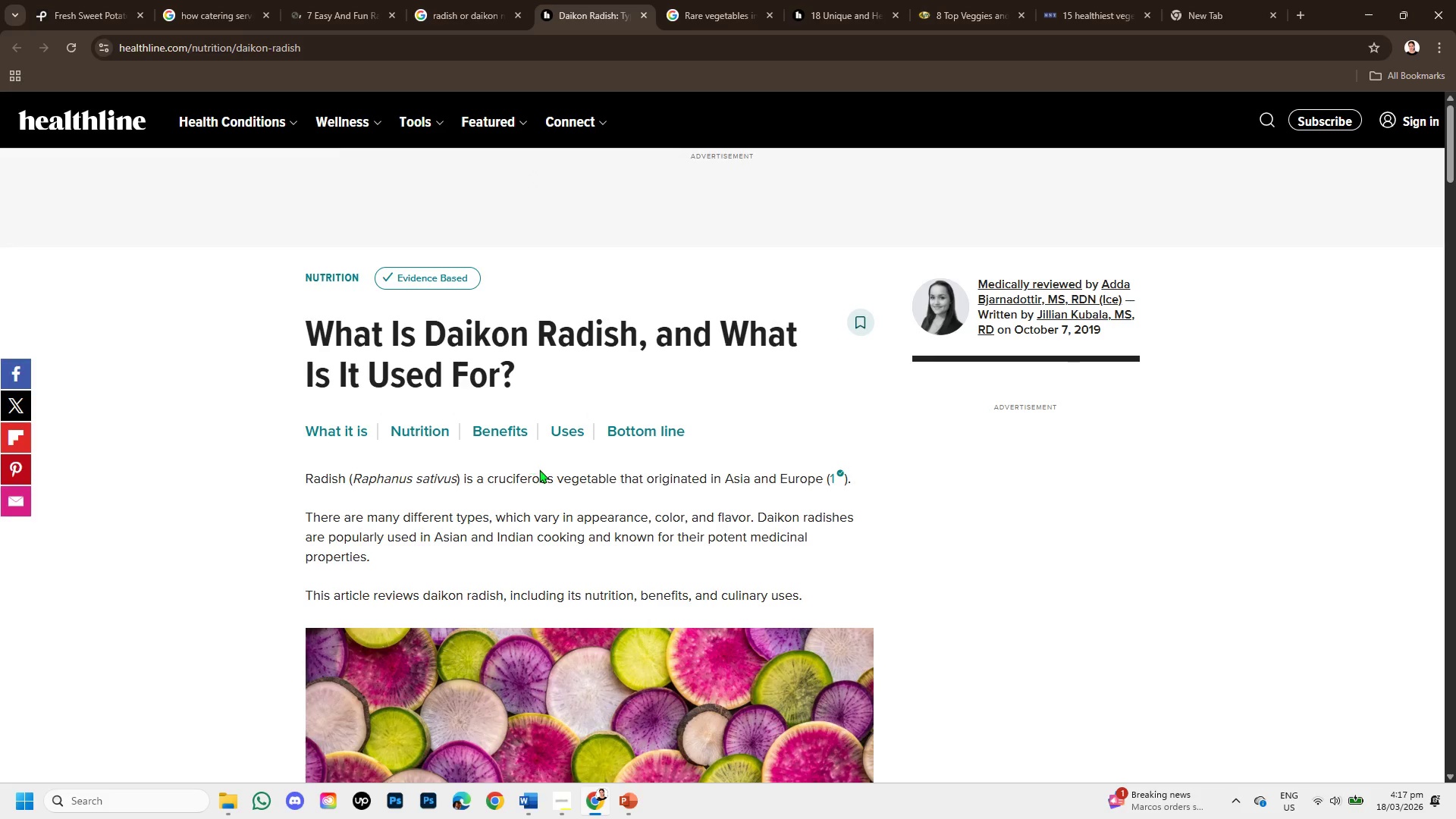 
scroll: coordinate [539, 469], scroll_direction: down, amount: 2.0
 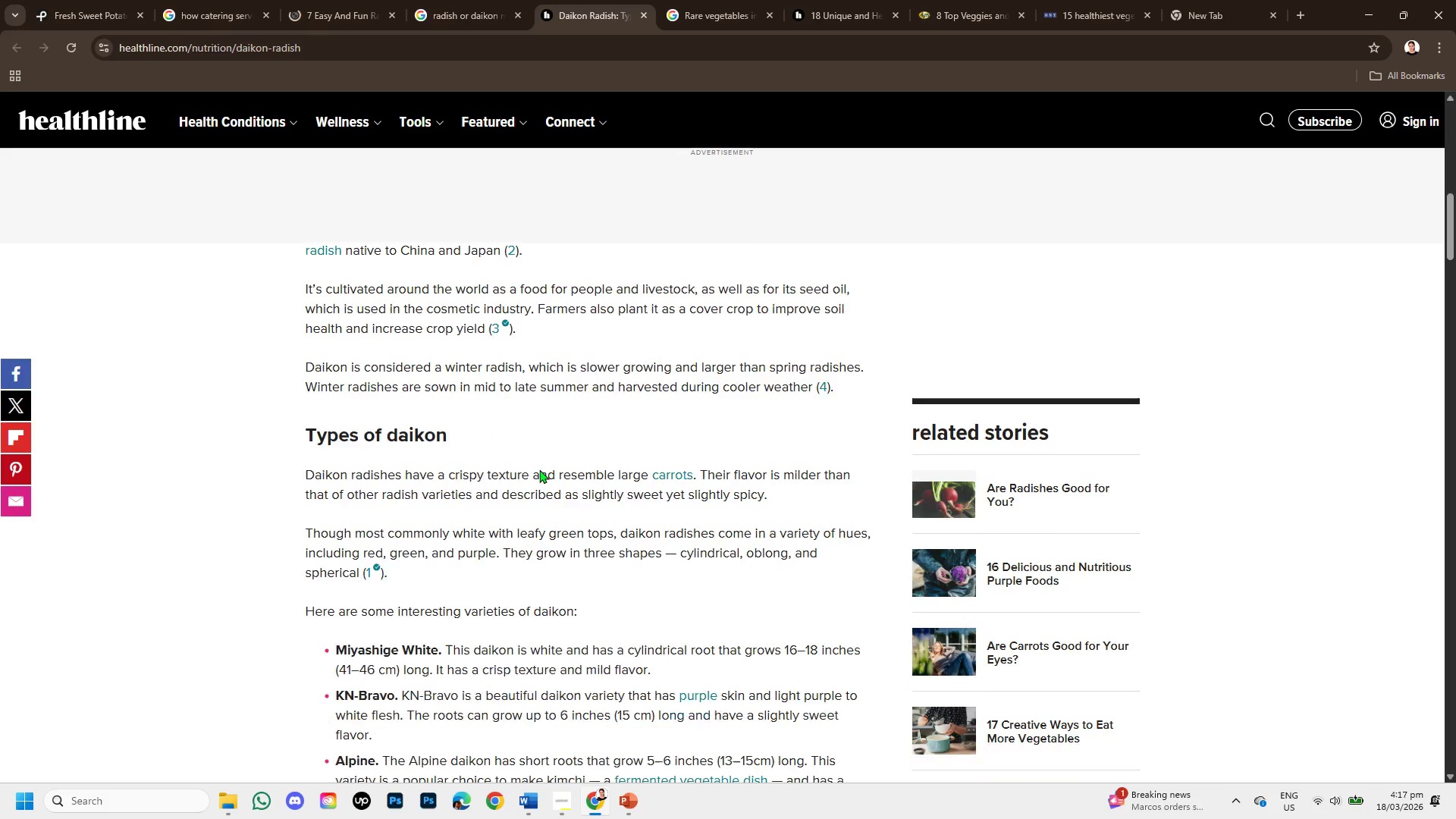 
scroll: coordinate [539, 469], scroll_direction: up, amount: 1.0
 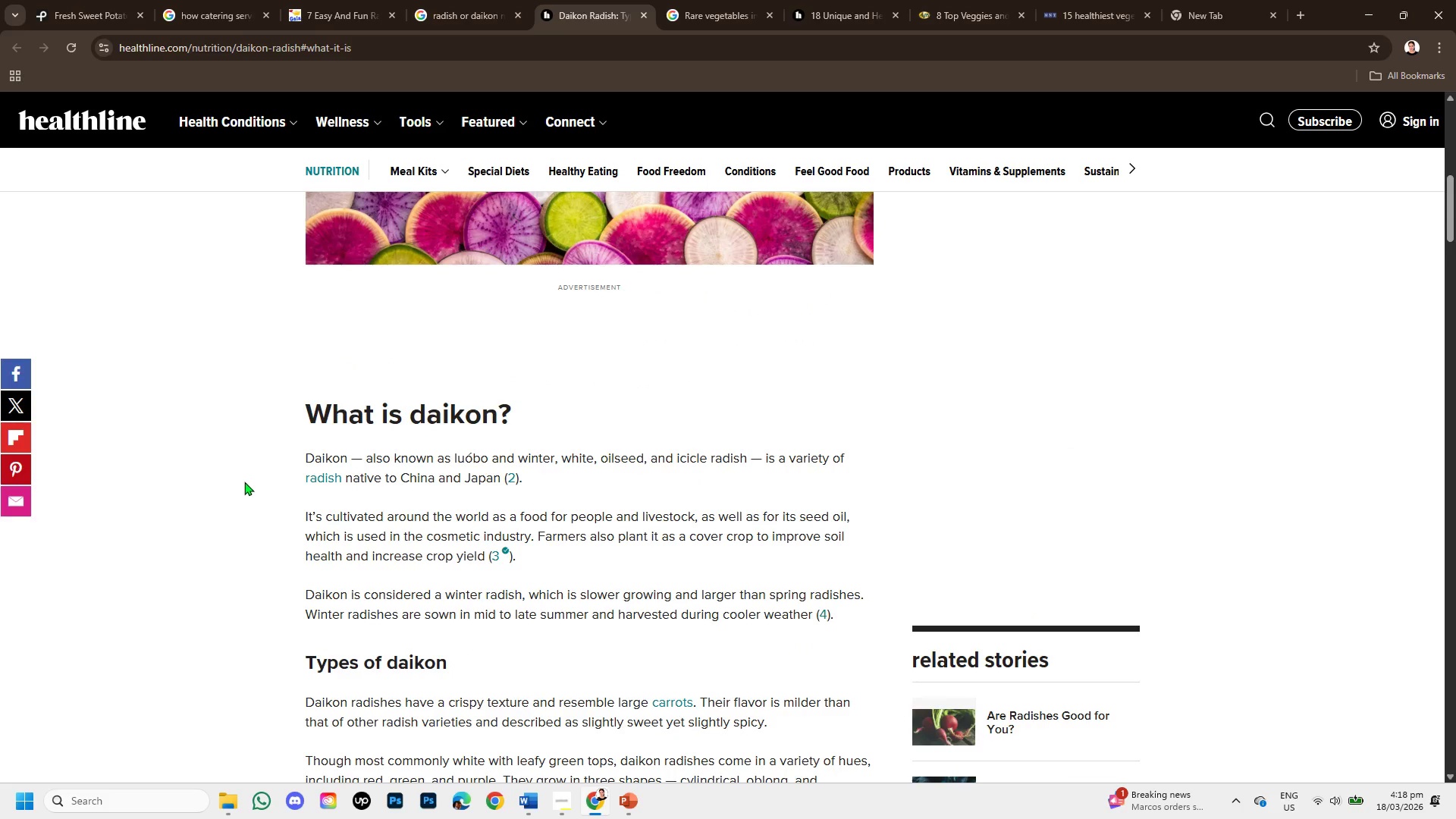 
wait(5.82)
 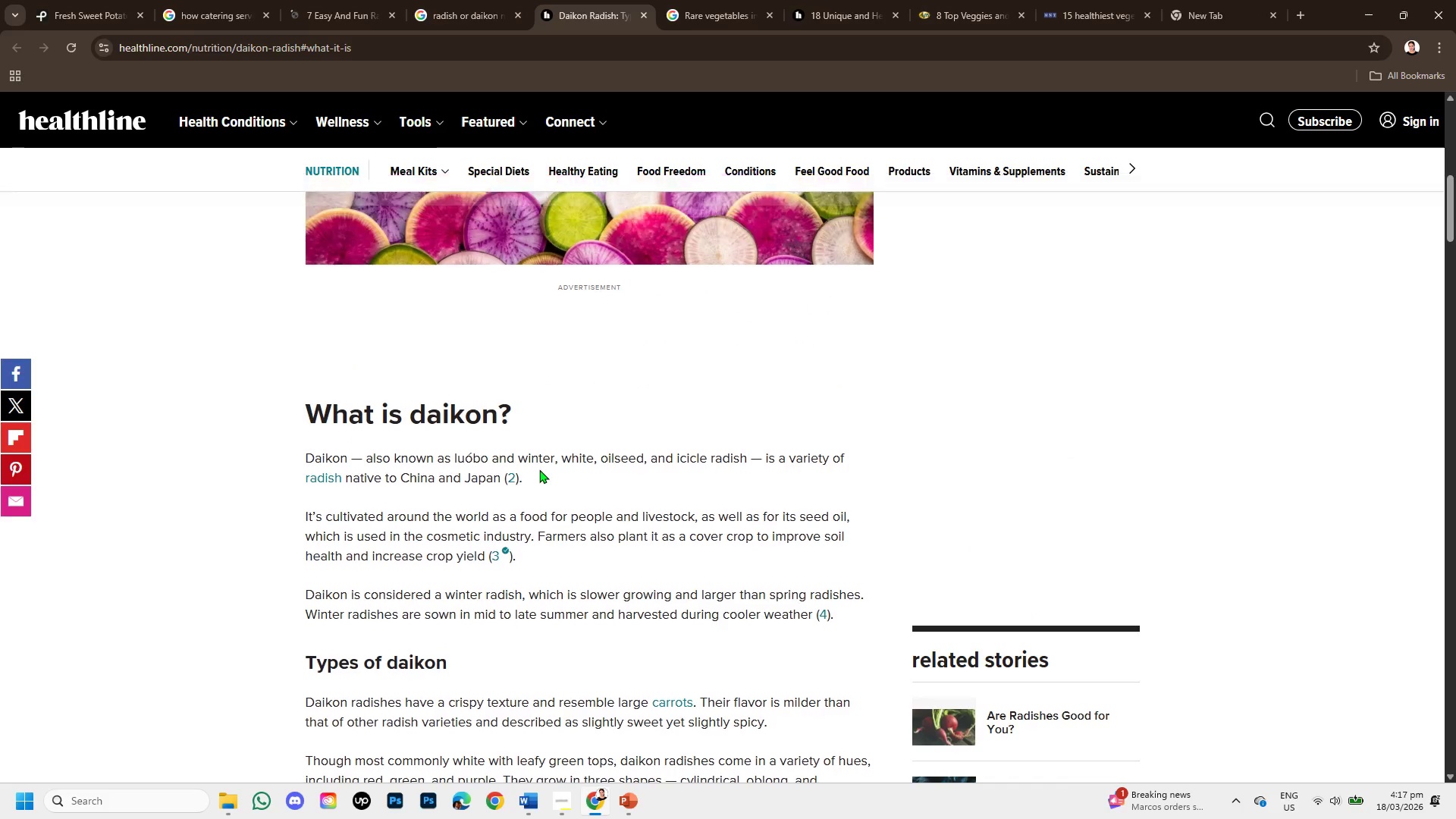 
scroll: coordinate [406, 543], scroll_direction: down, amount: 1.0
 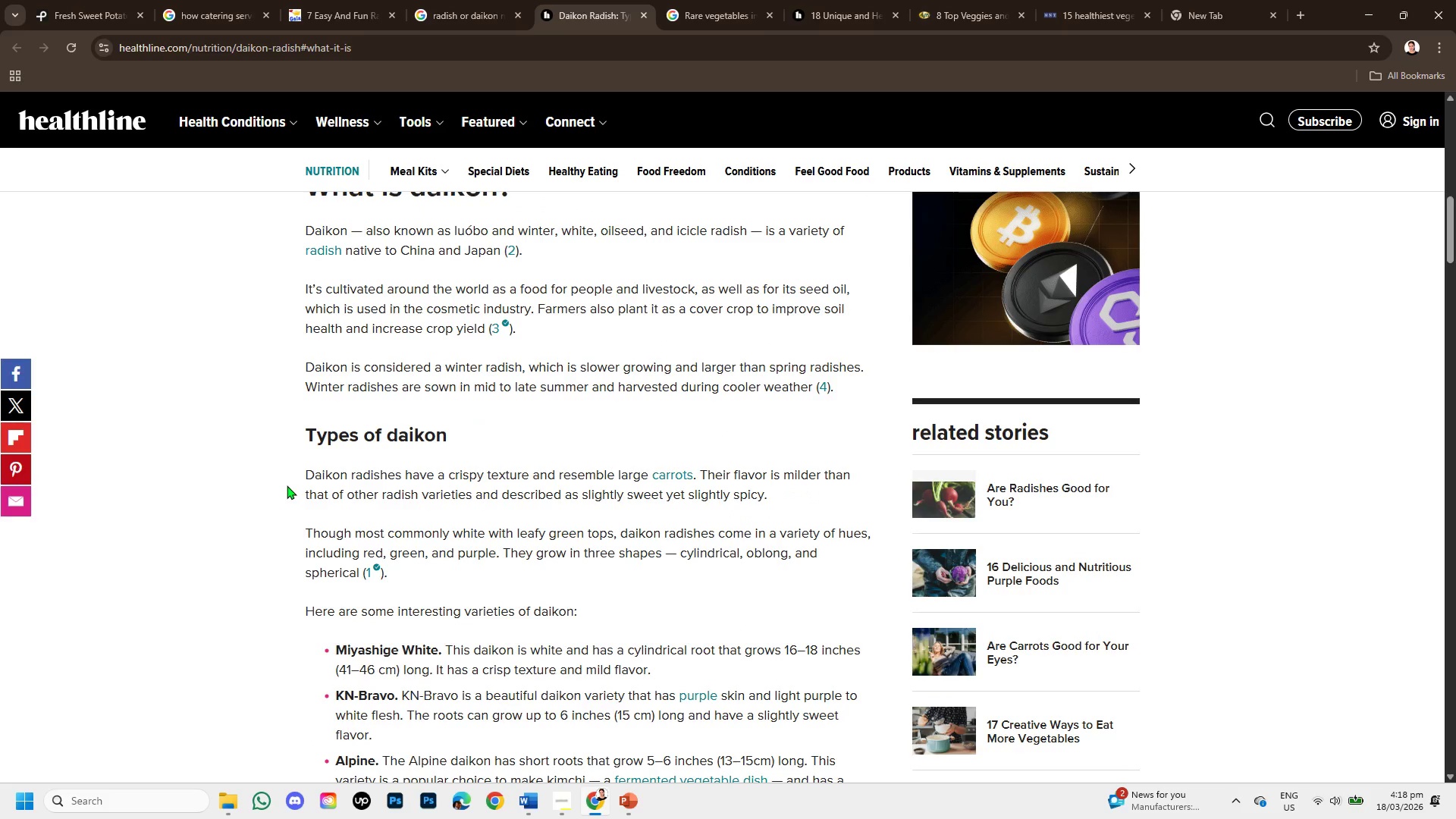 
left_click_drag(start_coordinate=[308, 472], to_coordinate=[764, 496])
 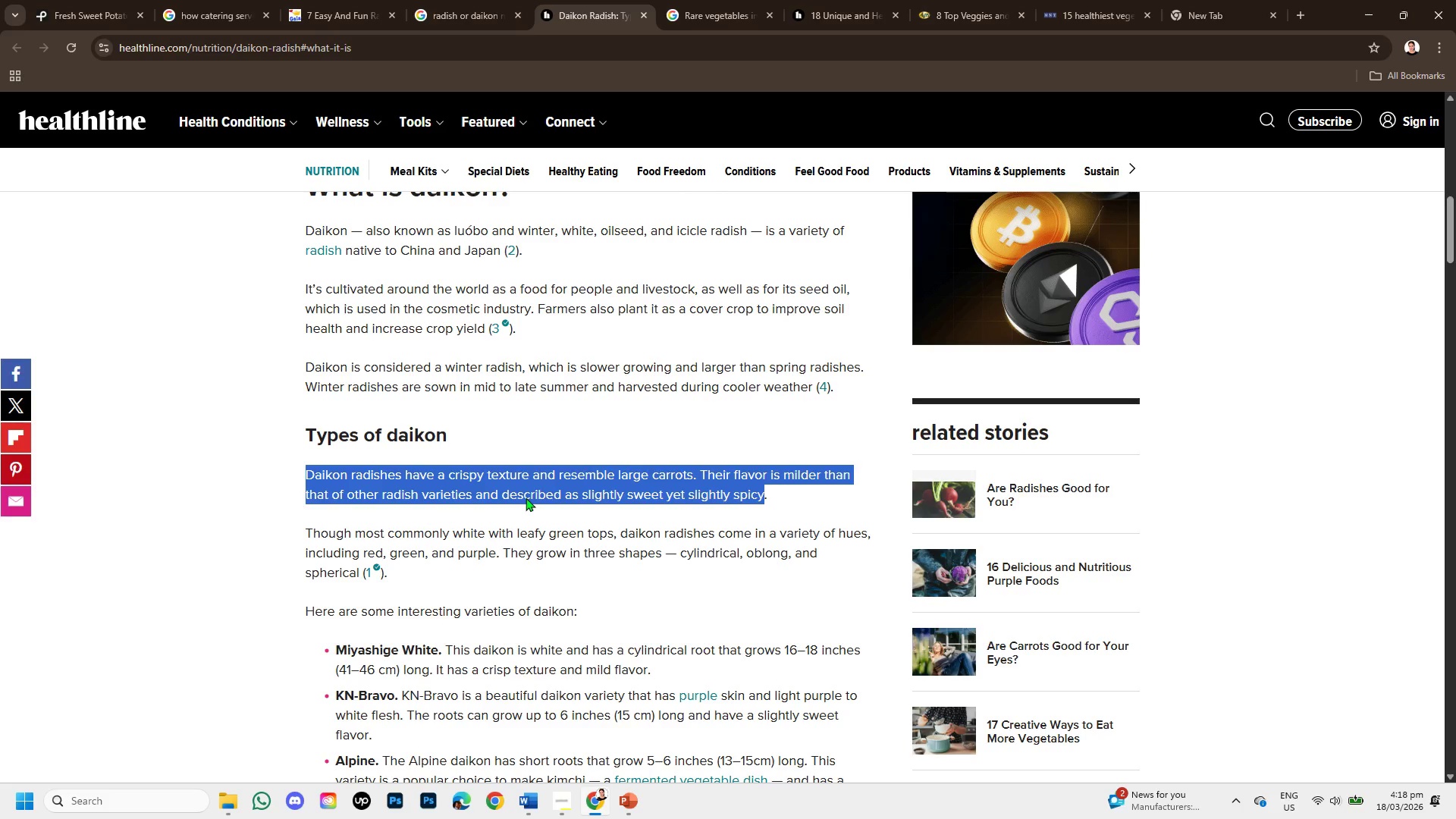 
scroll: coordinate [526, 497], scroll_direction: down, amount: 1.0
 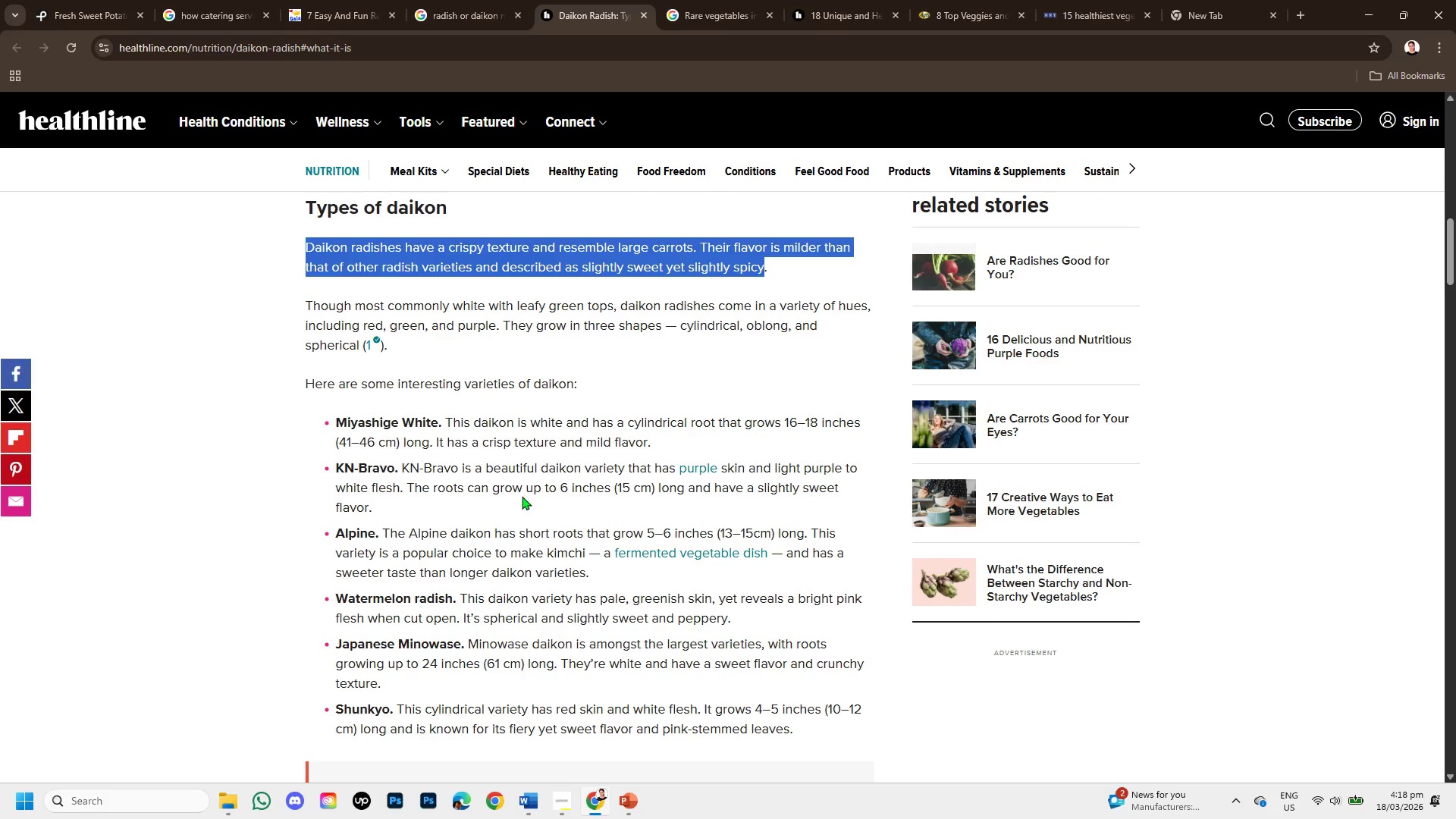 
scroll: coordinate [519, 481], scroll_direction: up, amount: 3.0
 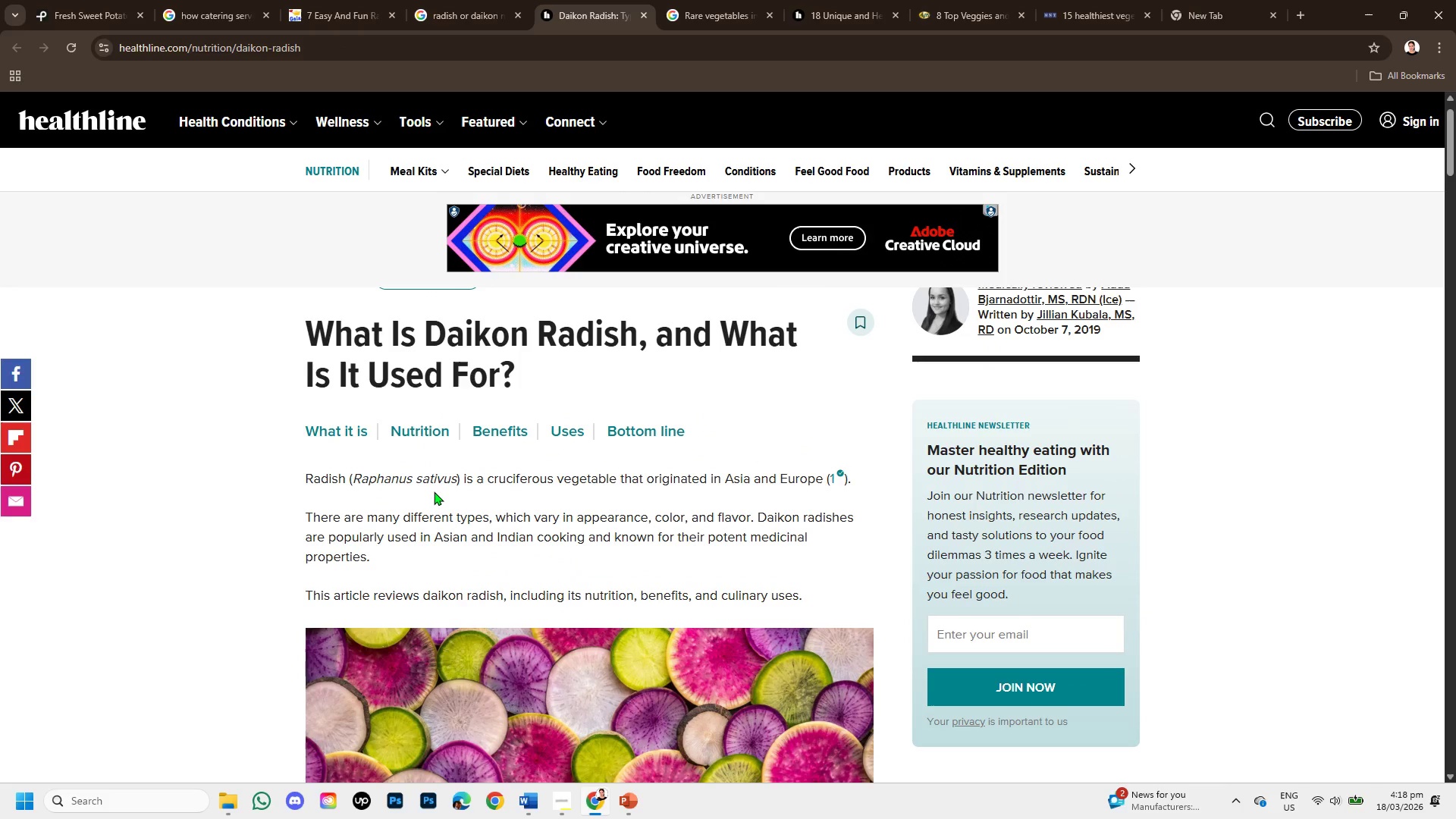 
wait(8.92)
 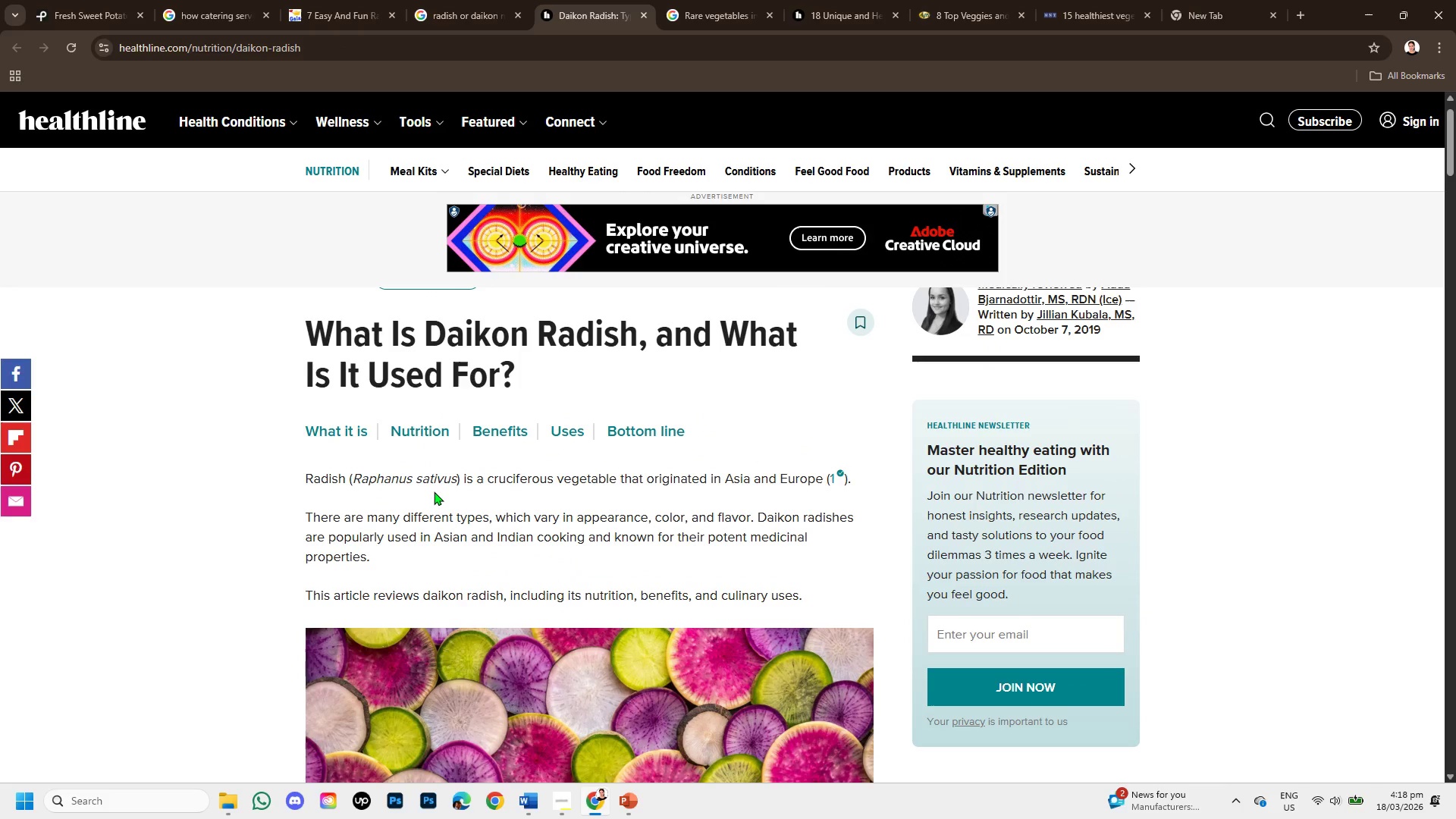 
left_click([504, 551])
 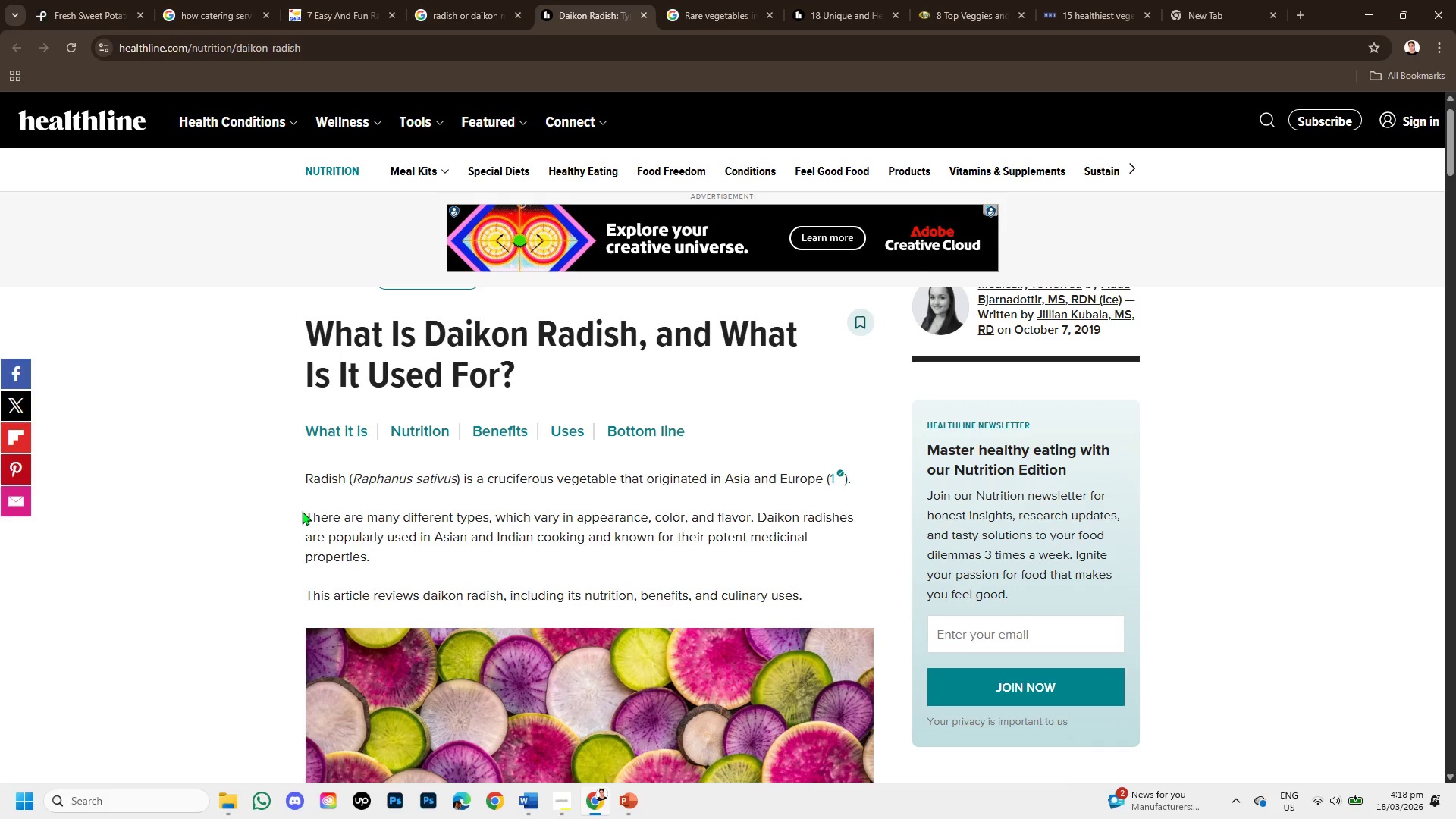 
left_click_drag(start_coordinate=[302, 511], to_coordinate=[531, 516])
 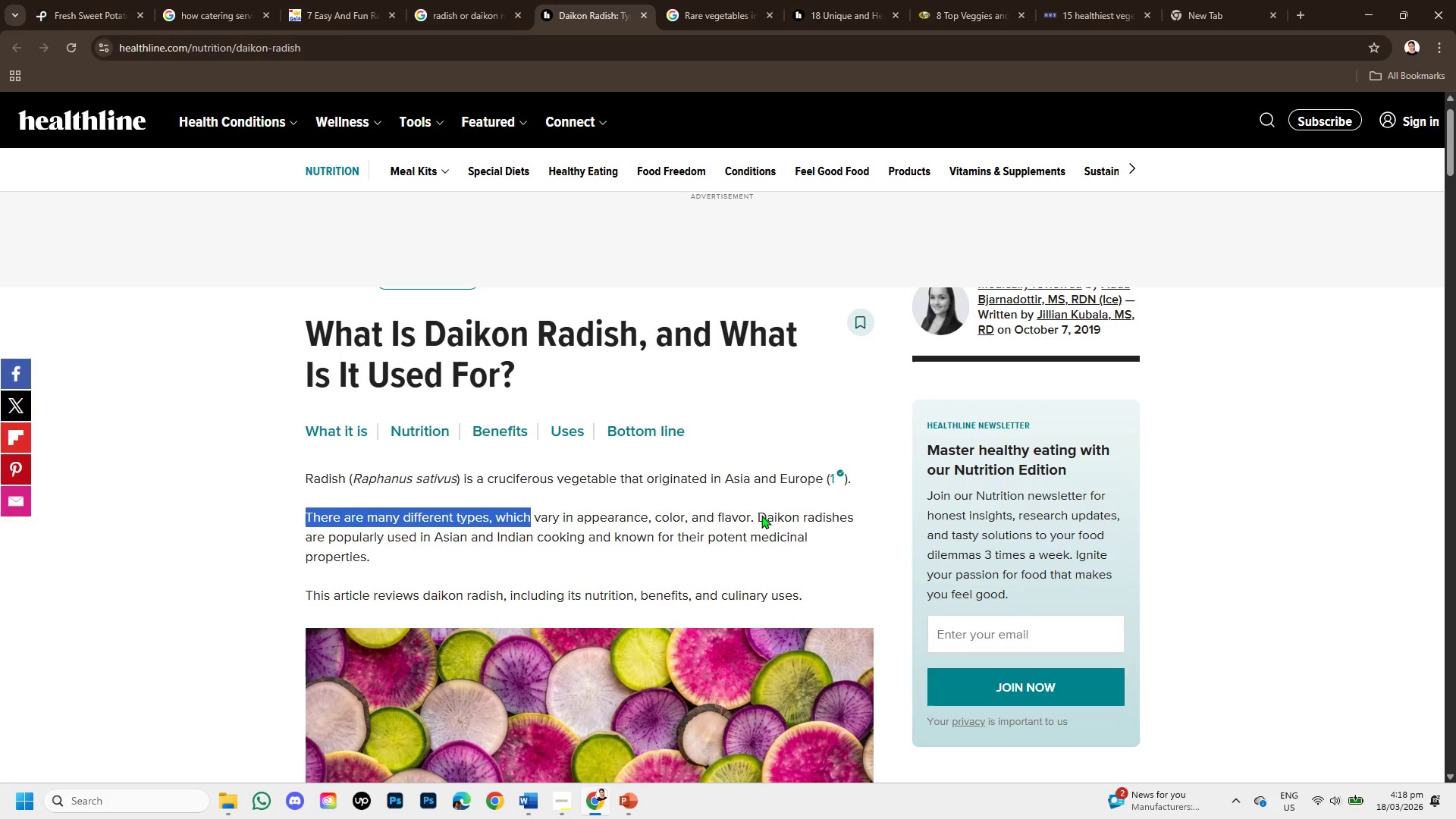 
left_click_drag(start_coordinate=[761, 515], to_coordinate=[803, 555])
 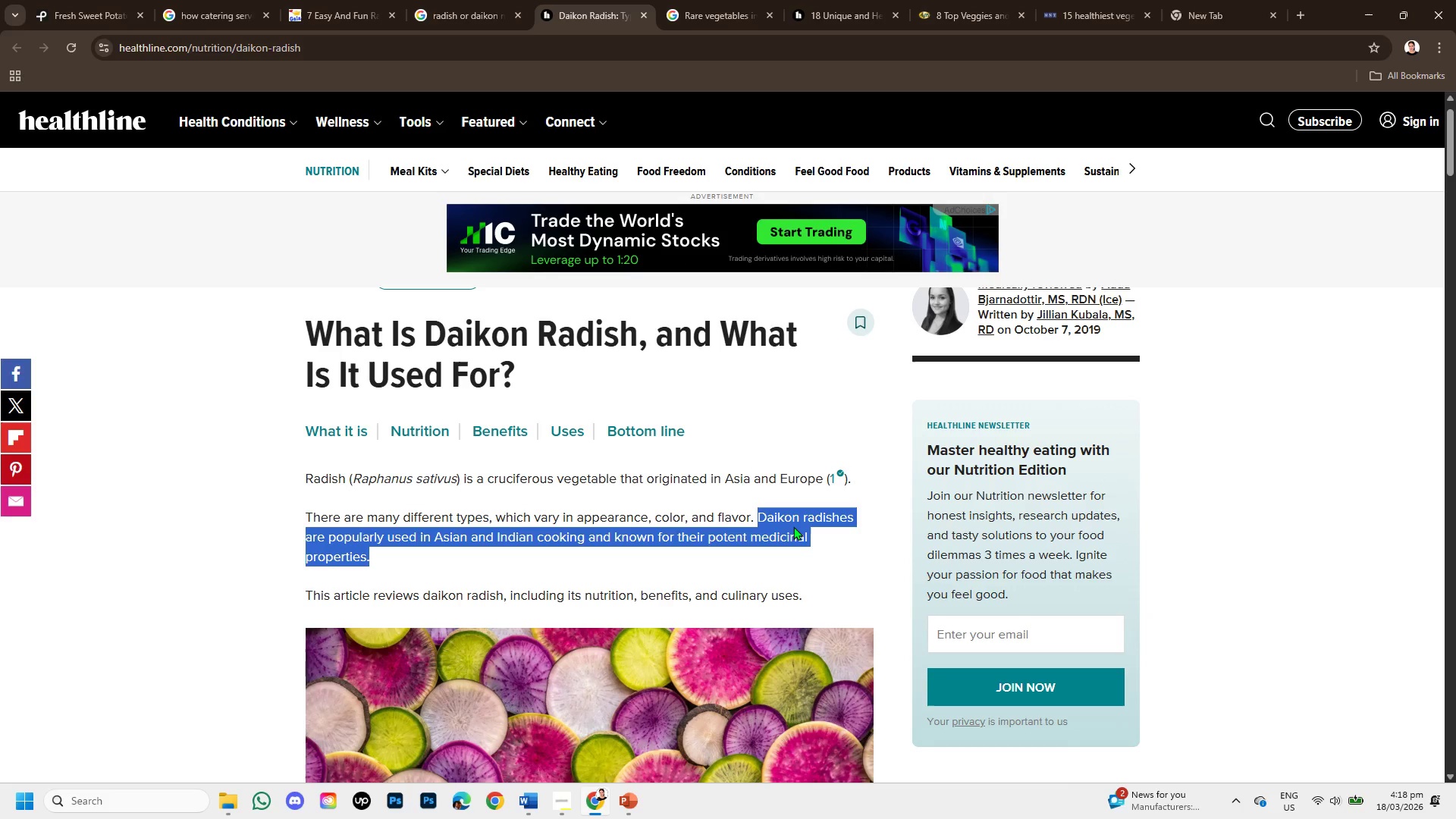 
right_click([793, 526])
 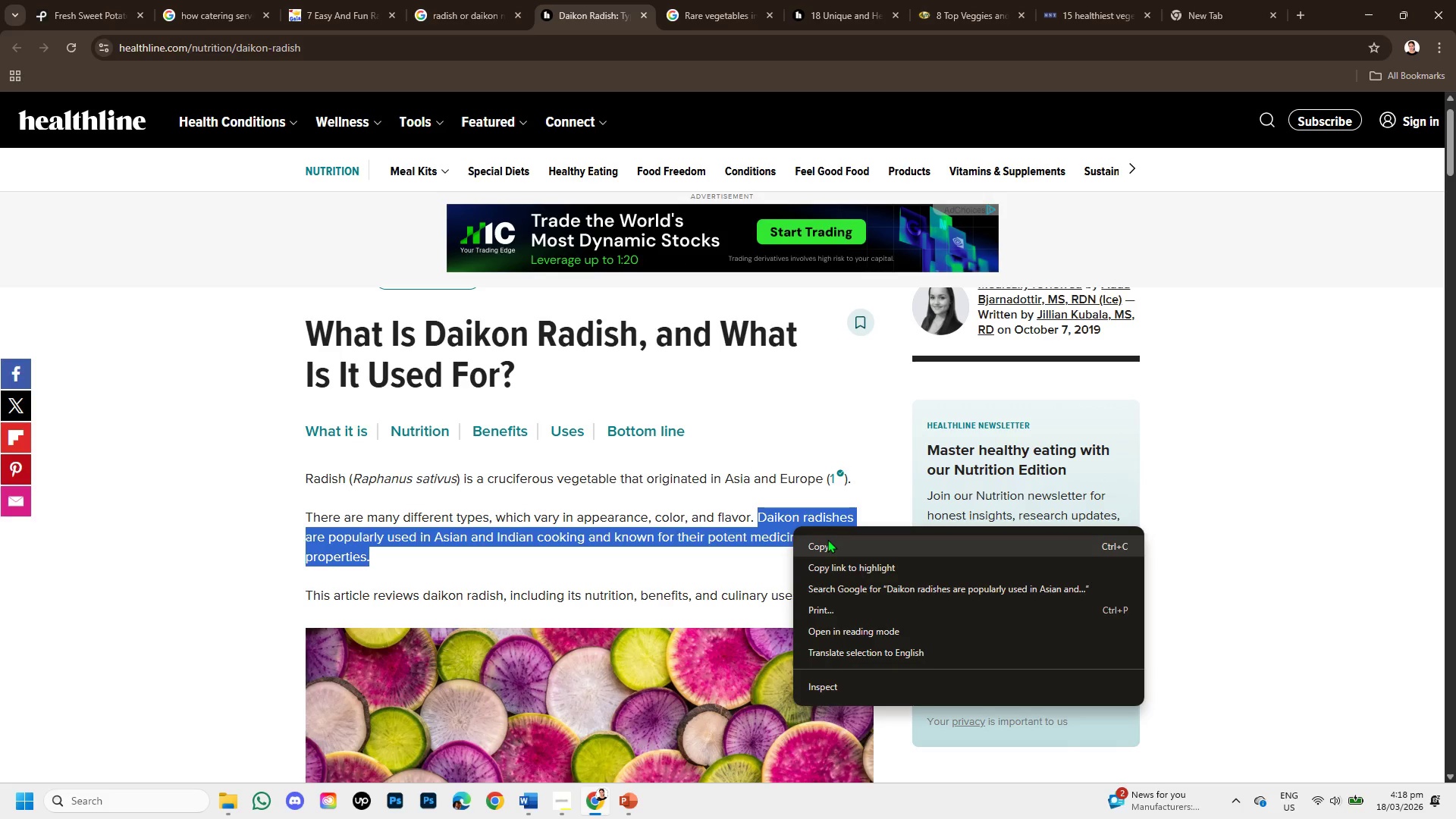 
left_click([827, 539])
 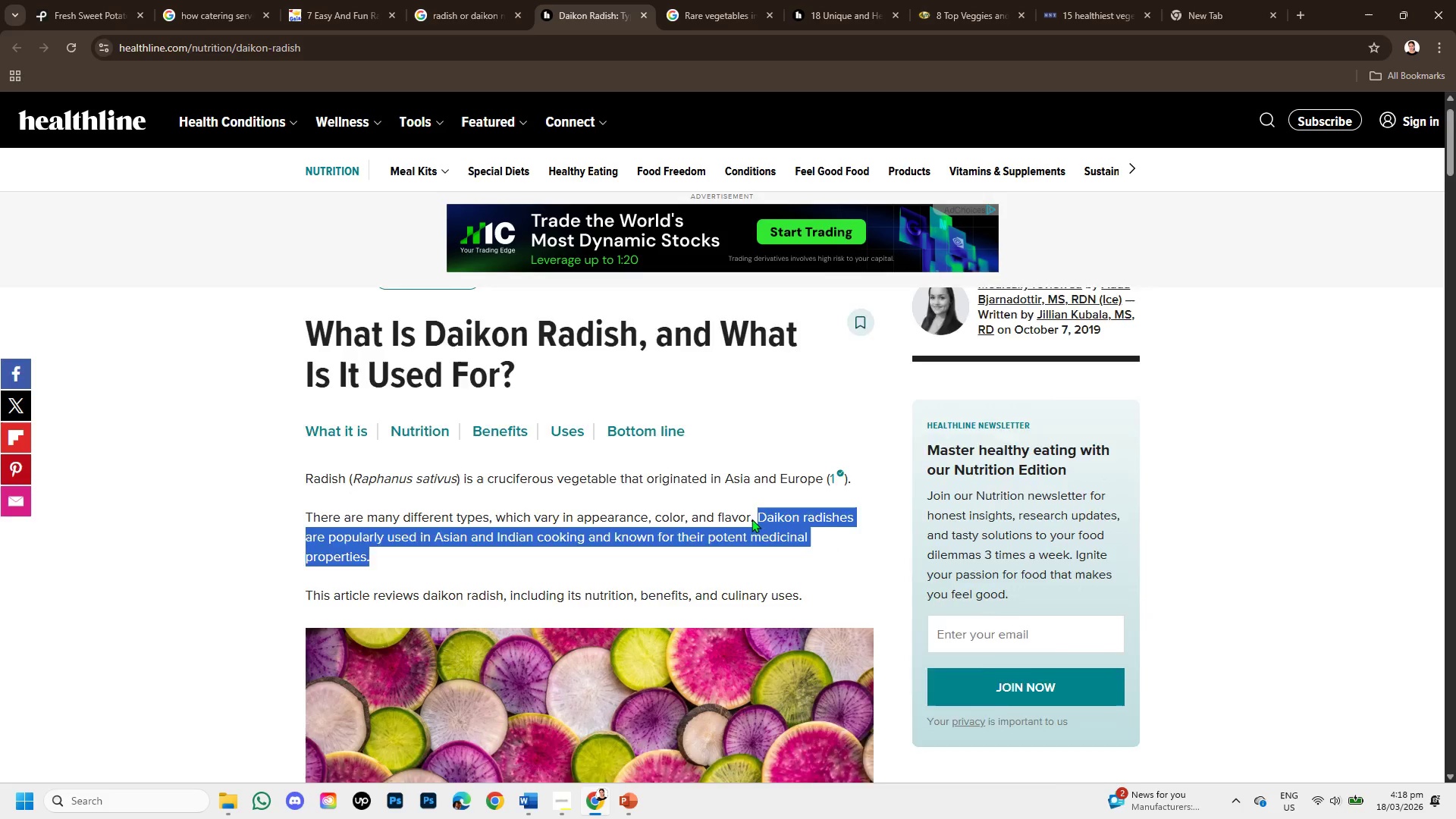 
scroll: coordinate [752, 519], scroll_direction: down, amount: 1.0
 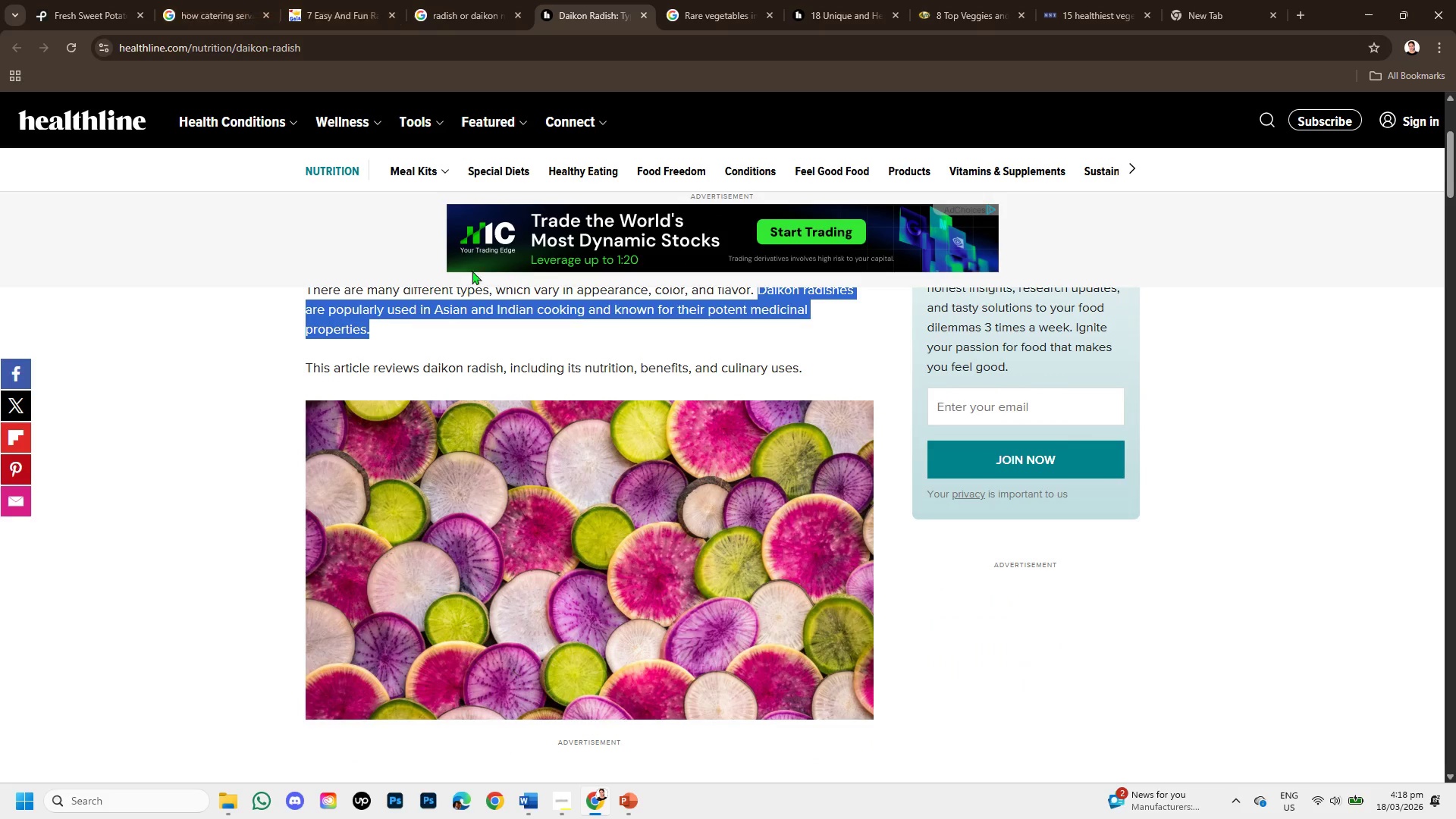 
scroll: coordinate [541, 388], scroll_direction: up, amount: 2.0
 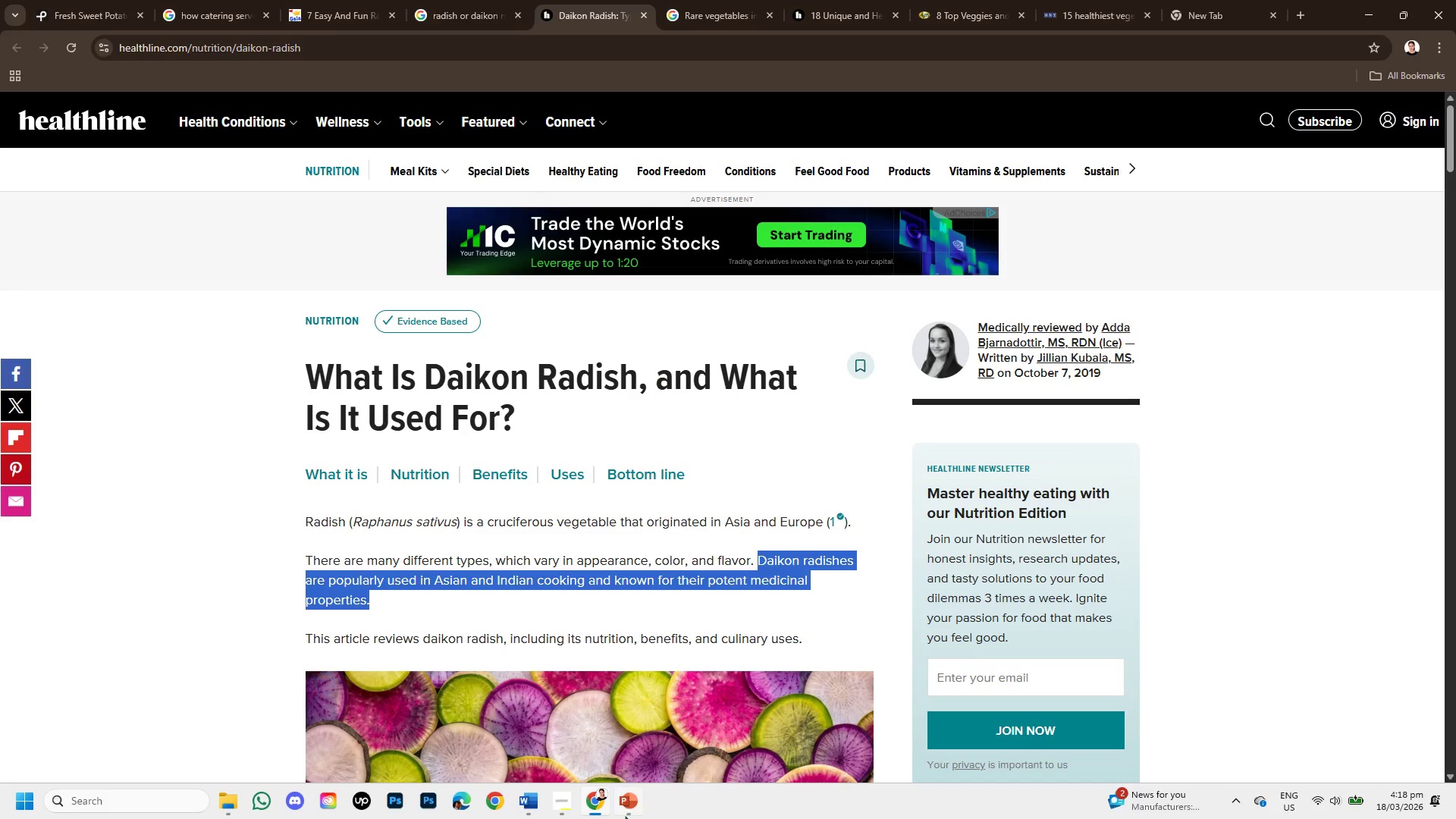 
left_click([628, 789])
 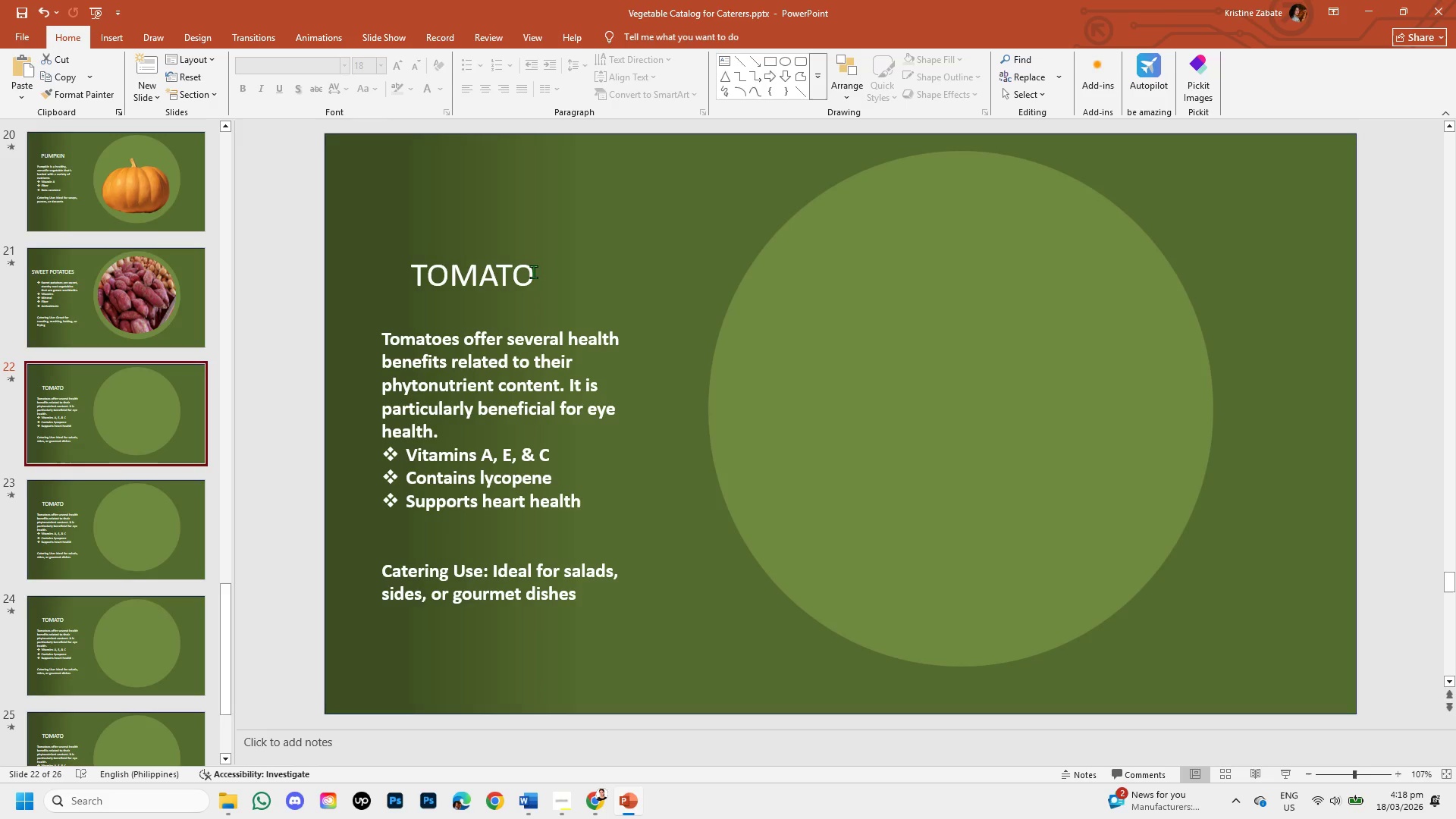 
left_click([531, 270])
 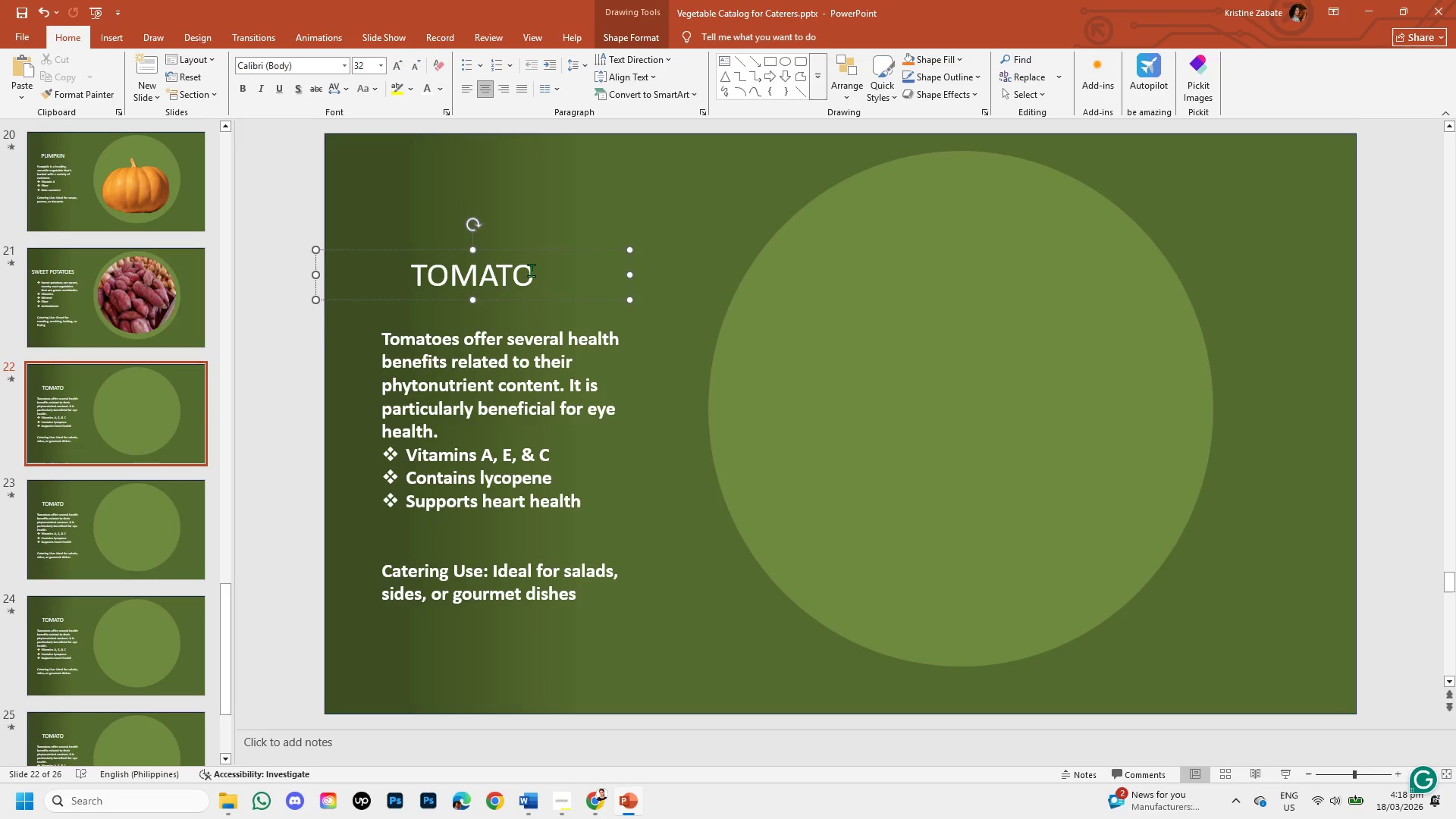 
key(Backspace)
key(Backspace)
key(Backspace)
key(Backspace)
key(Backspace)
key(Backspace)
type(Da)
key(Backspace)
type(AIKON RADU)
key(Backspace)
type(ISH )
 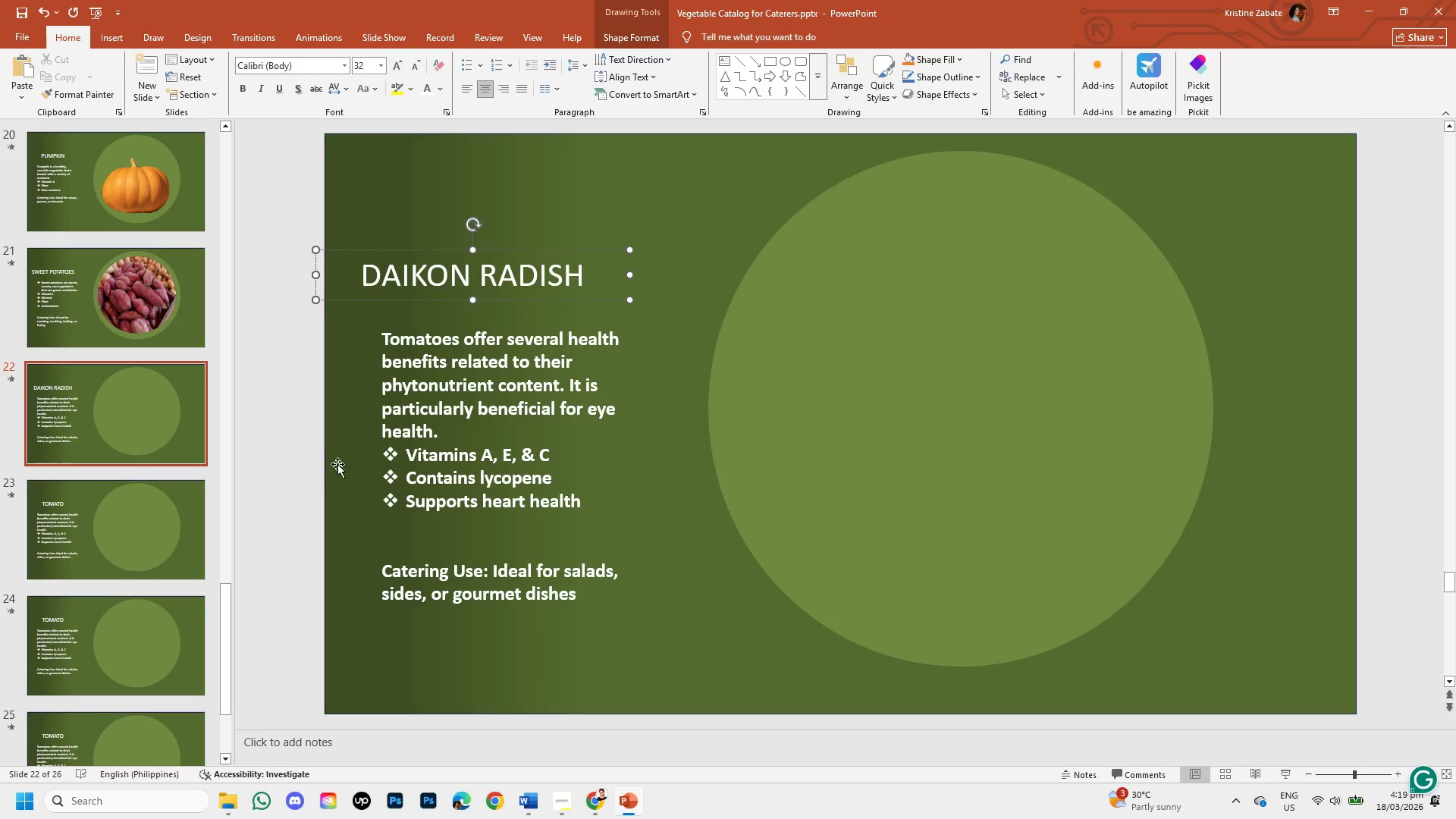 
left_click([434, 433])
 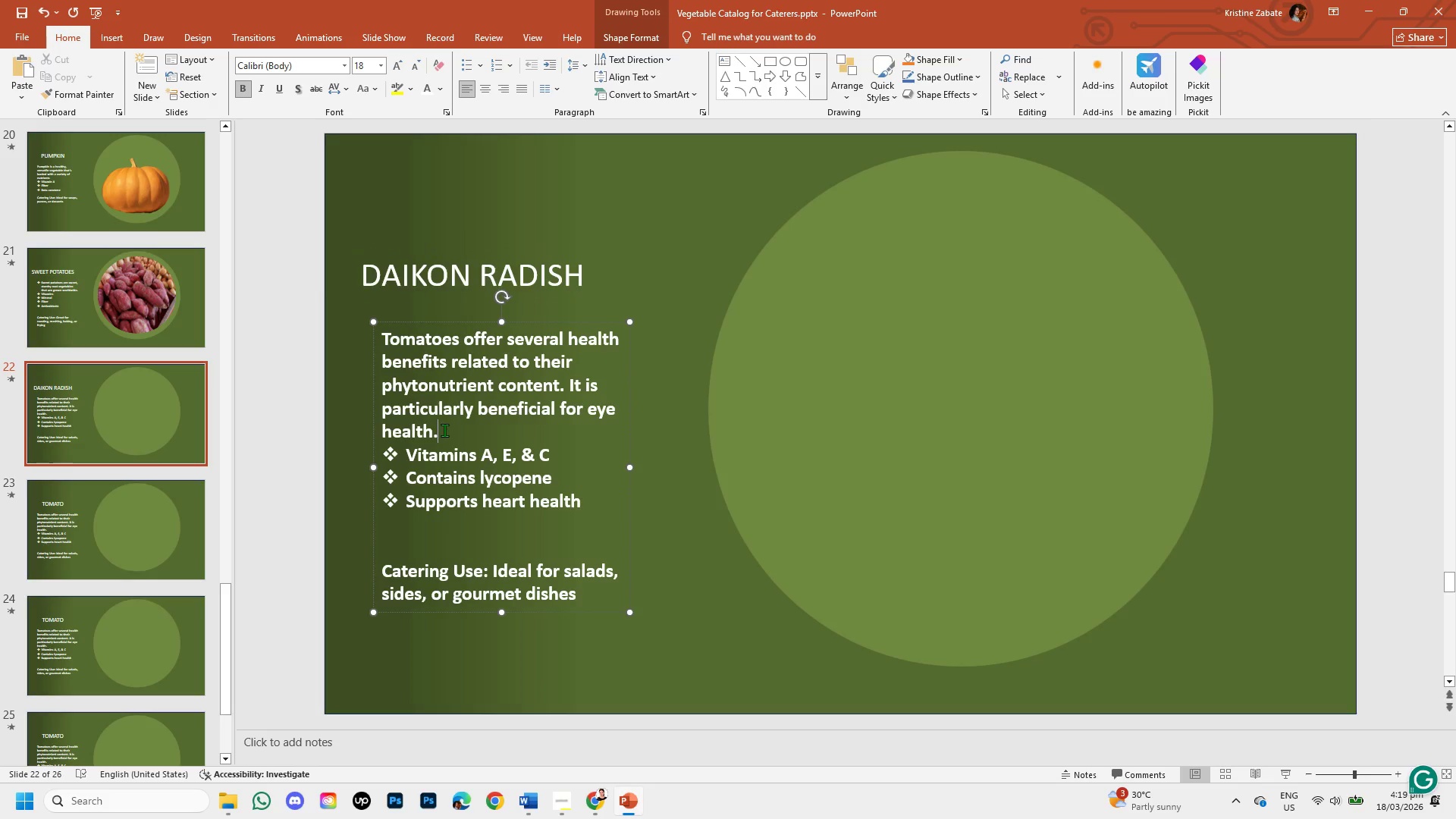 
left_click([444, 430])
 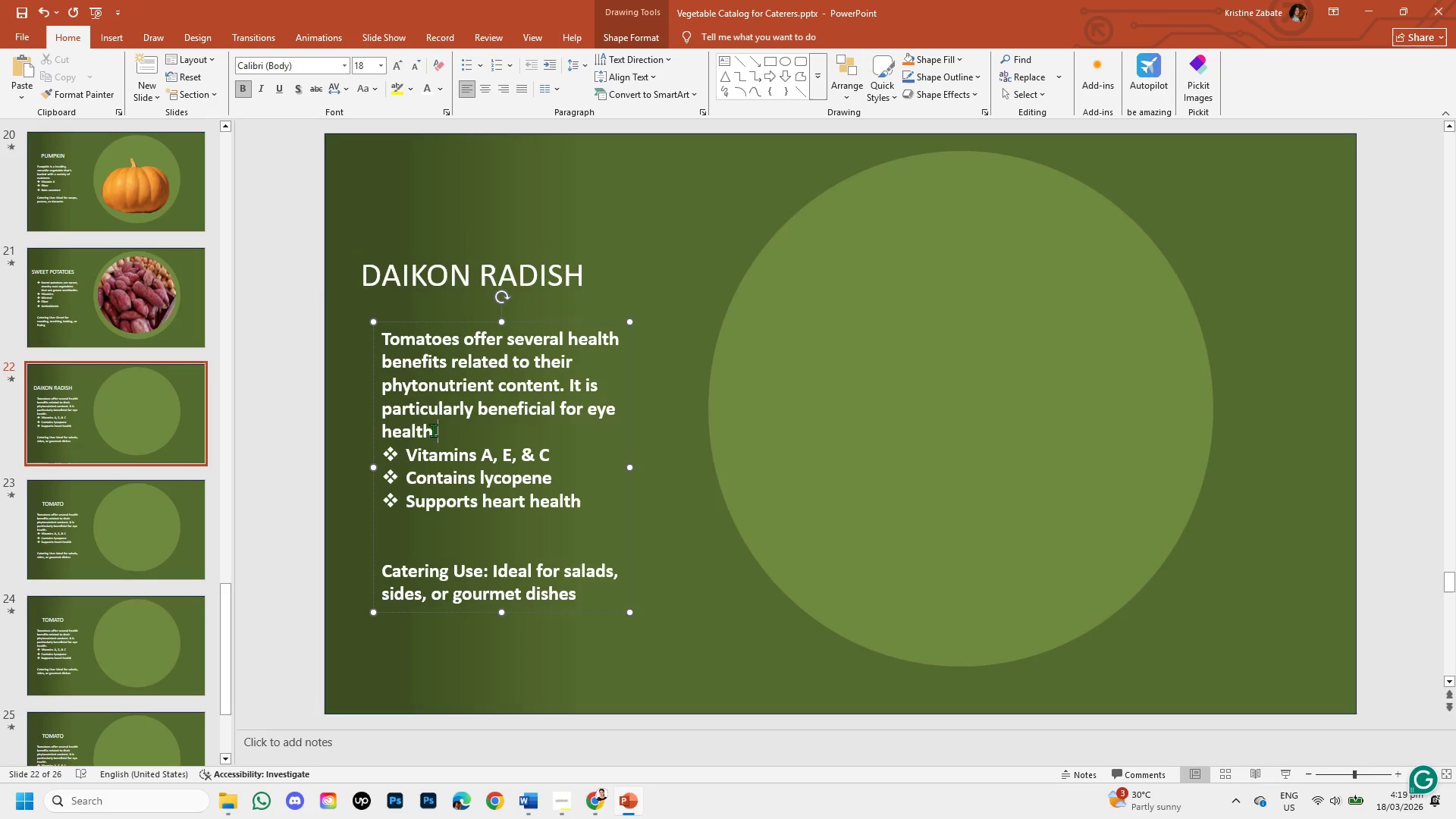 
left_click_drag(start_coordinate=[433, 430], to_coordinate=[410, 358])
 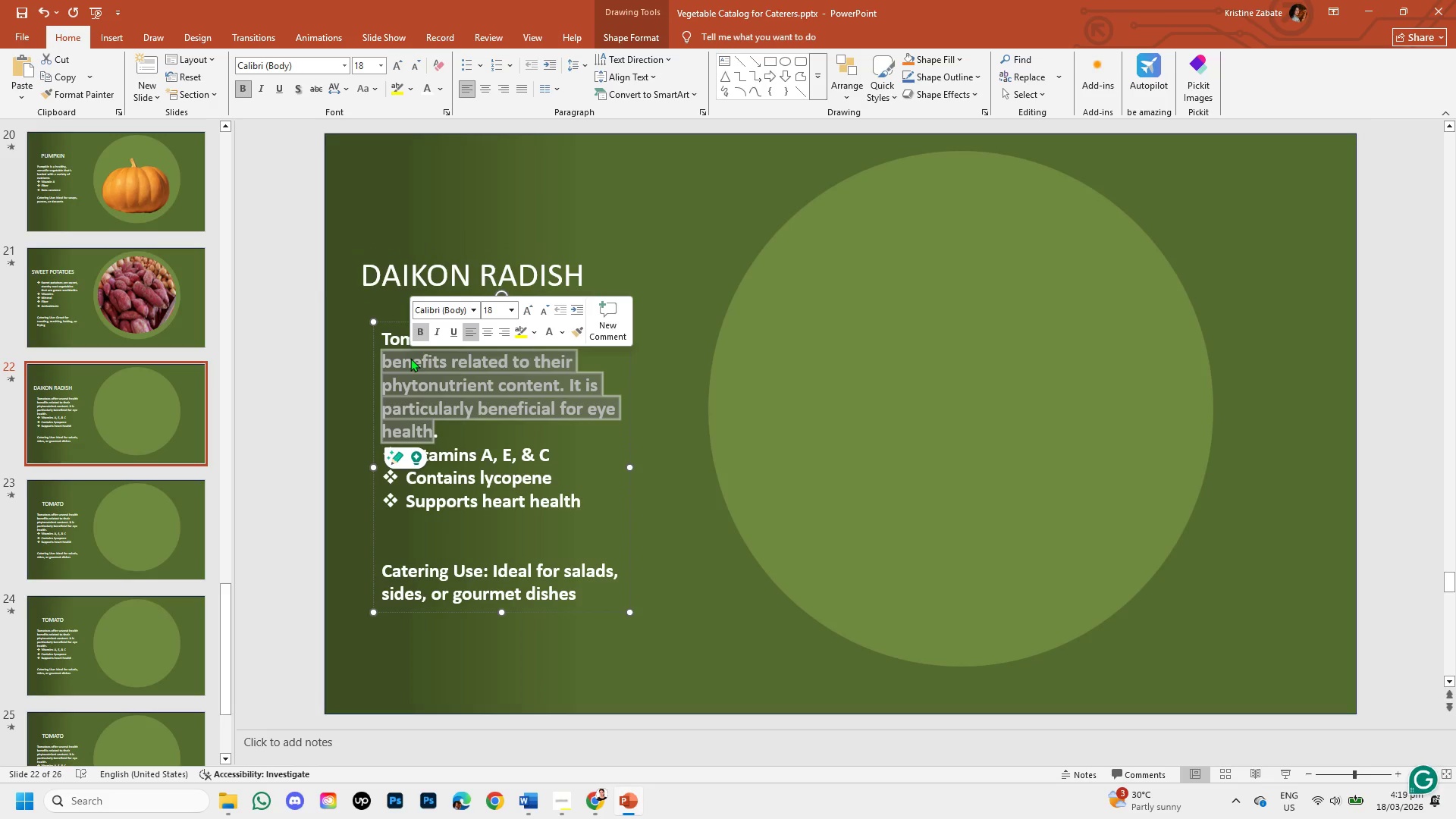 
key(Backspace)
 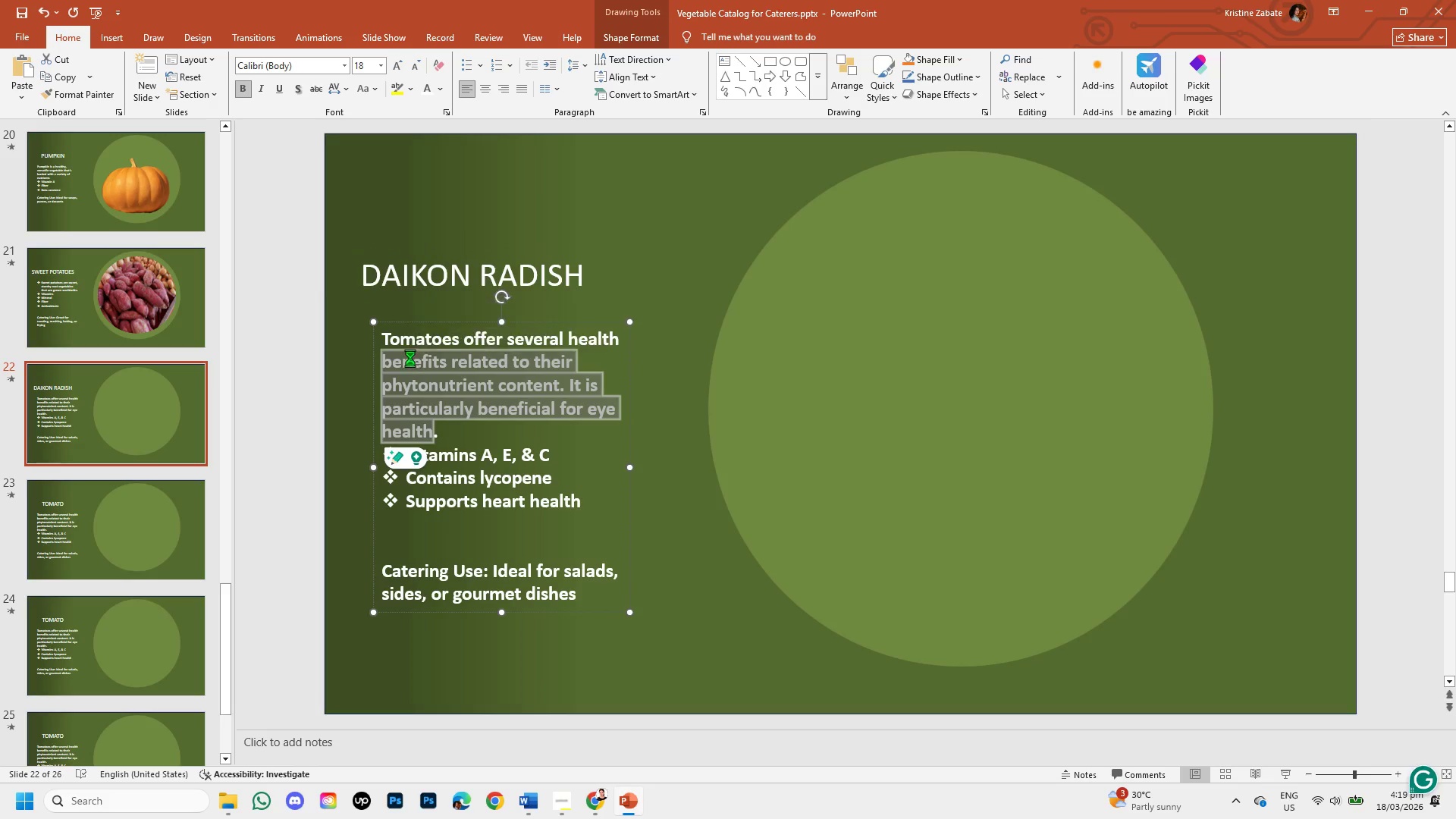 
key(F12)
 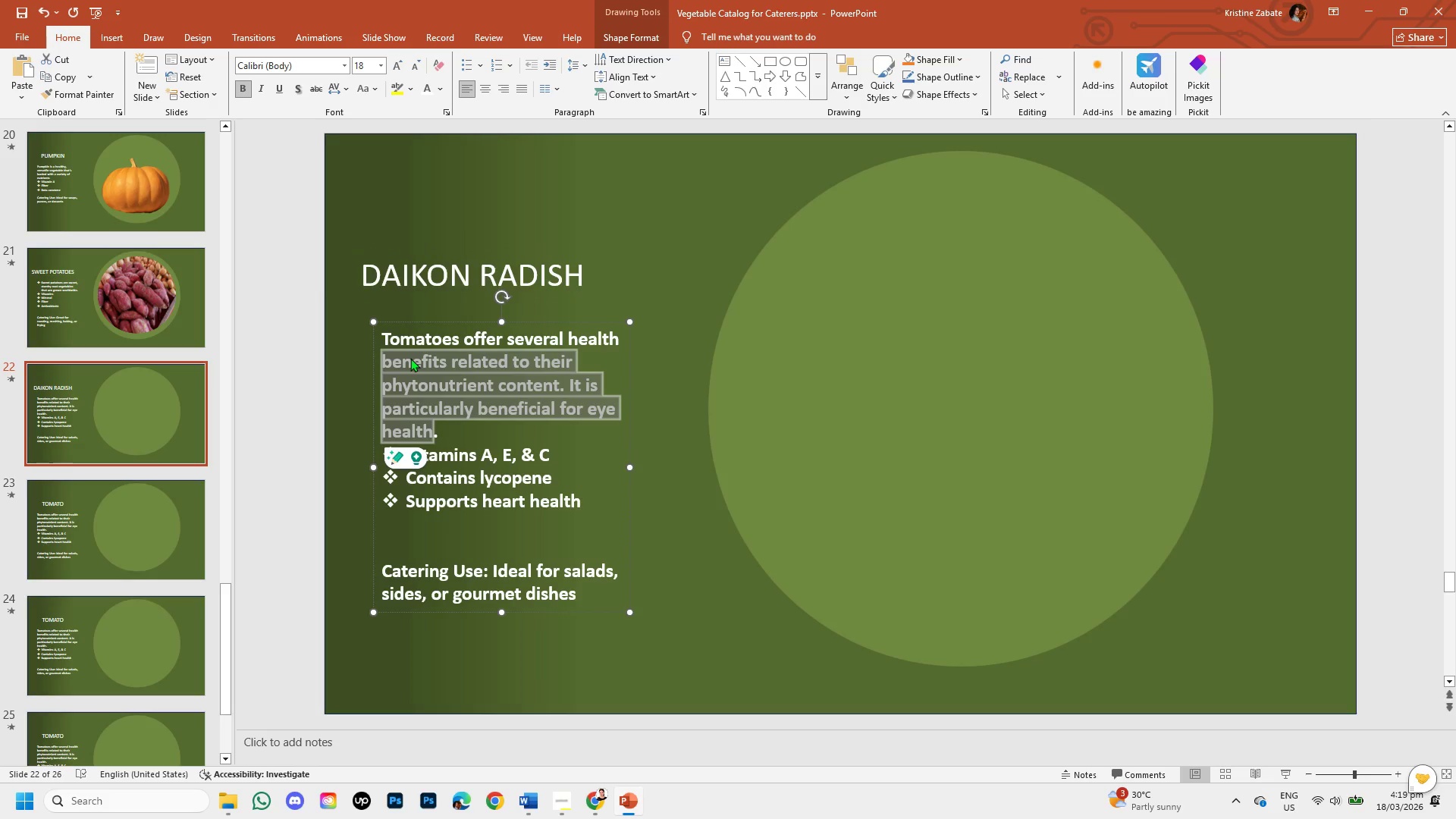 
key(Backspace)
 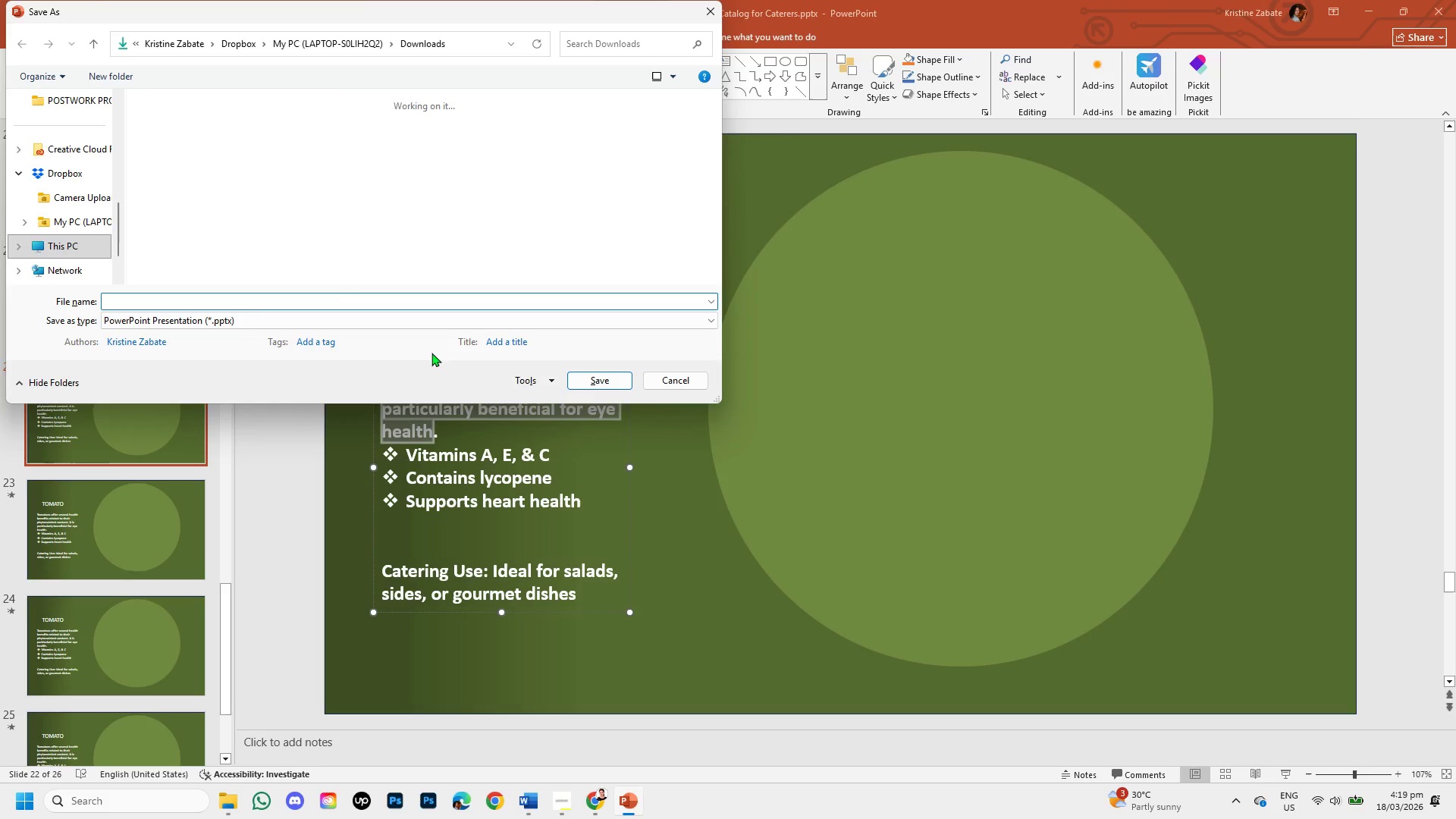 
left_click([658, 378])
 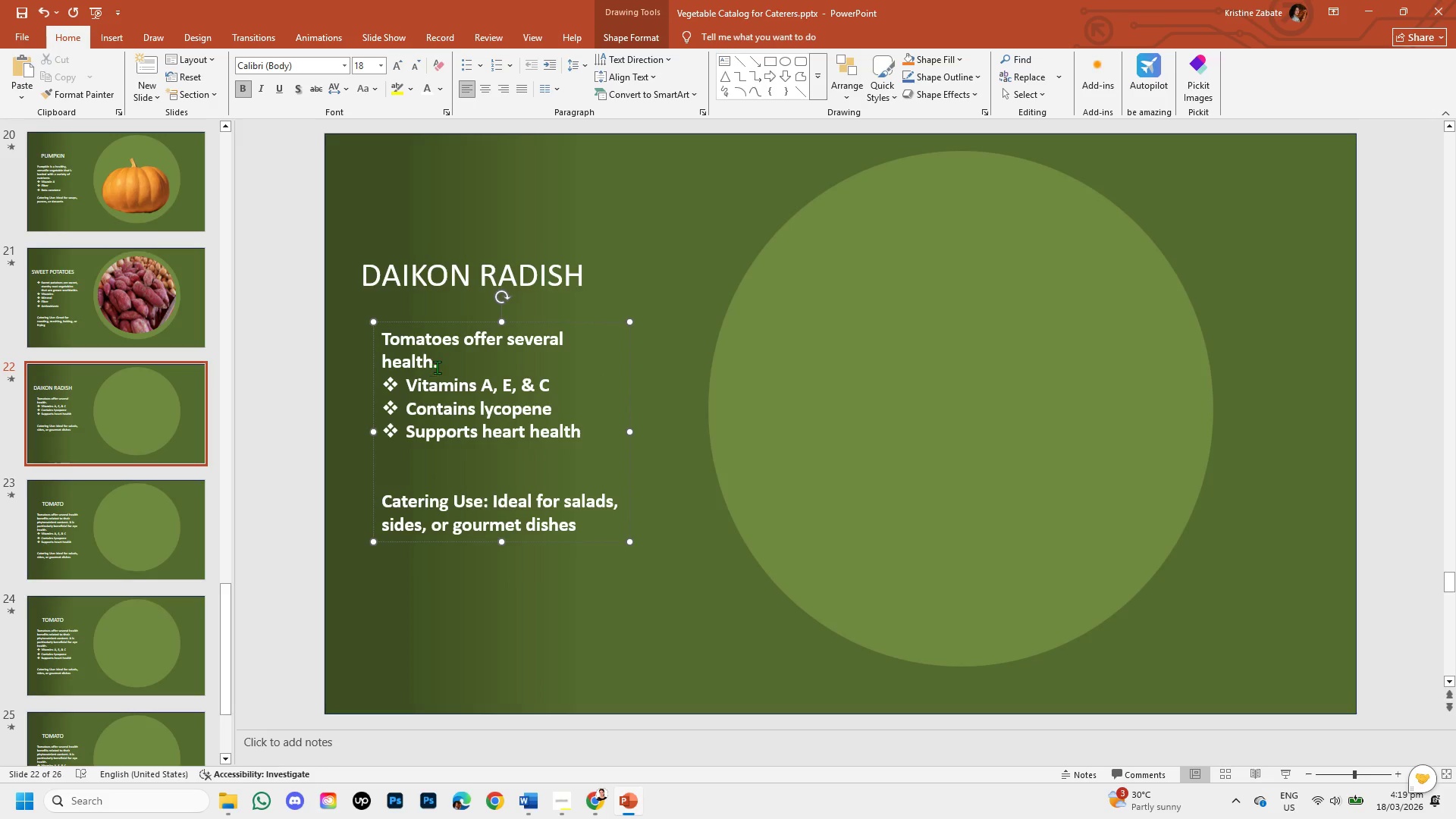 
left_click_drag(start_coordinate=[435, 360], to_coordinate=[403, 327])
 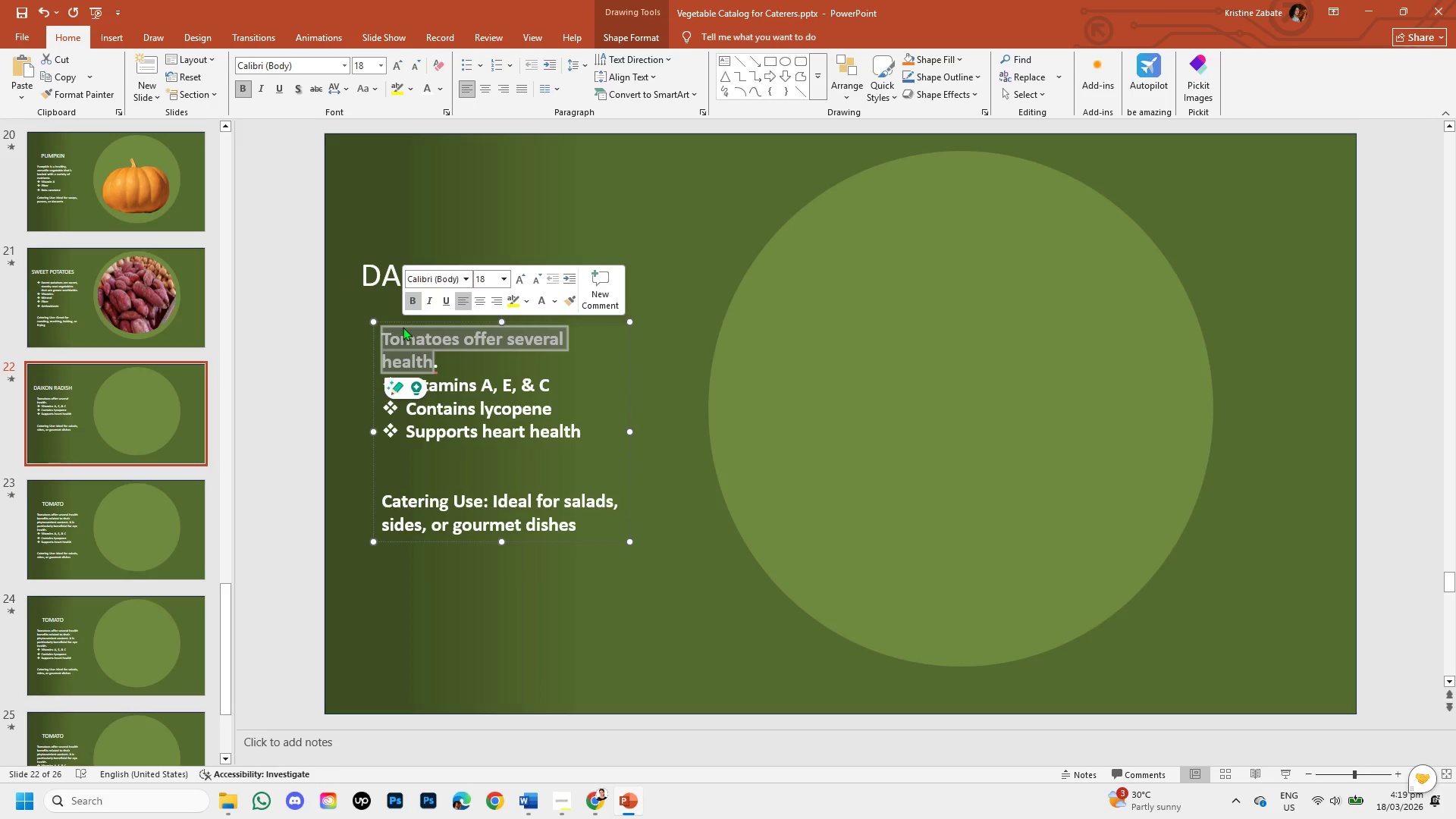 
key(Backspace)
 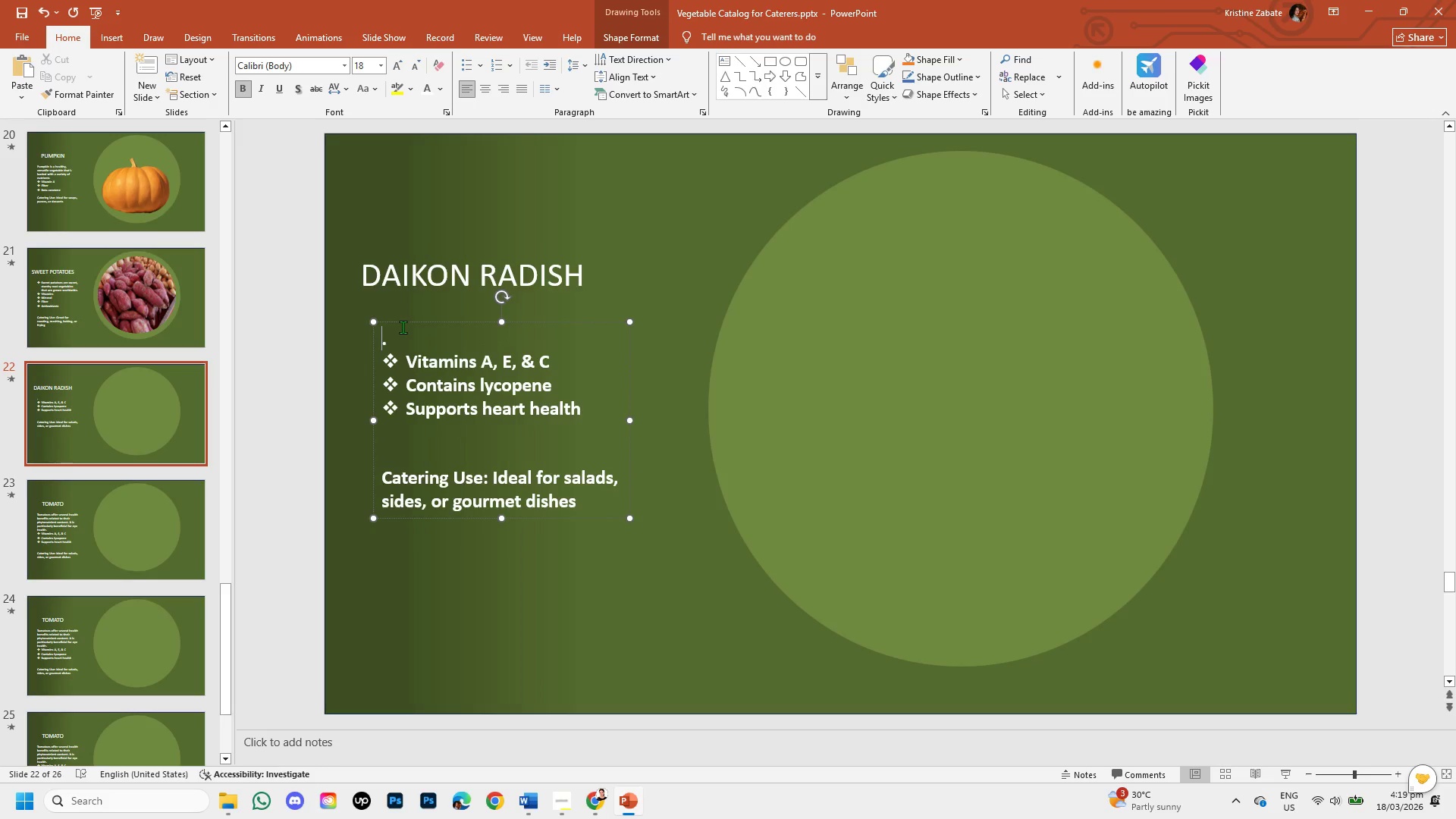 
key(Control+V)
 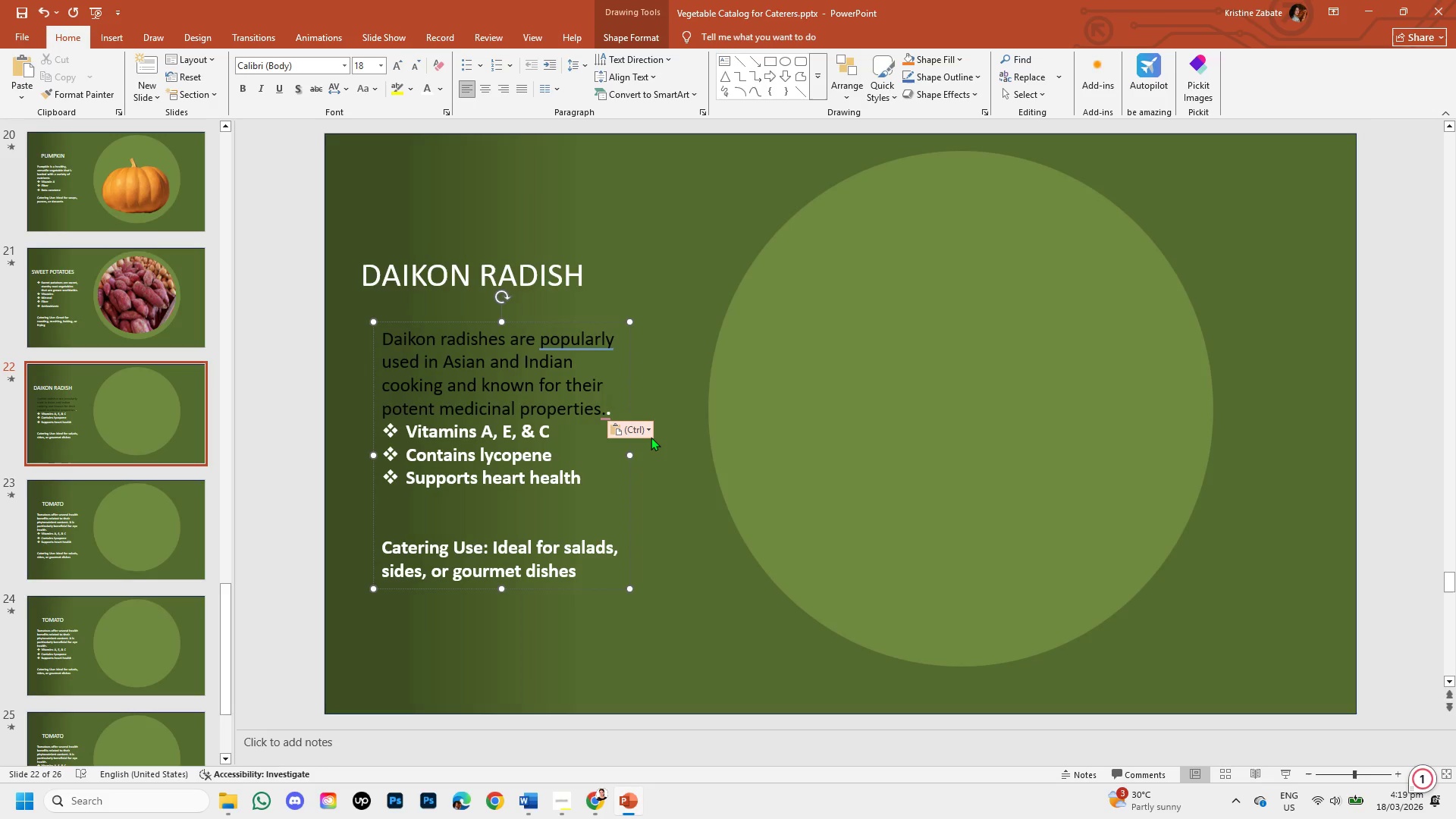 
left_click([645, 435])
 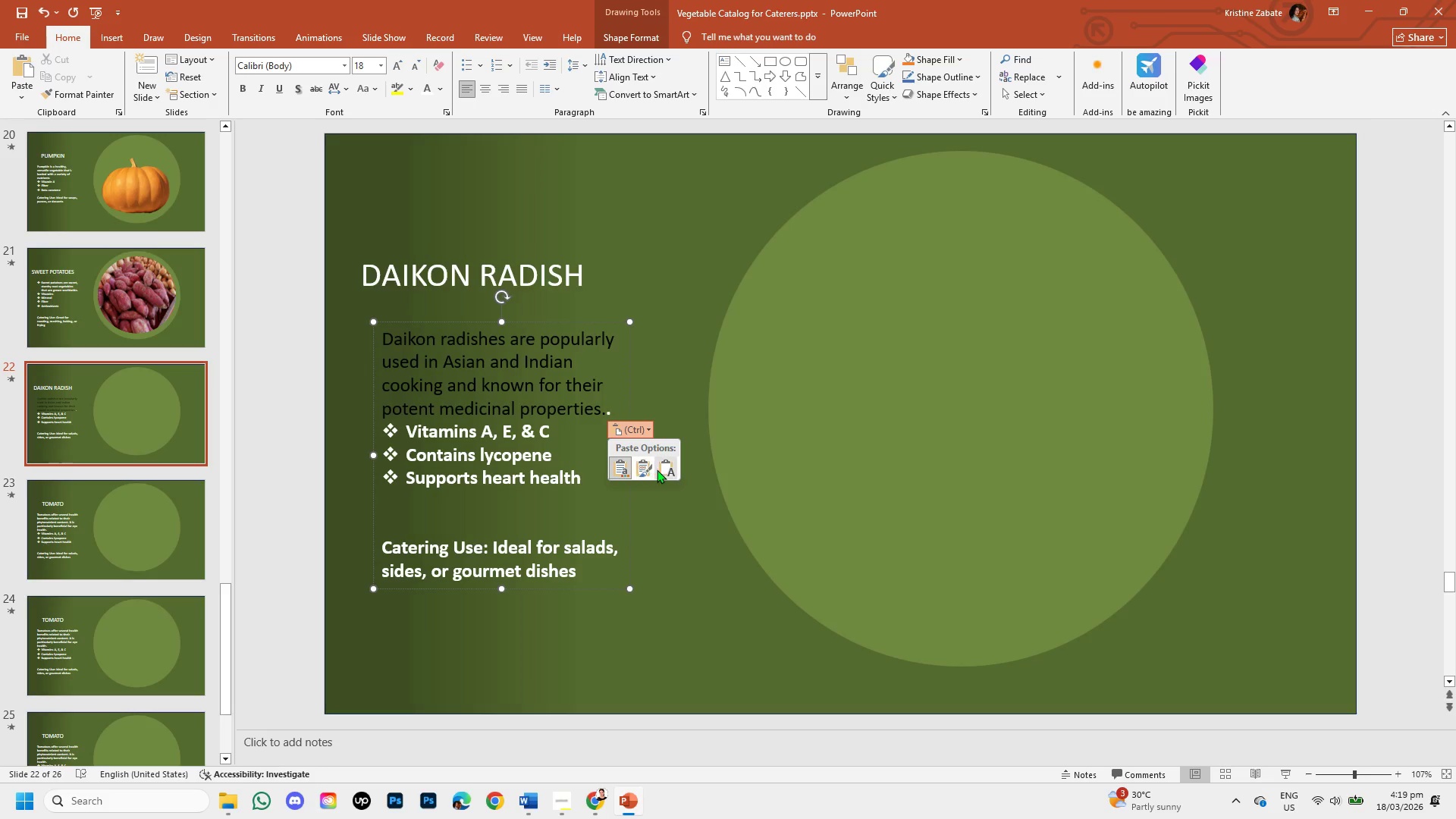 
left_click([661, 469])
 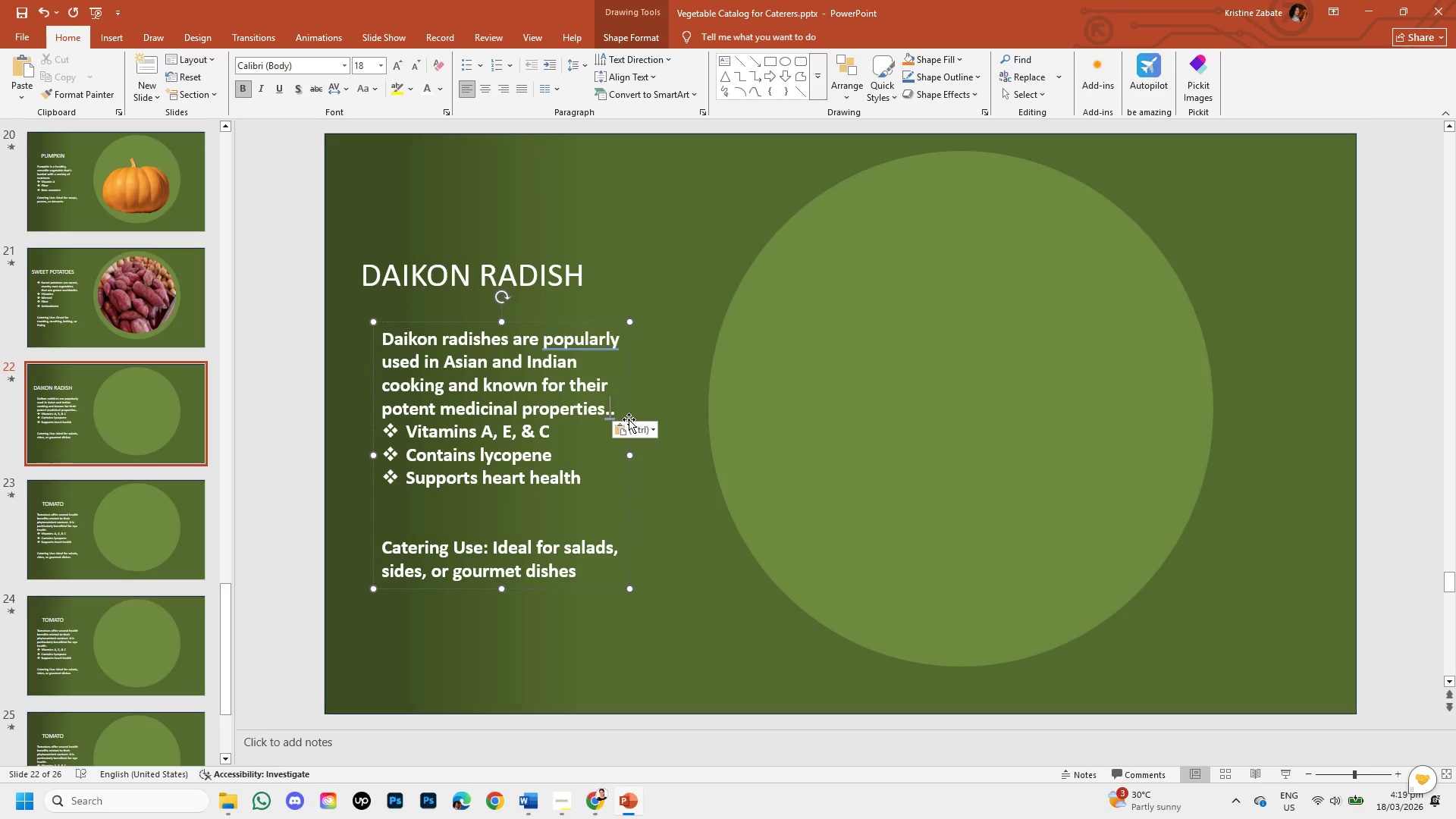 
key(Backspace)
 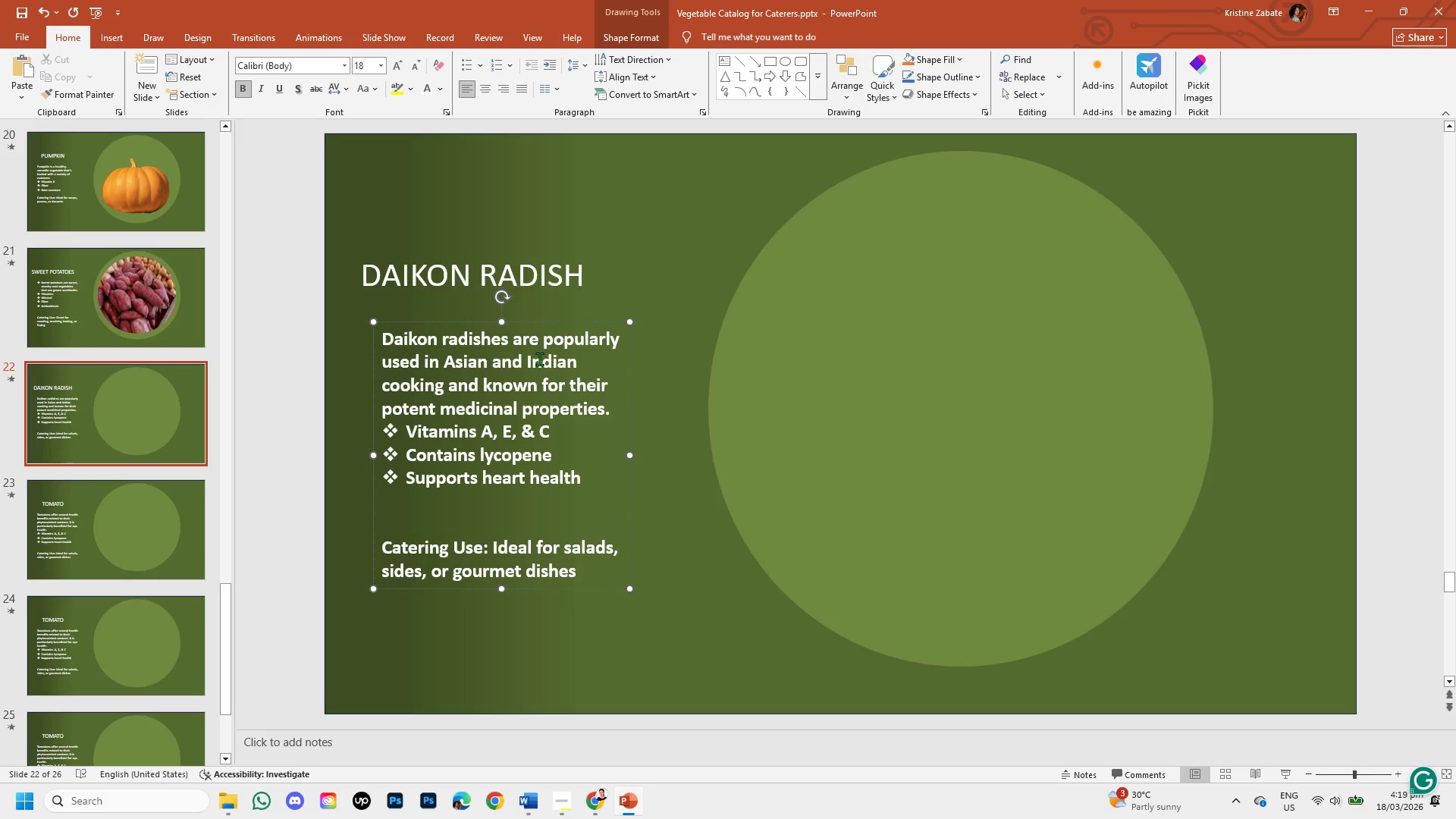 
wait(8.61)
 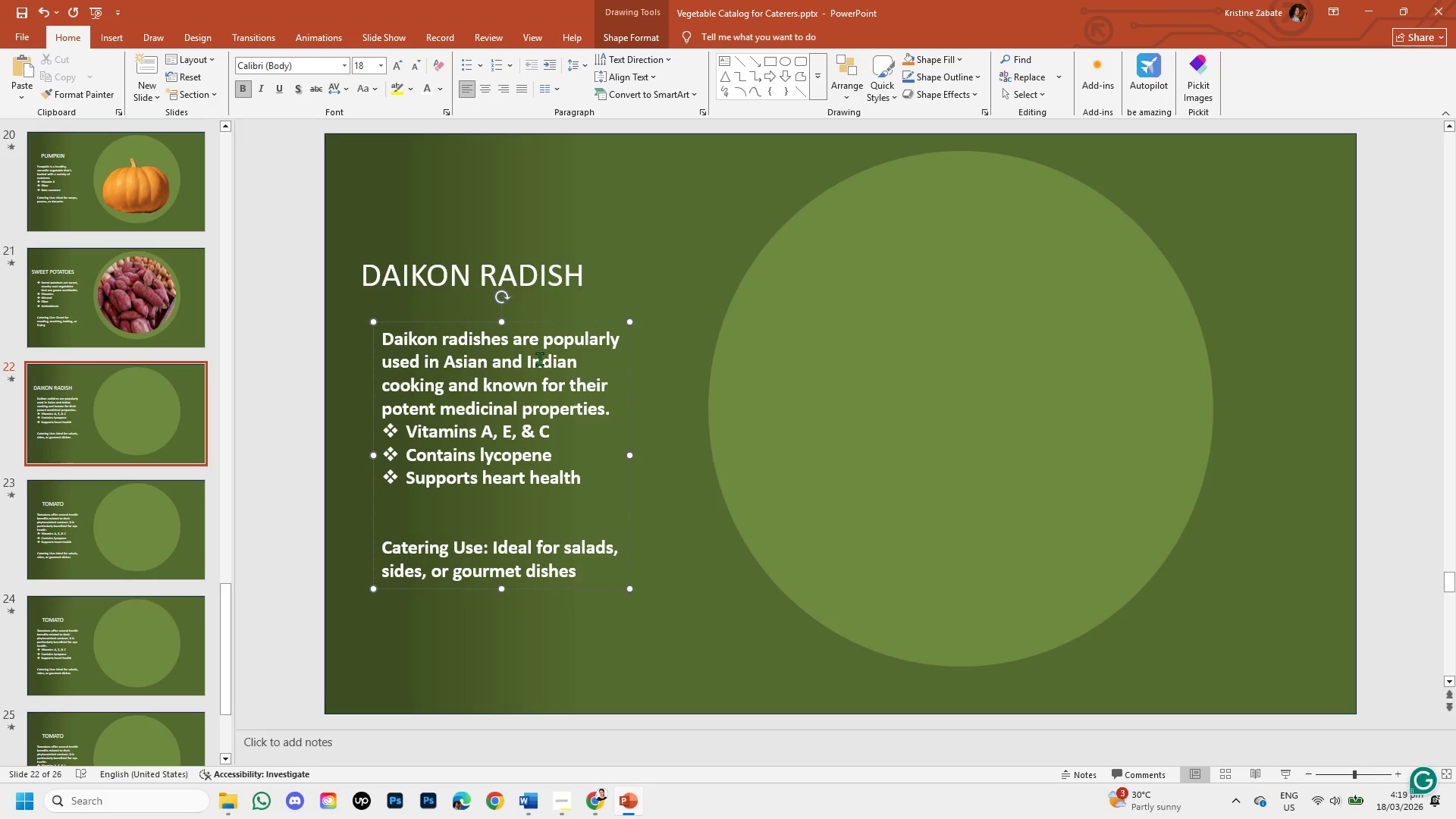 
left_click([597, 799])
 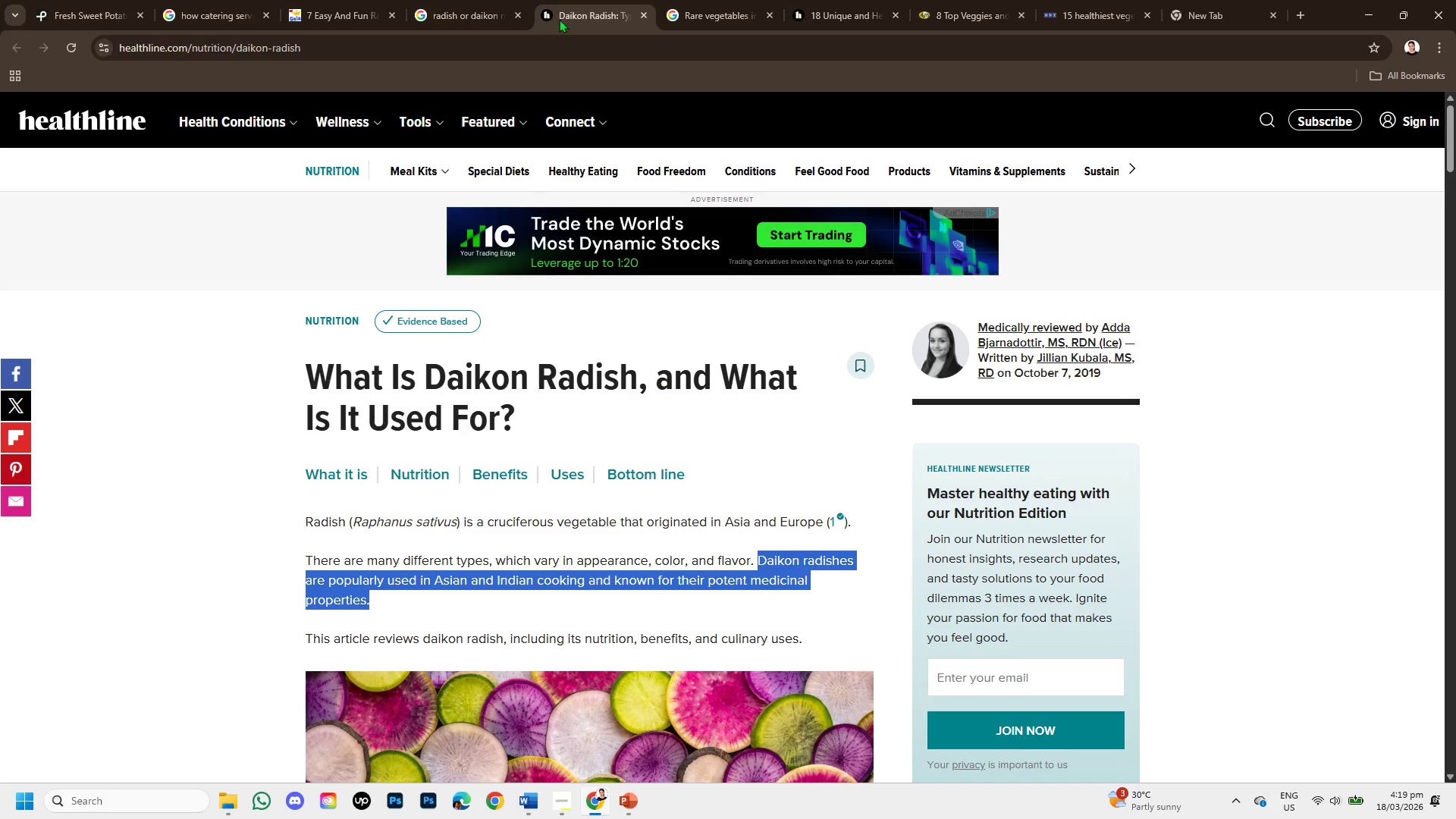 
scroll: coordinate [585, 492], scroll_direction: down, amount: 8.0
 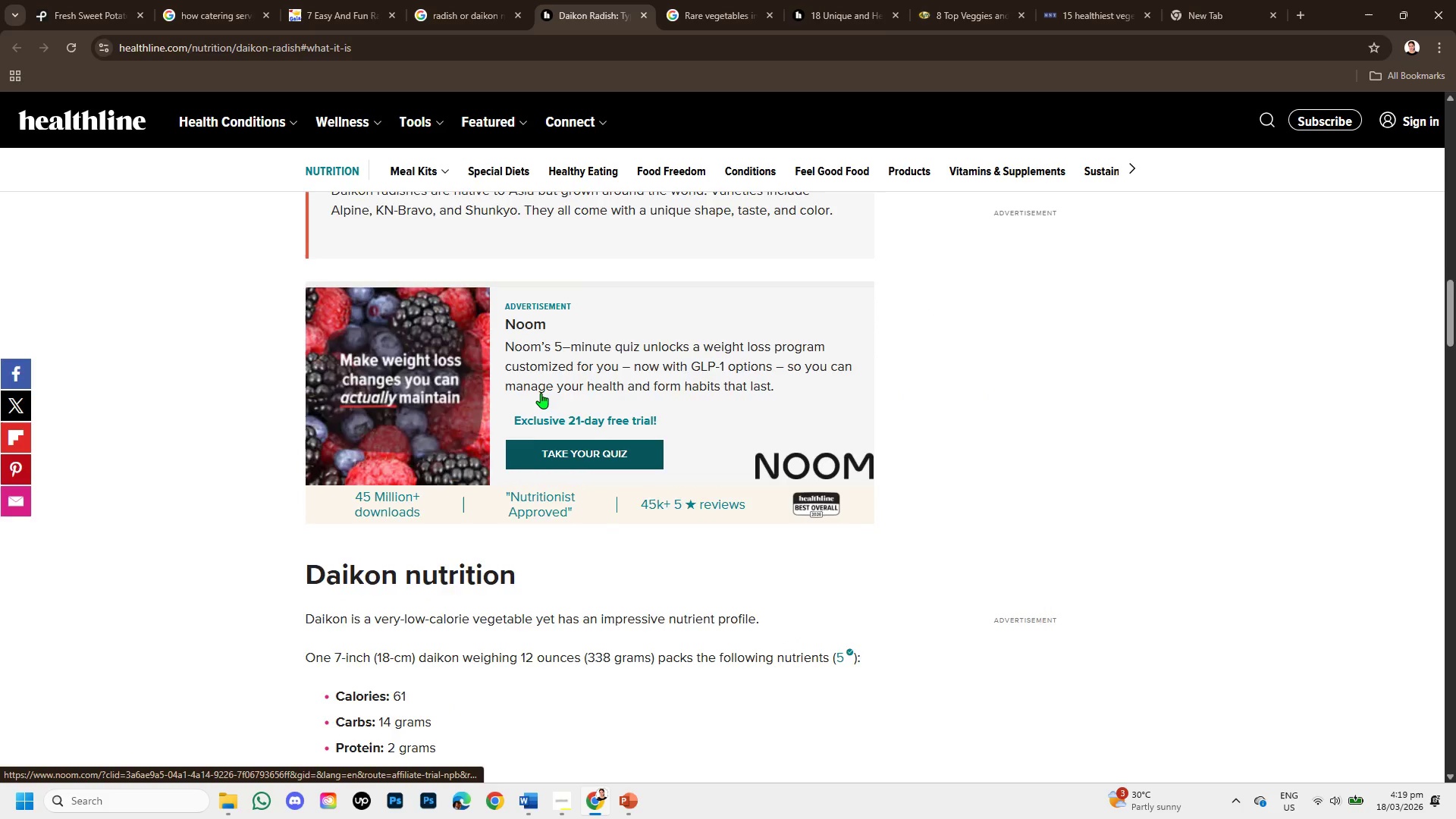 
scroll: coordinate [541, 393], scroll_direction: down, amount: 2.0
 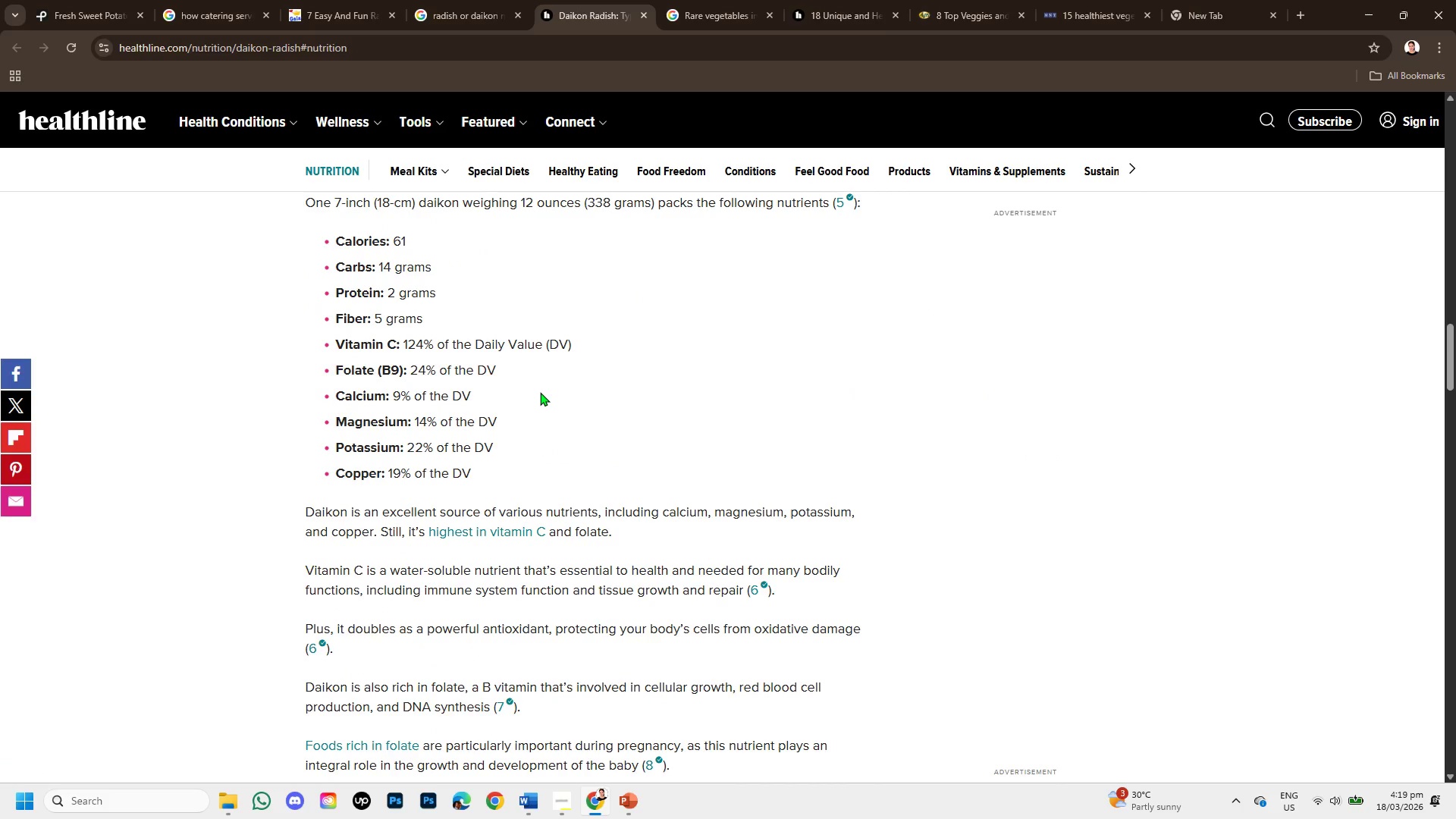 
scroll: coordinate [540, 392], scroll_direction: up, amount: 1.0
 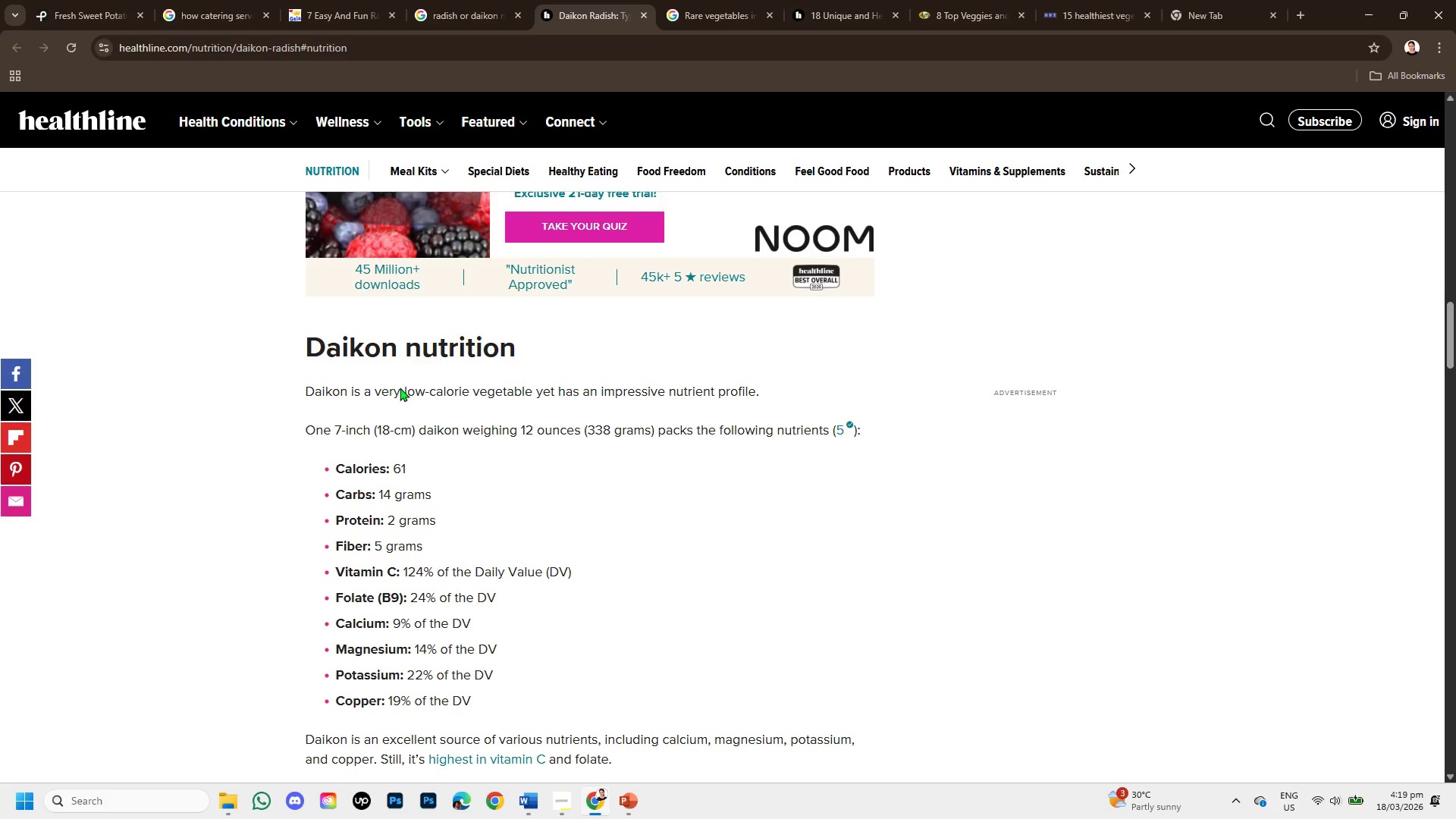 
left_click_drag(start_coordinate=[408, 391], to_coordinate=[469, 394])
 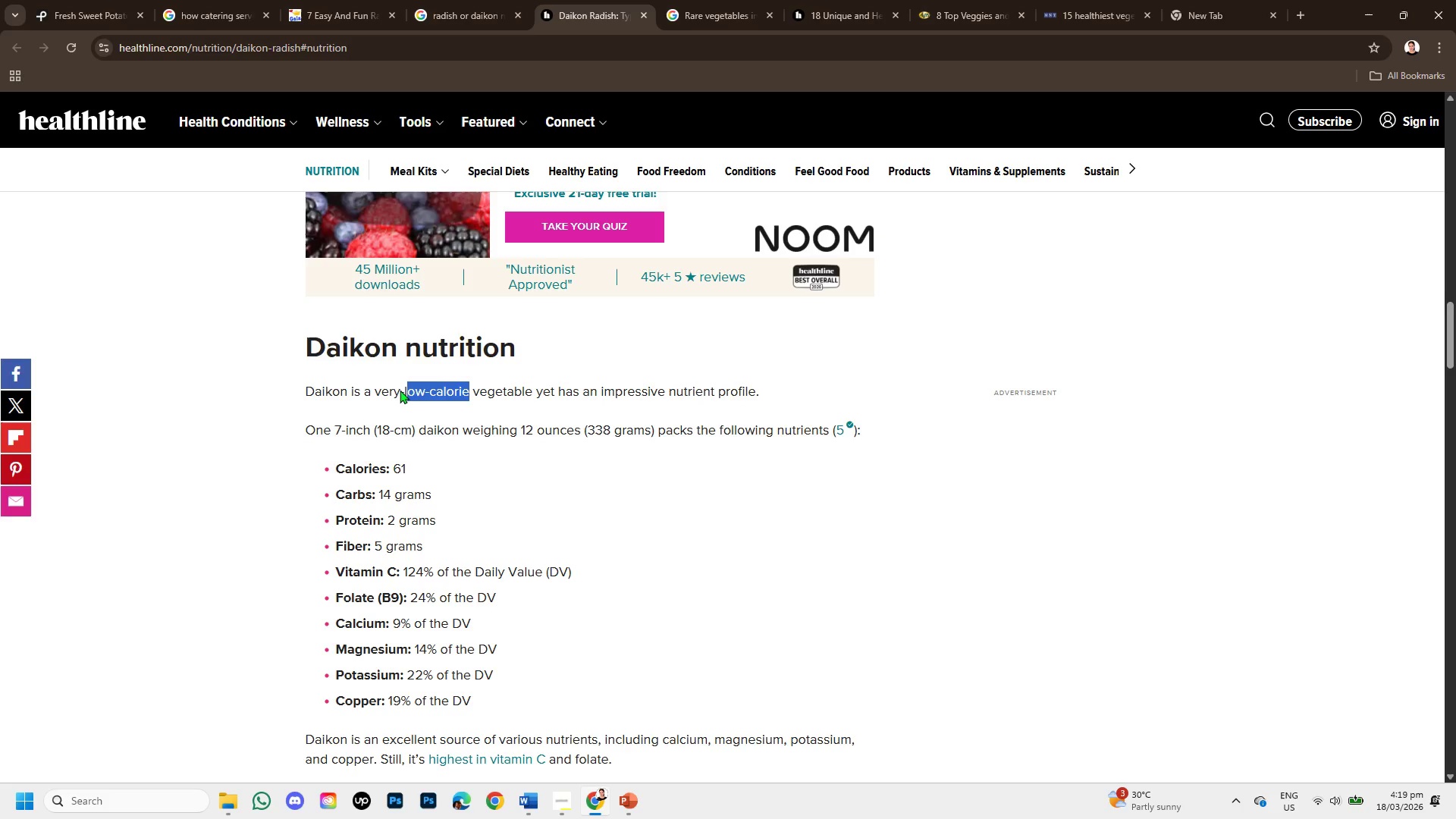 
left_click_drag(start_coordinate=[405, 390], to_coordinate=[473, 395])
 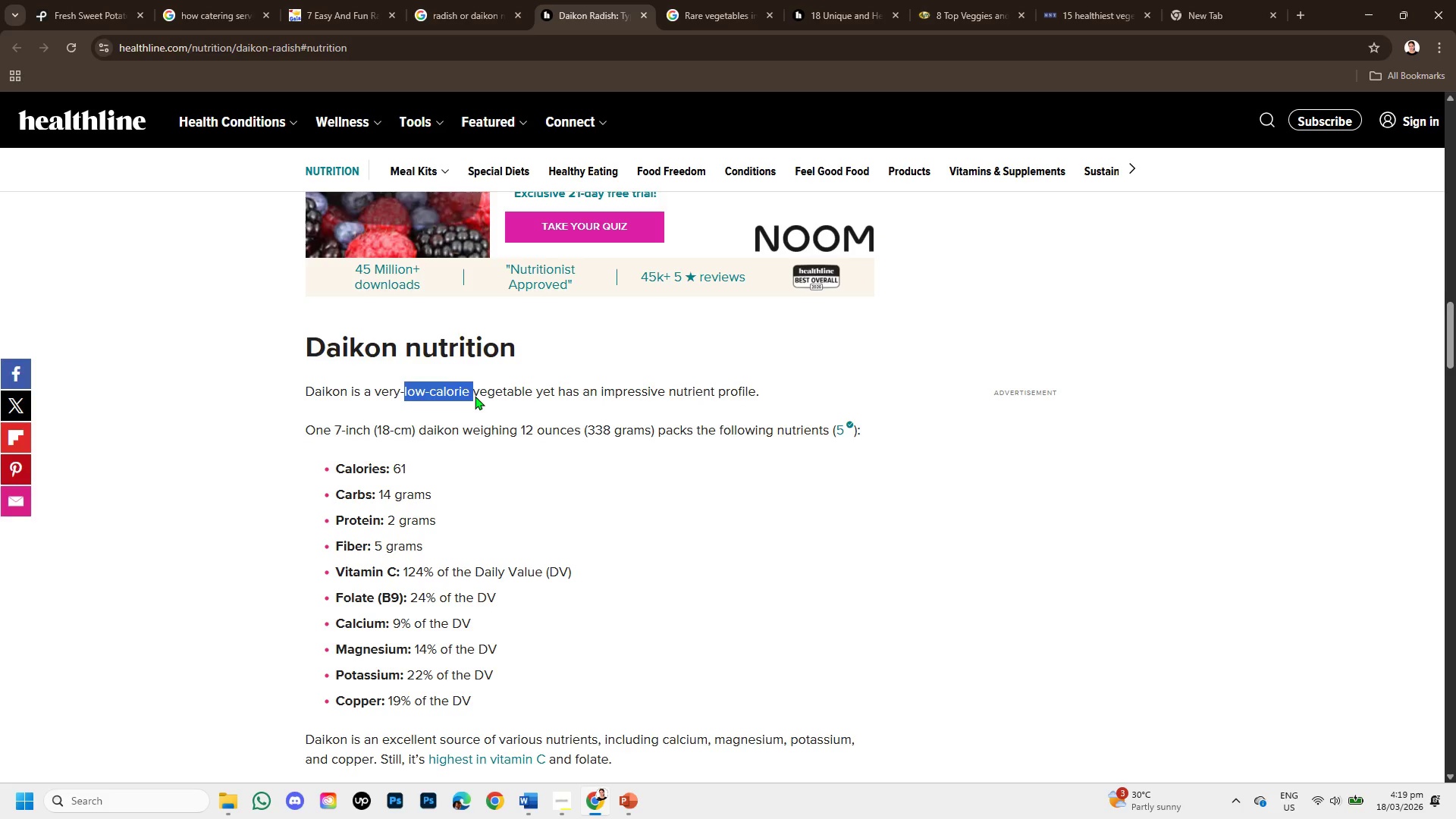 
hold_key(key=ControlLeft, duration=0.84)
 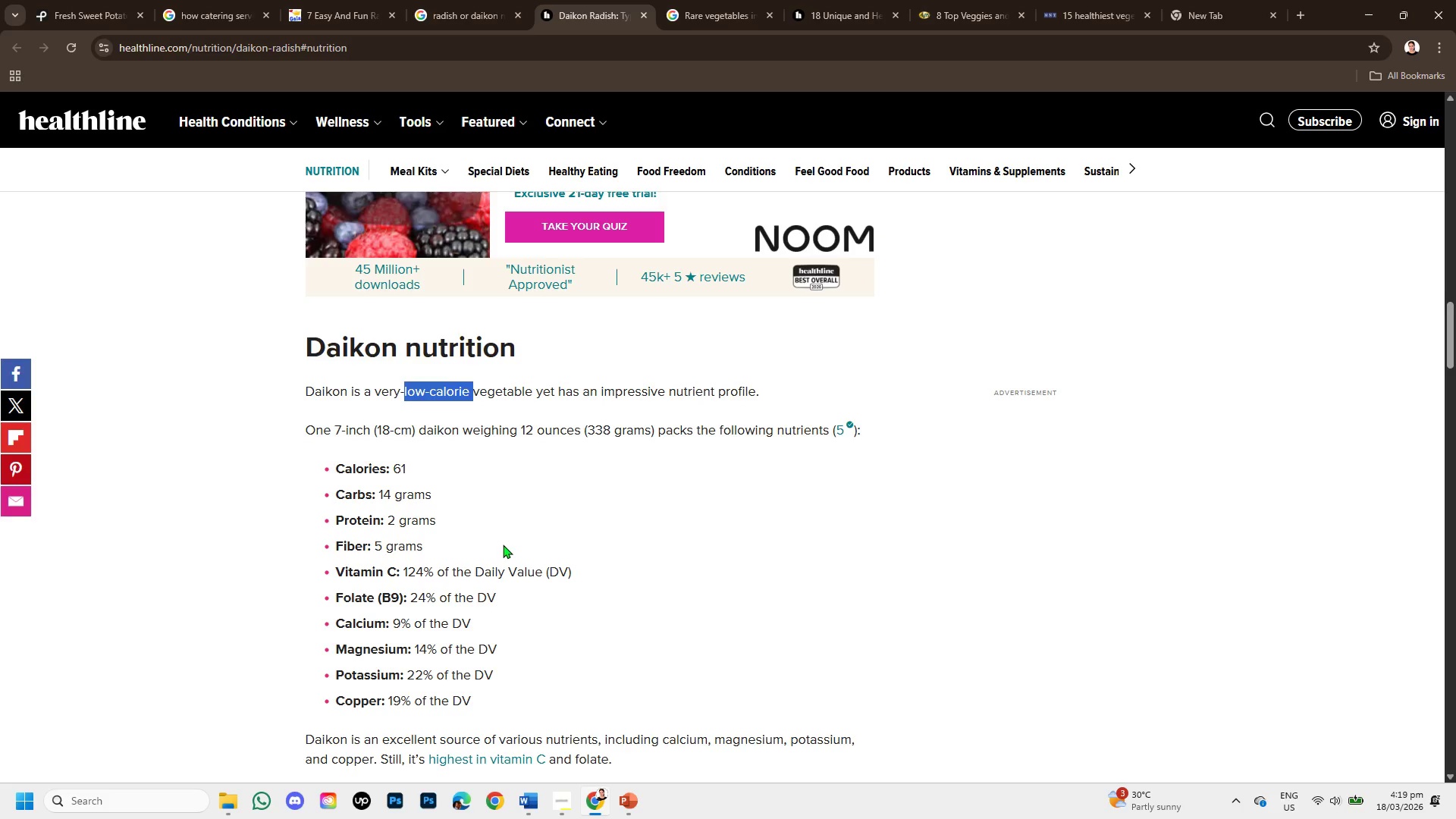 
hold_key(key=C, duration=0.34)
 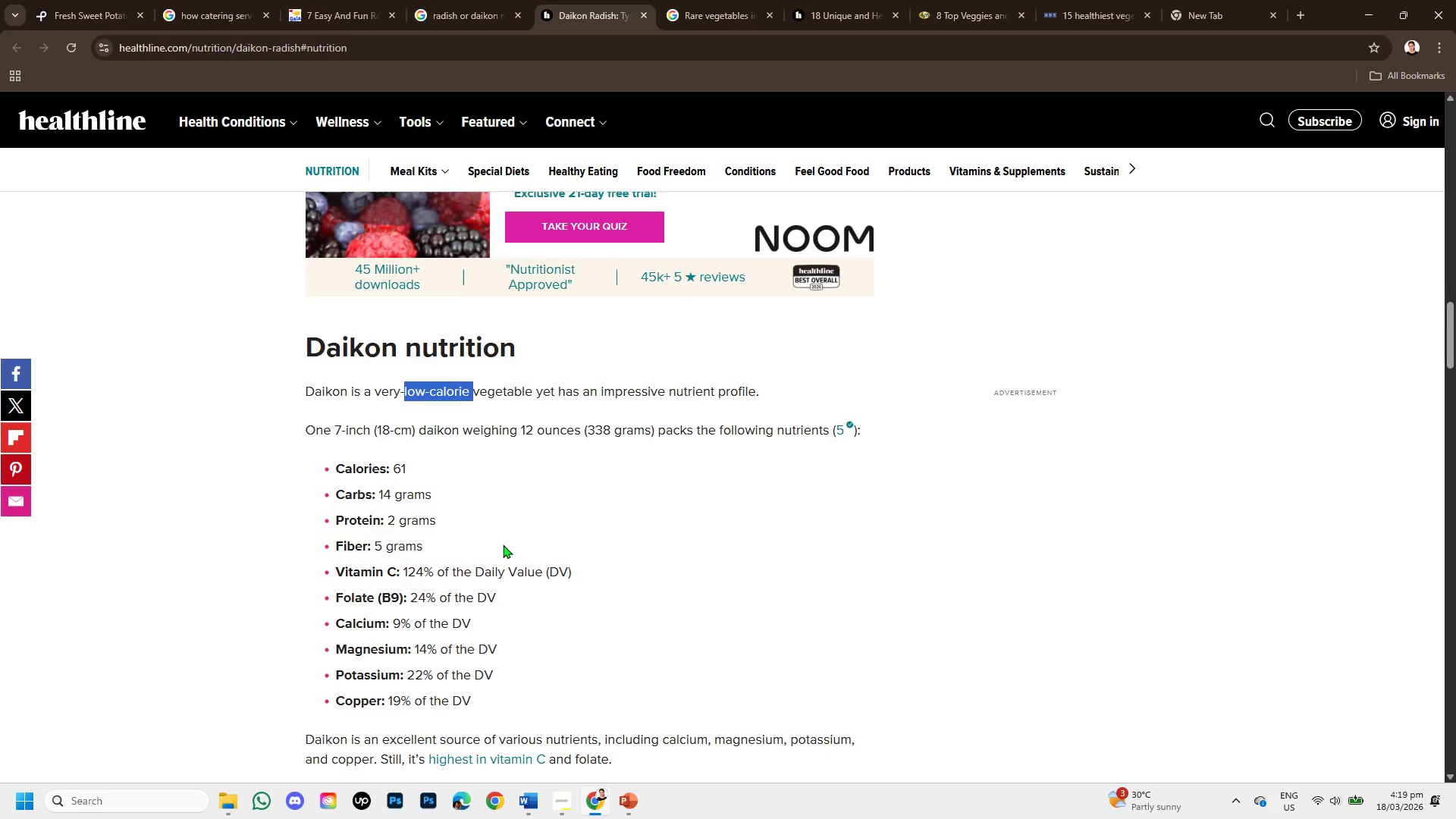 
scroll: coordinate [502, 544], scroll_direction: down, amount: 2.0
 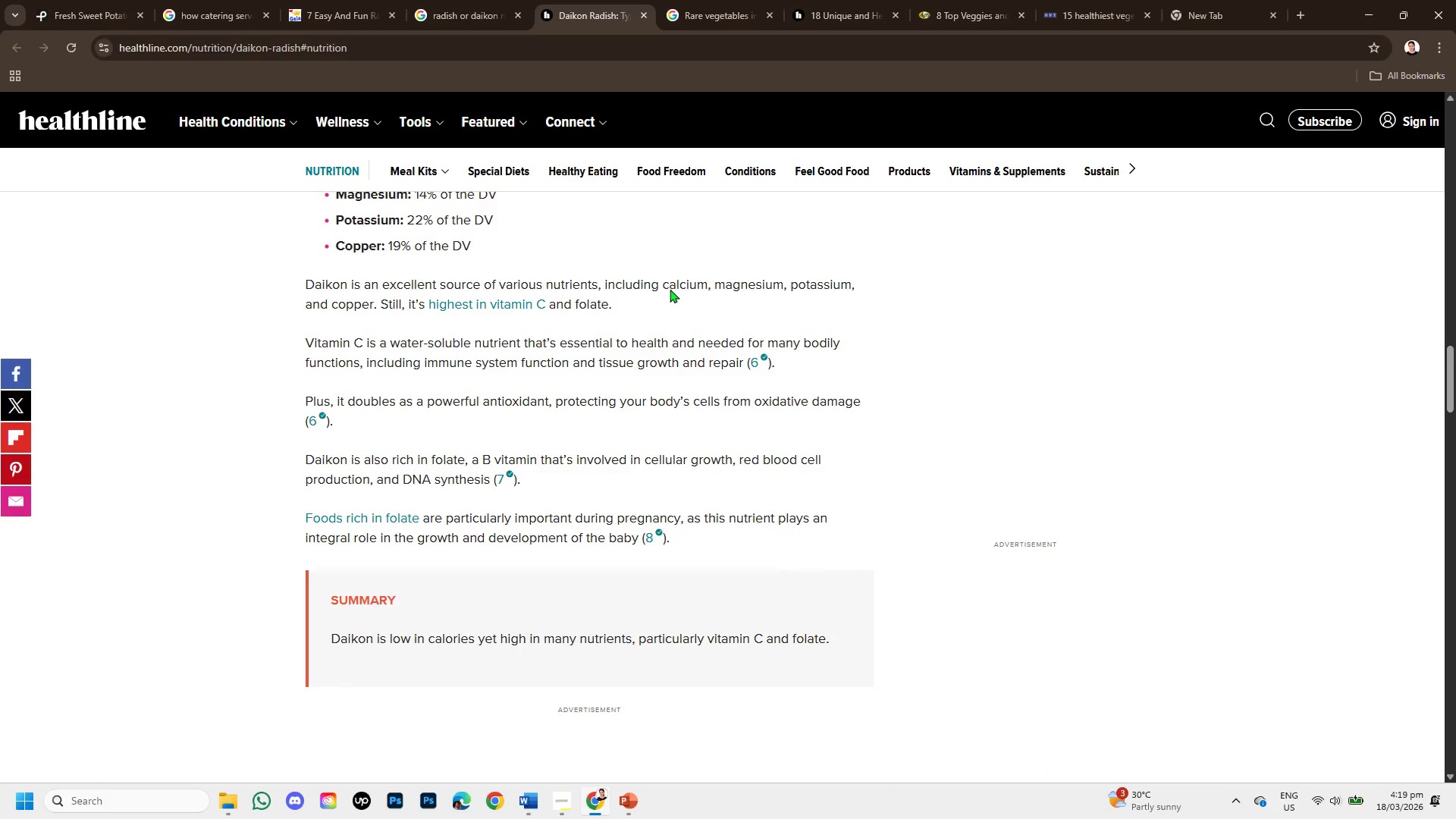 
wait(7.0)
 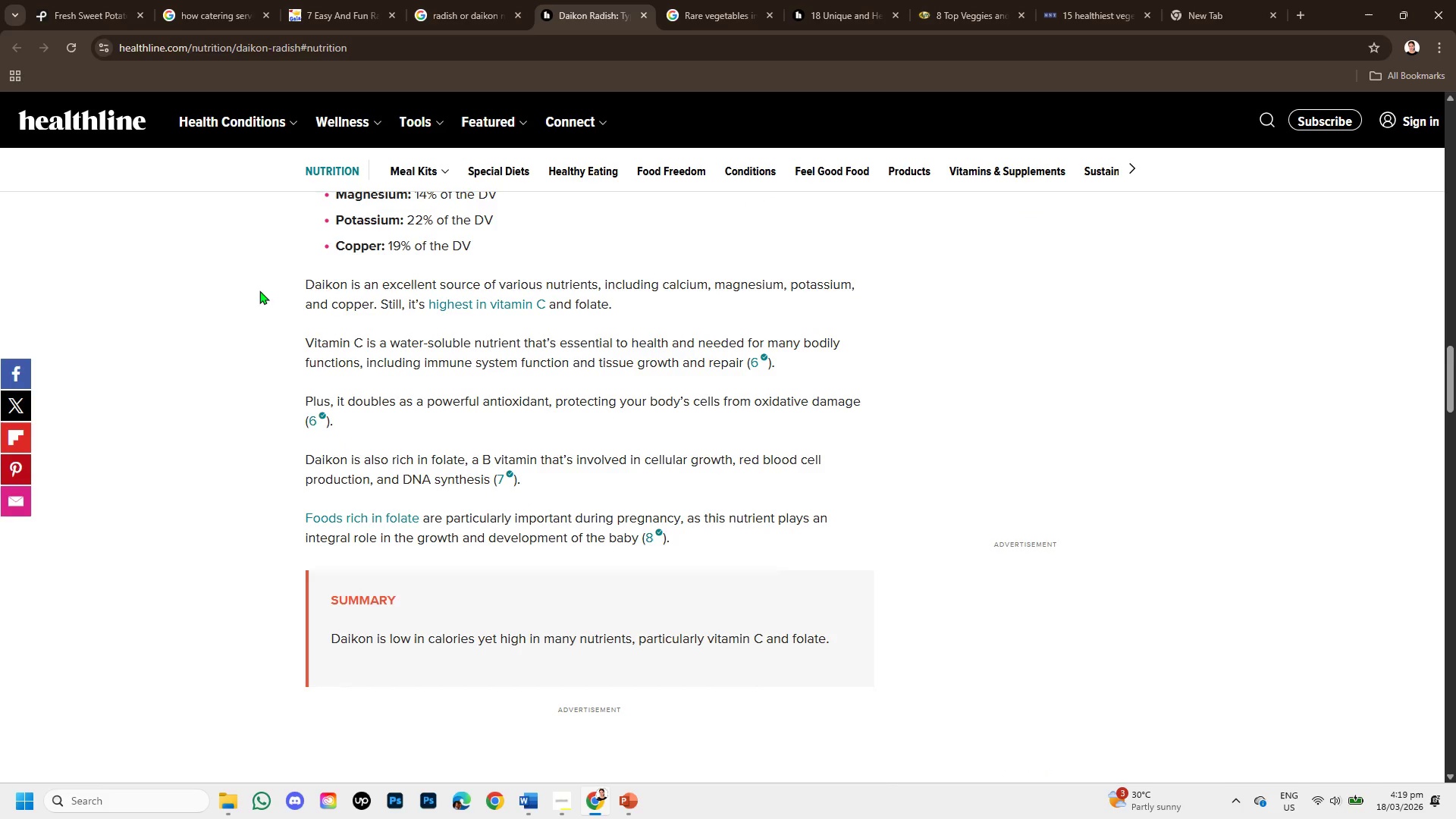 
left_click([617, 797])
 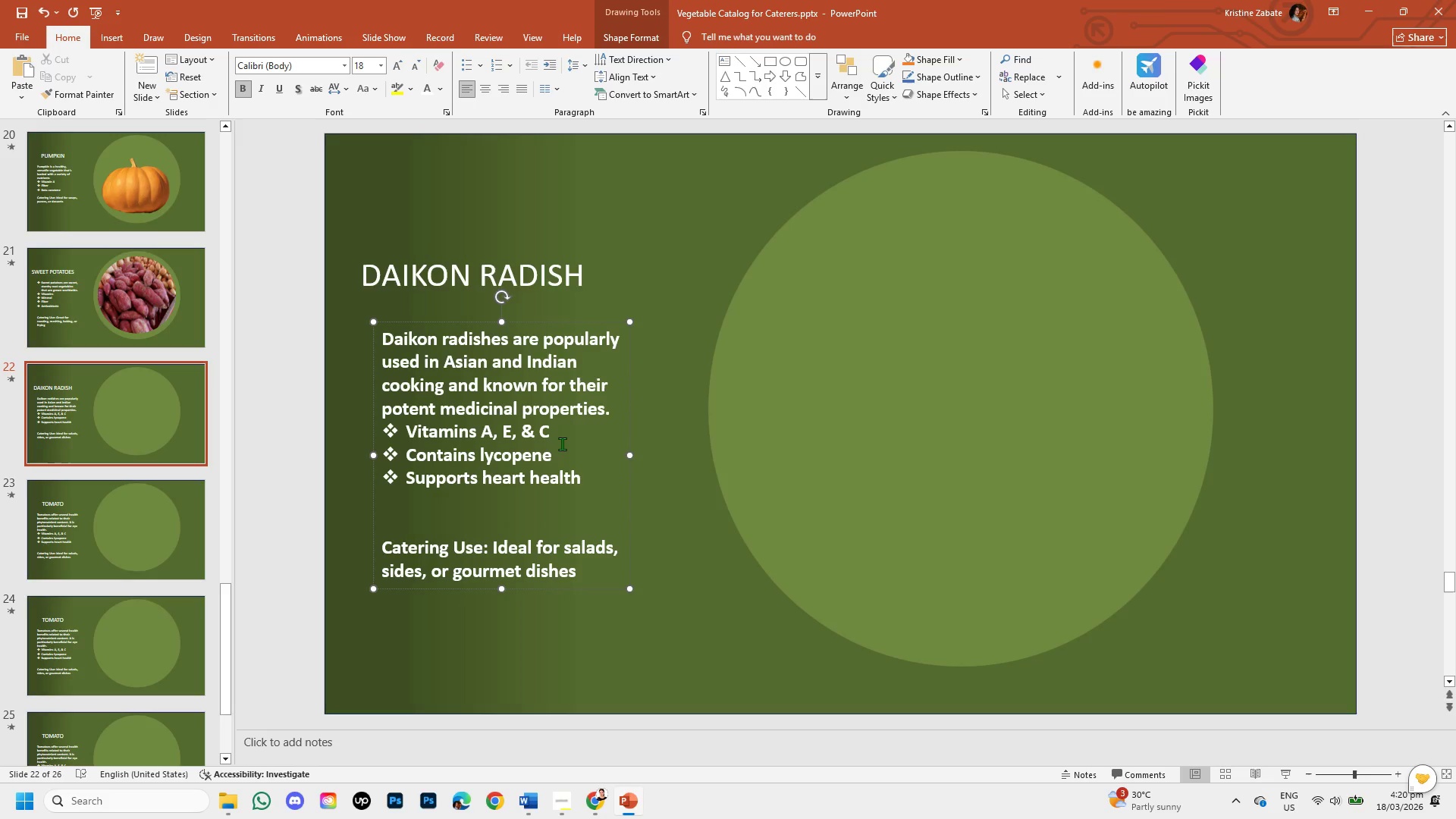 
left_click_drag(start_coordinate=[561, 437], to_coordinate=[460, 433])
 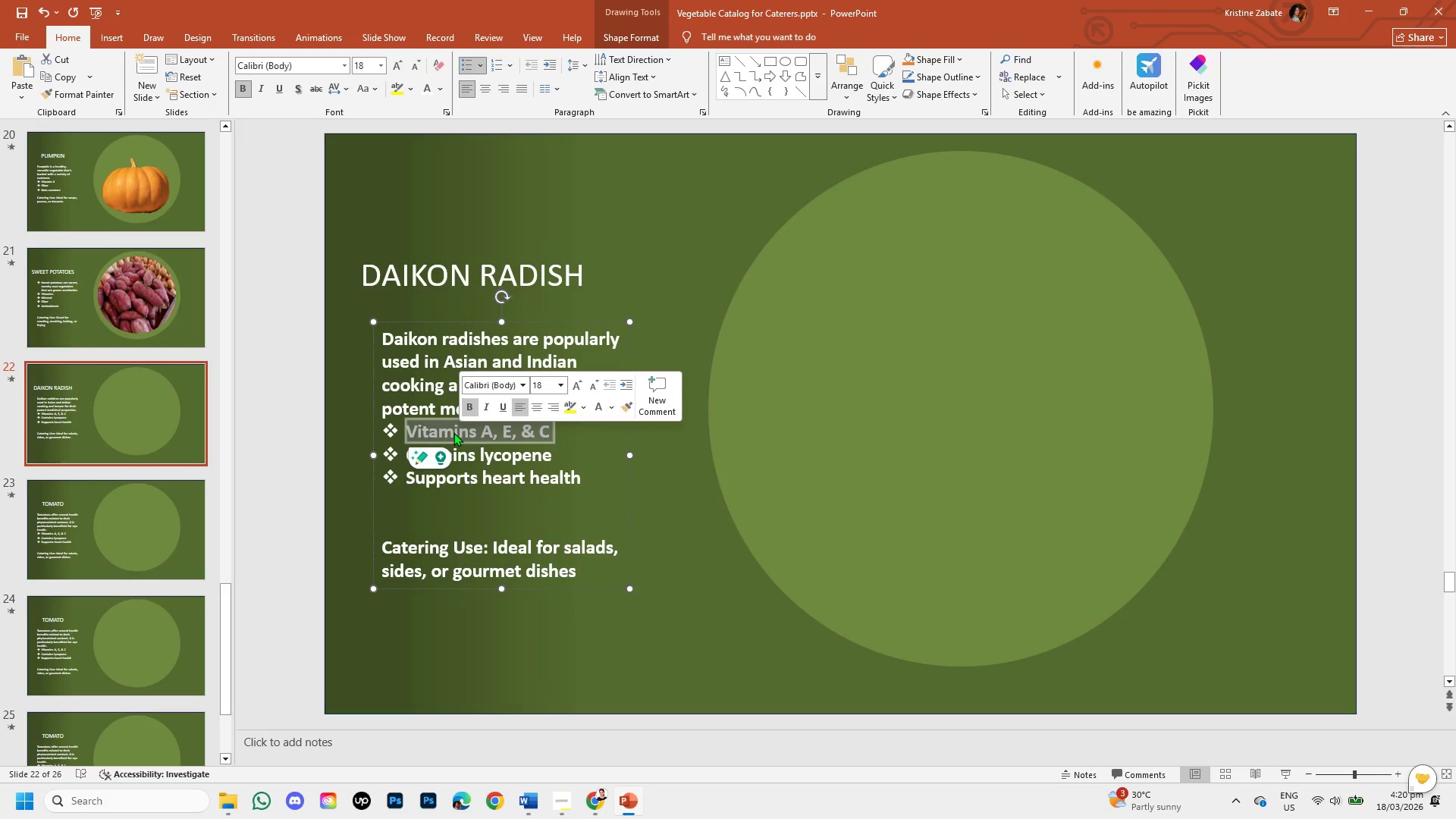 
key(Backspace)
 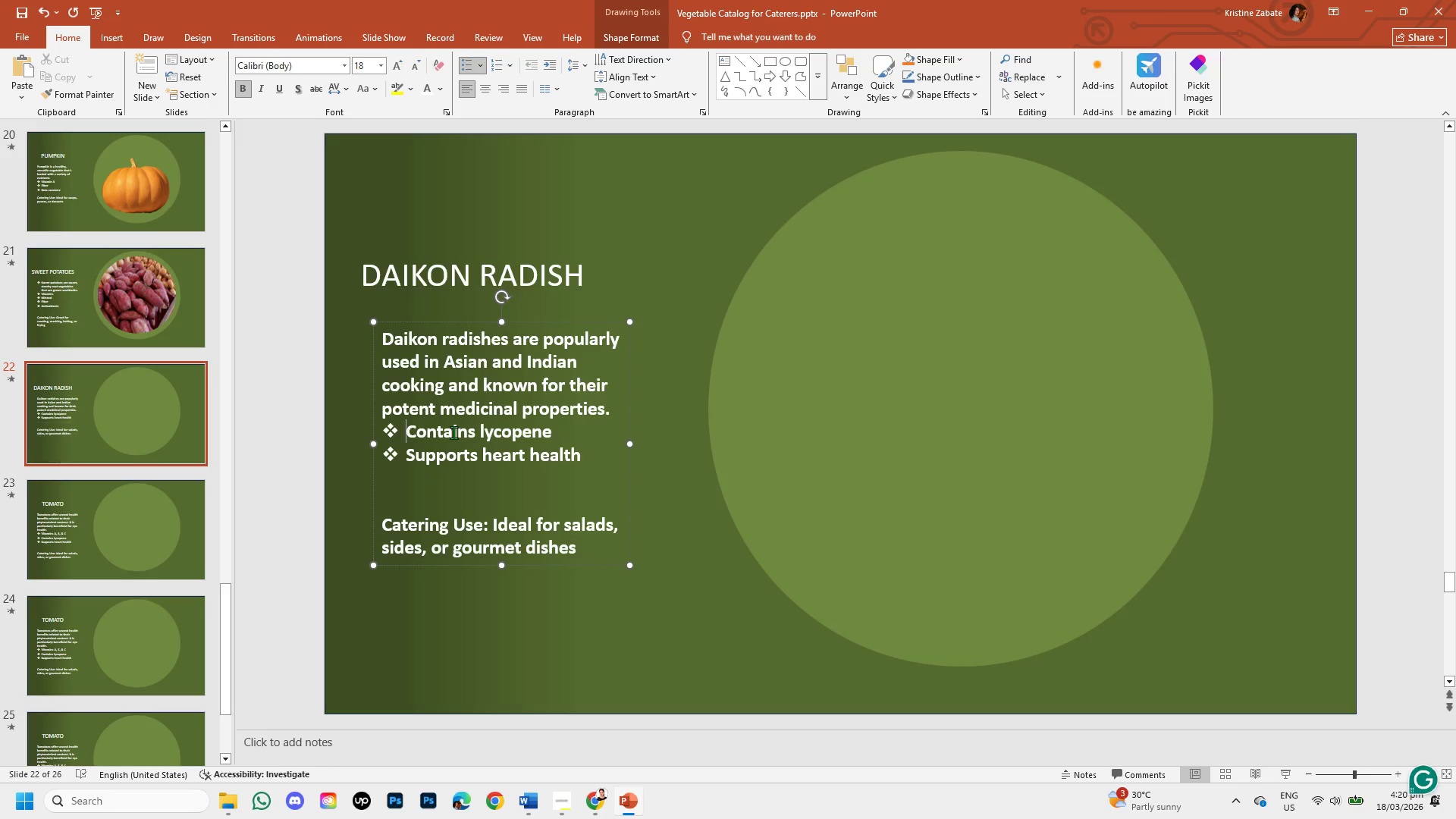 
key(Control+V)
 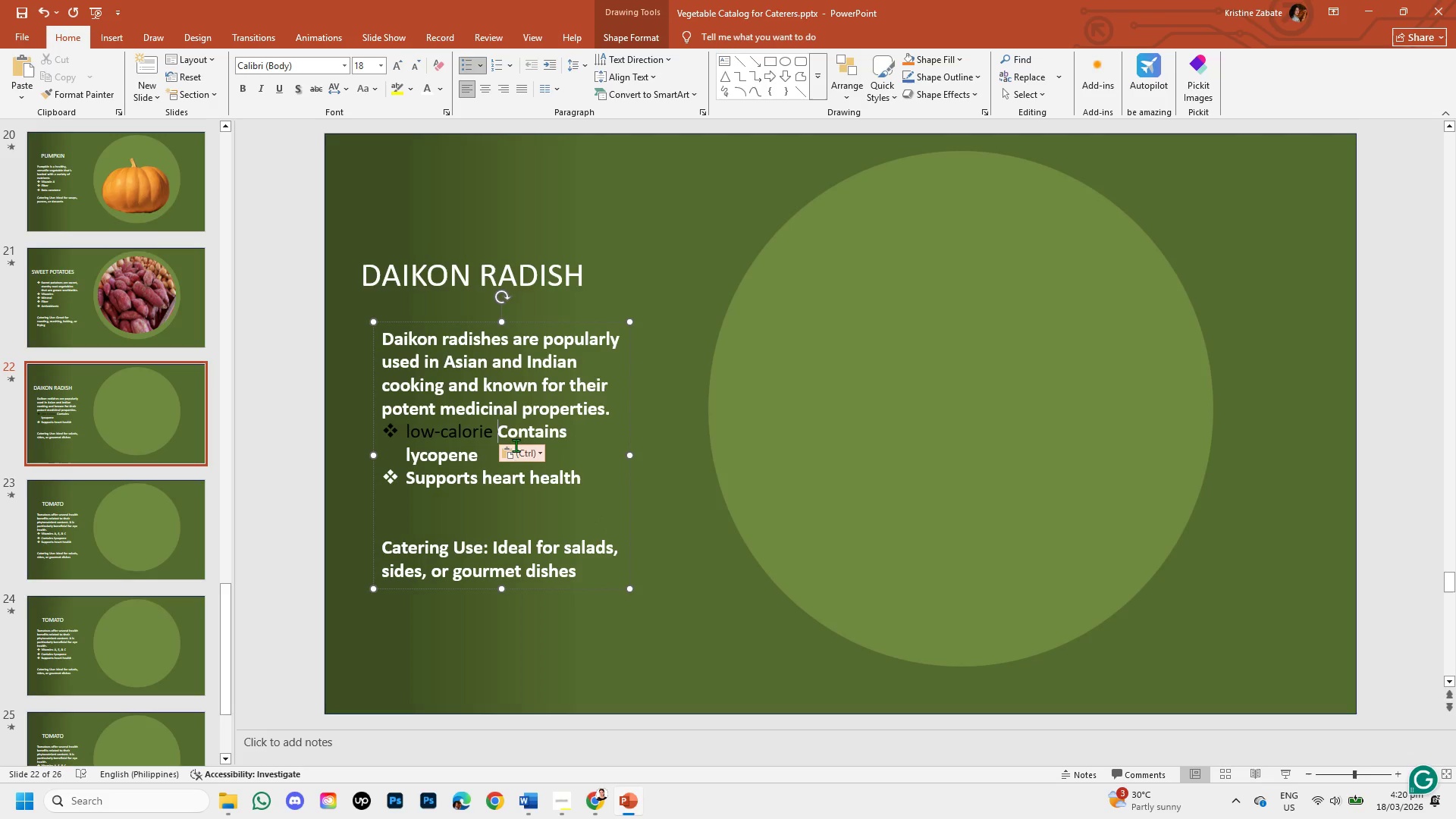 
left_click([534, 450])
 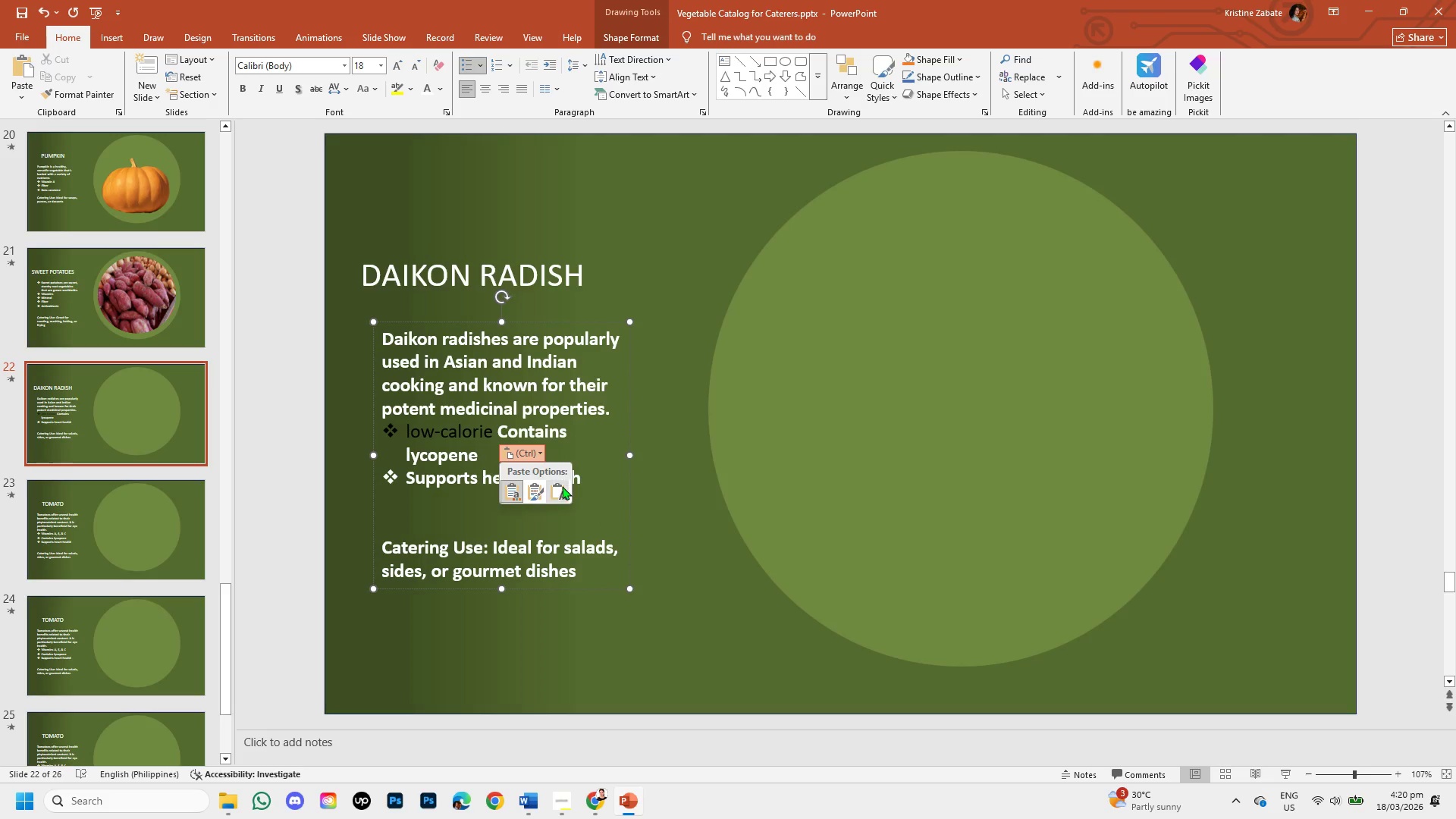 
left_click([562, 491])
 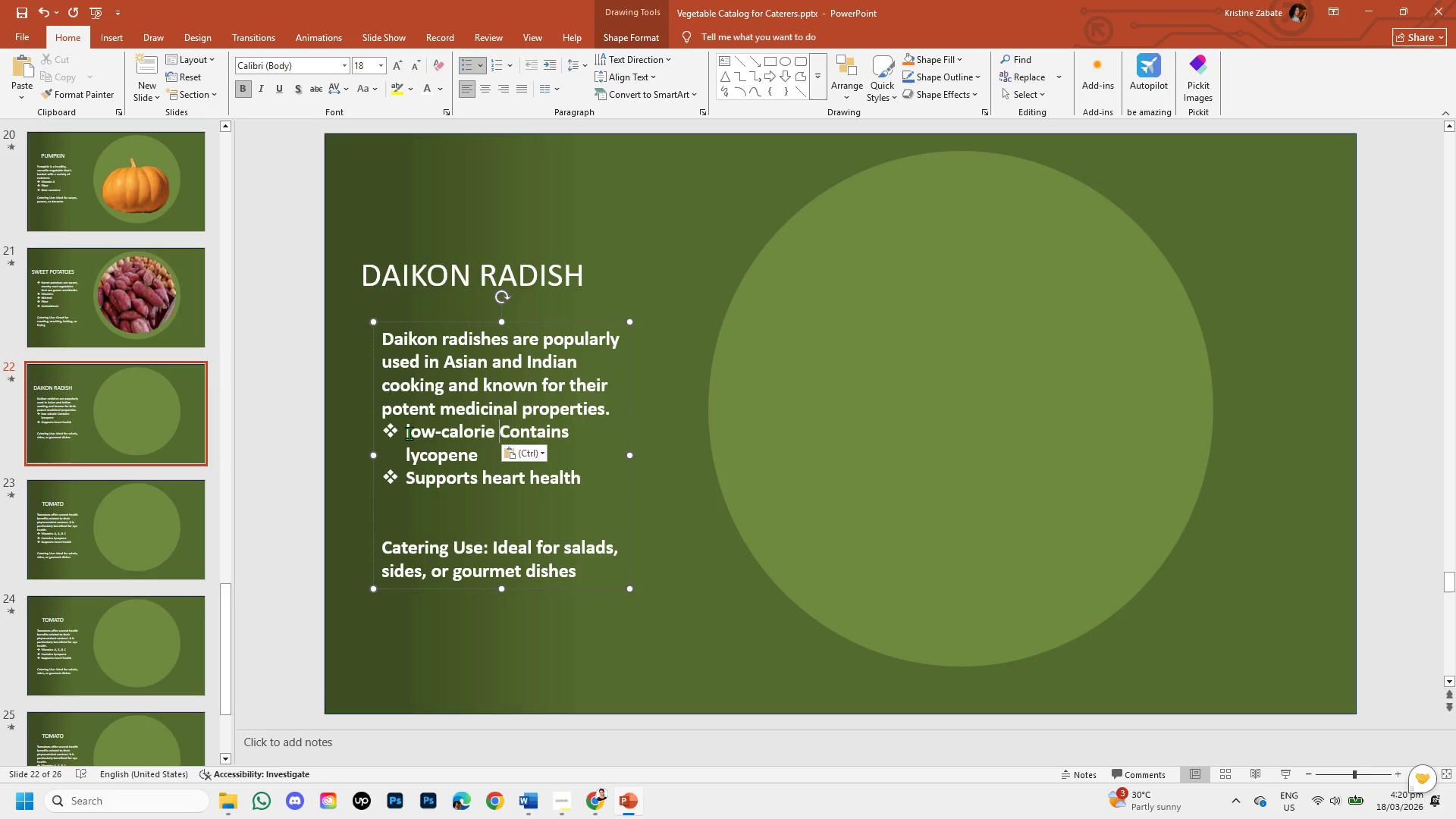 
left_click([413, 434])
 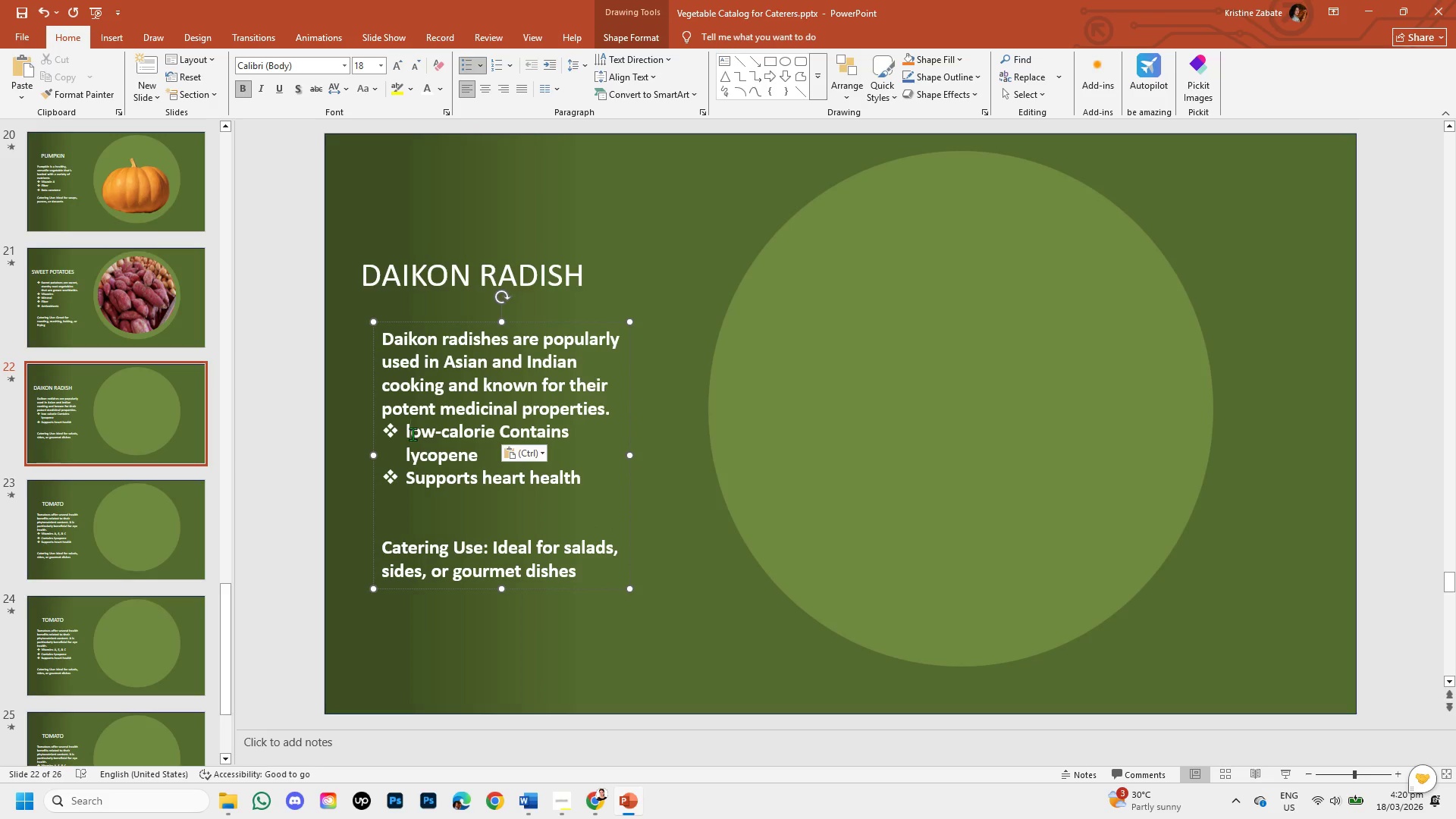 
key(Backspace)
 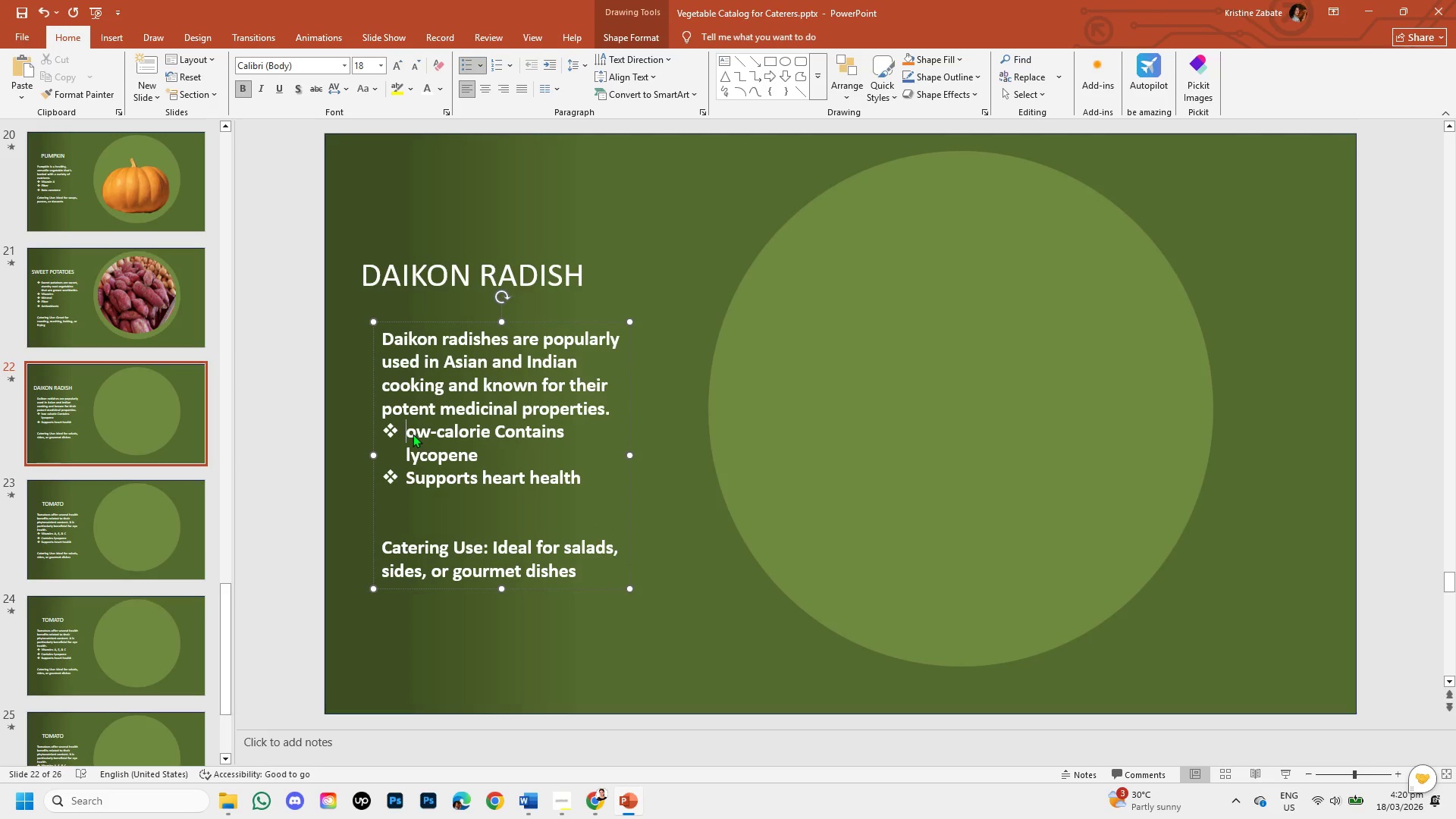 
key(CapsLock)
 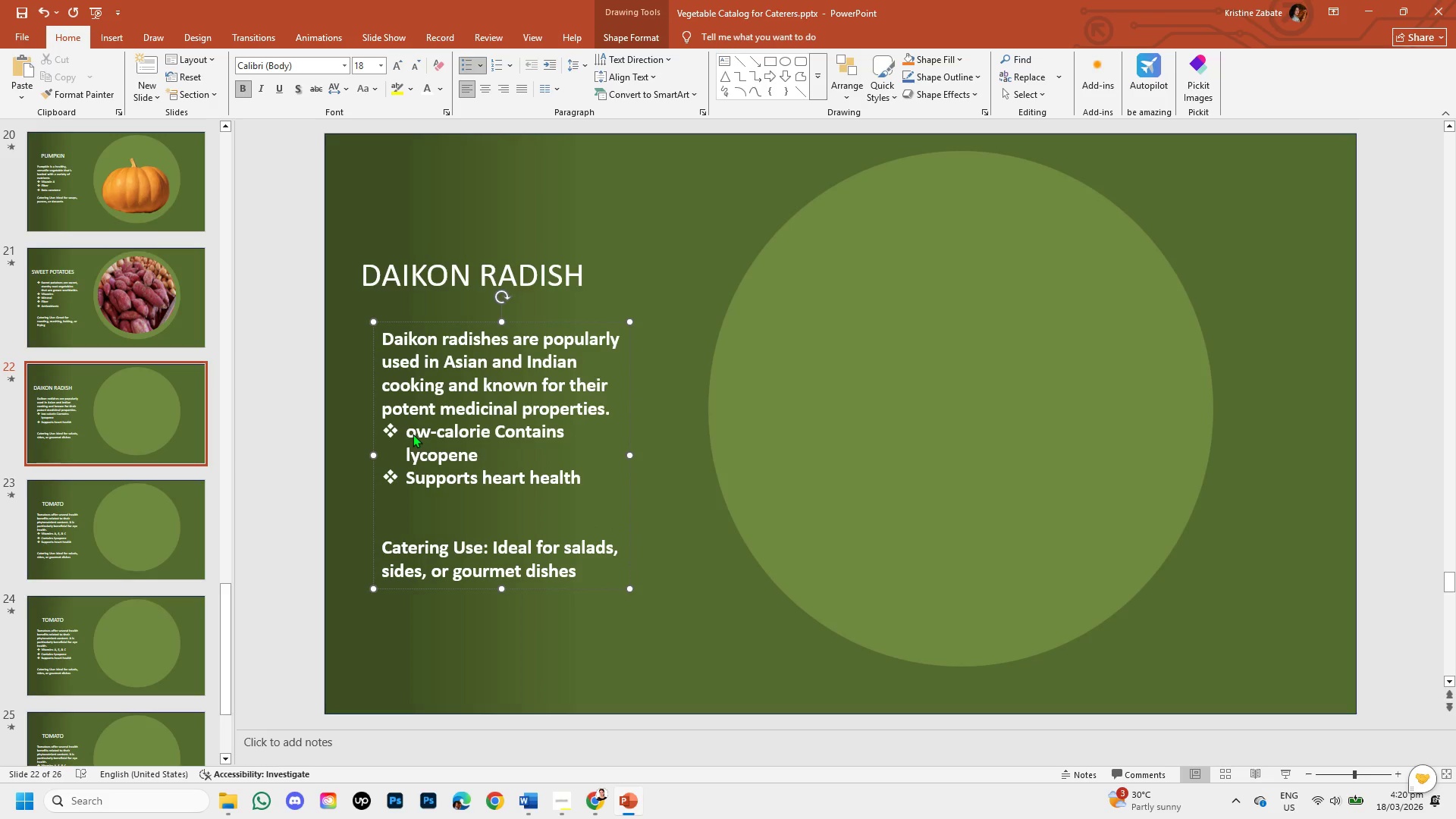 
key(L)
 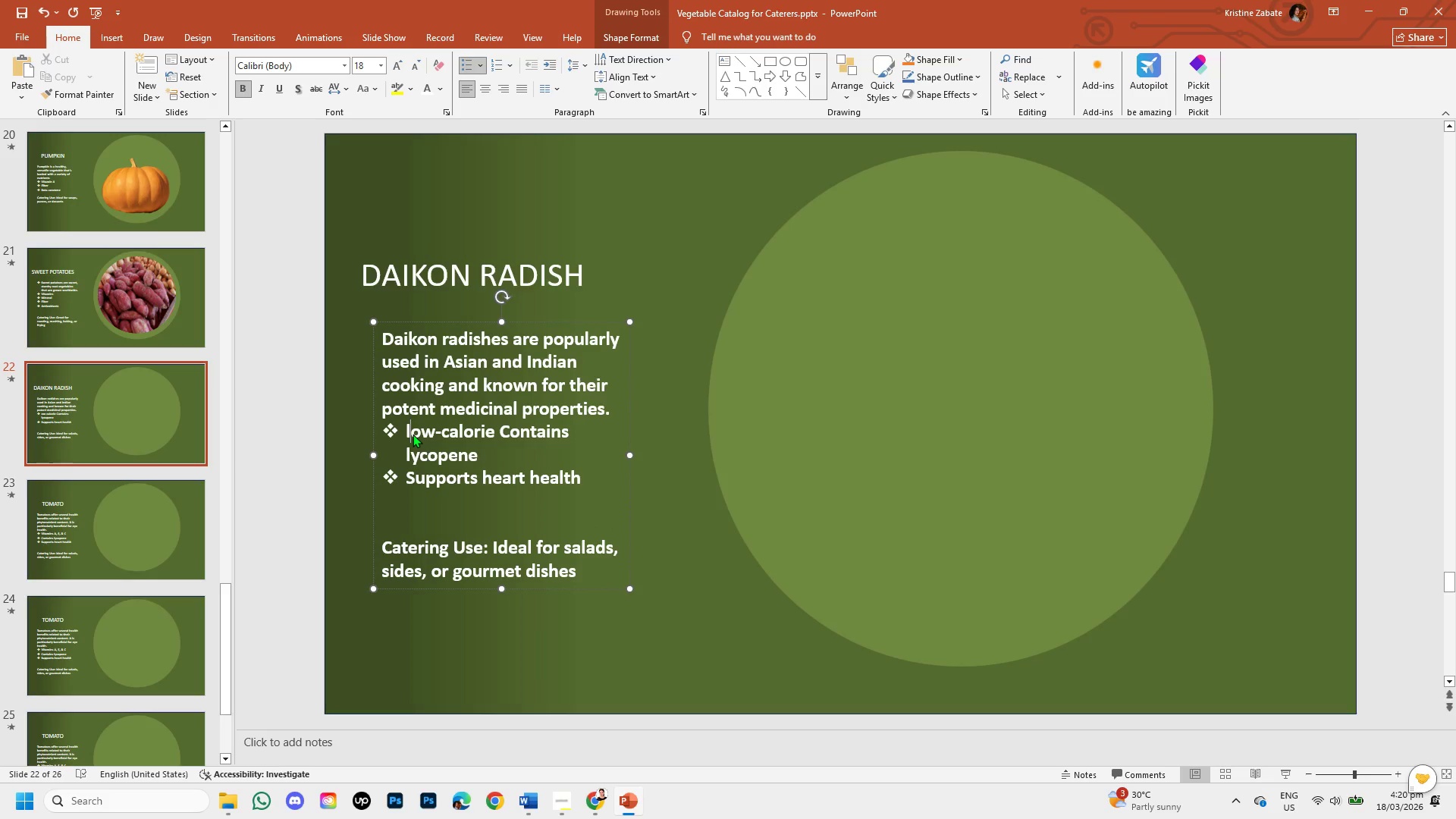 
key(CapsLock)
 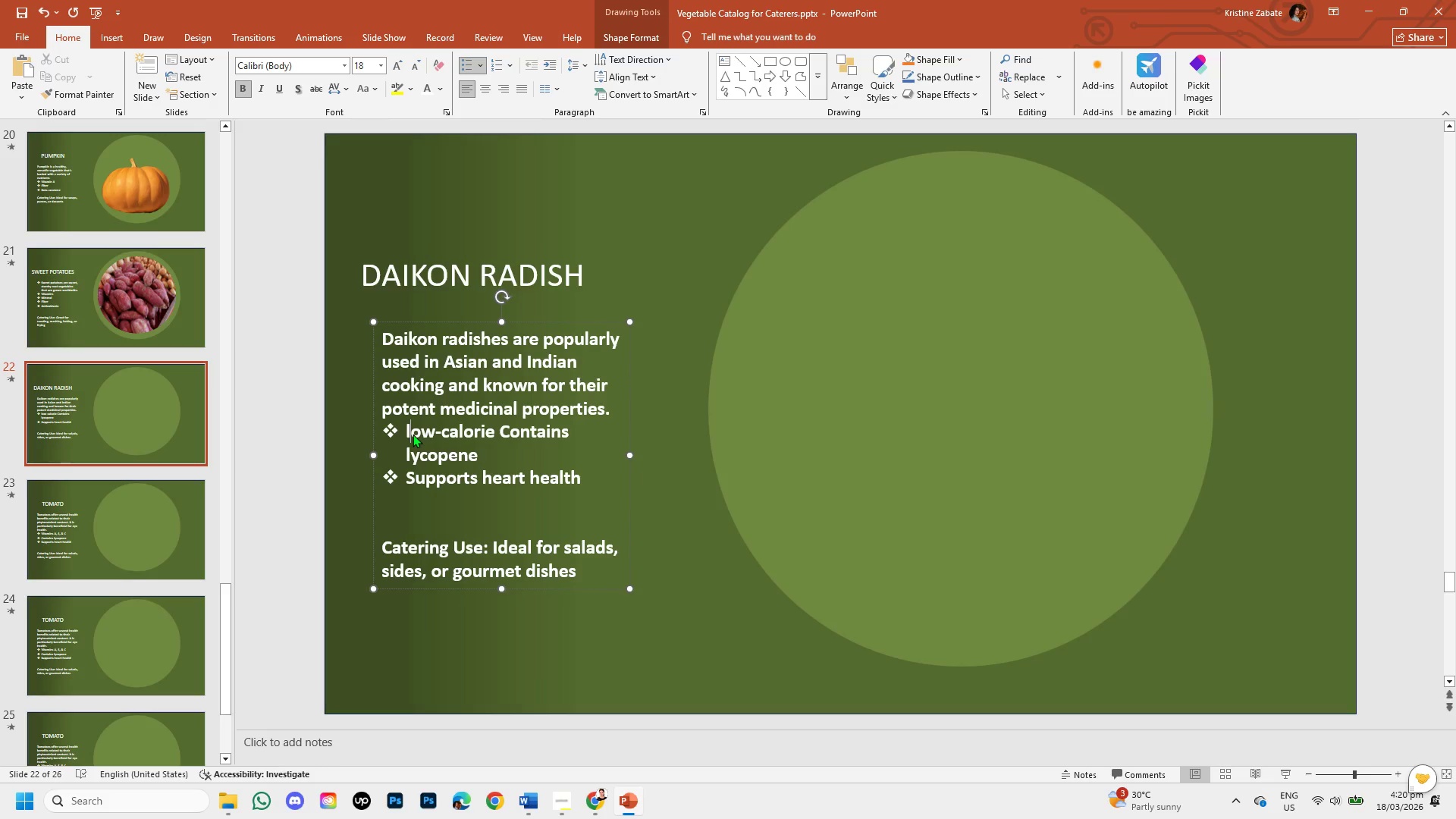 
key(CapsLock)
 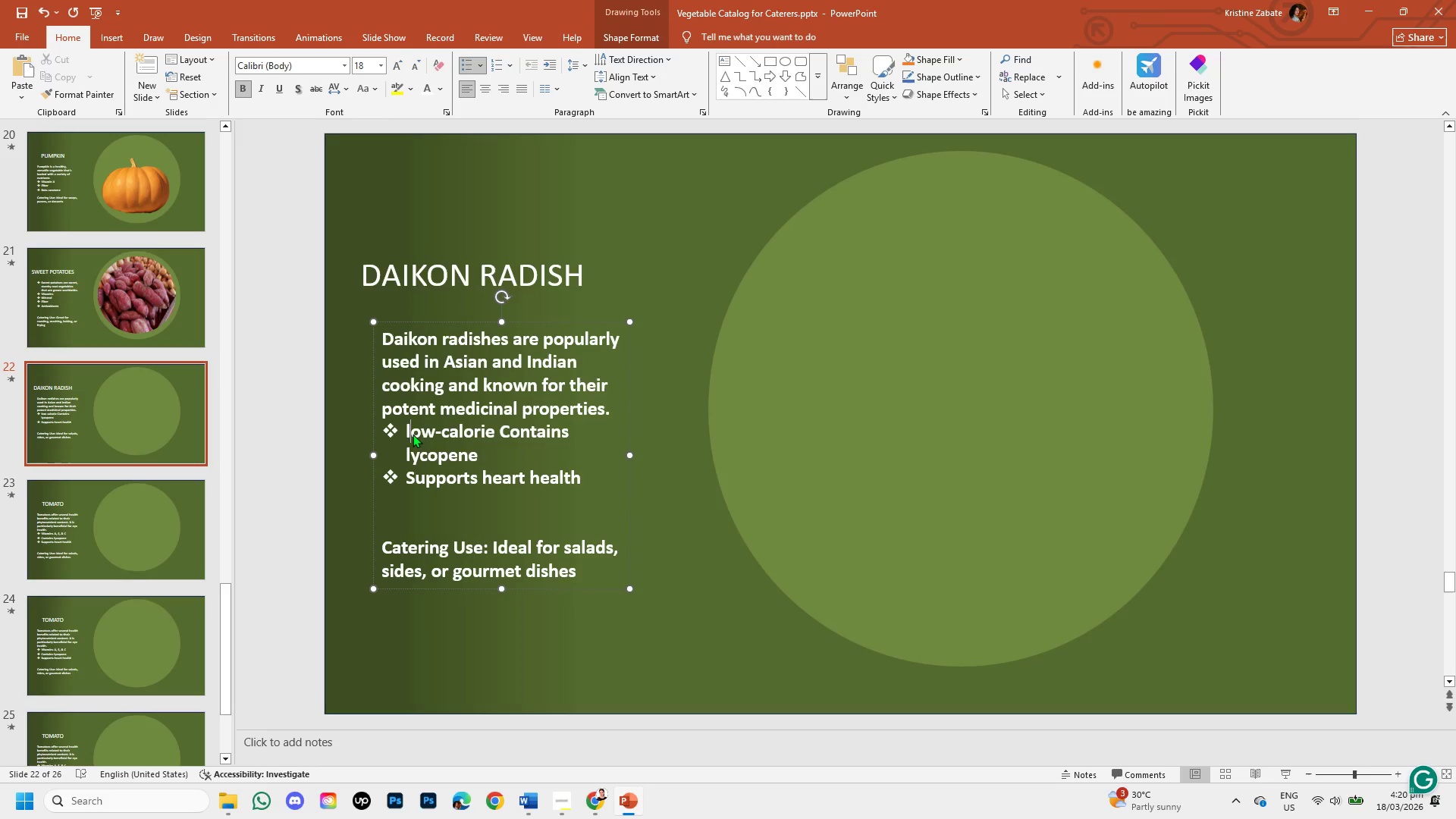 
key(Backspace)
 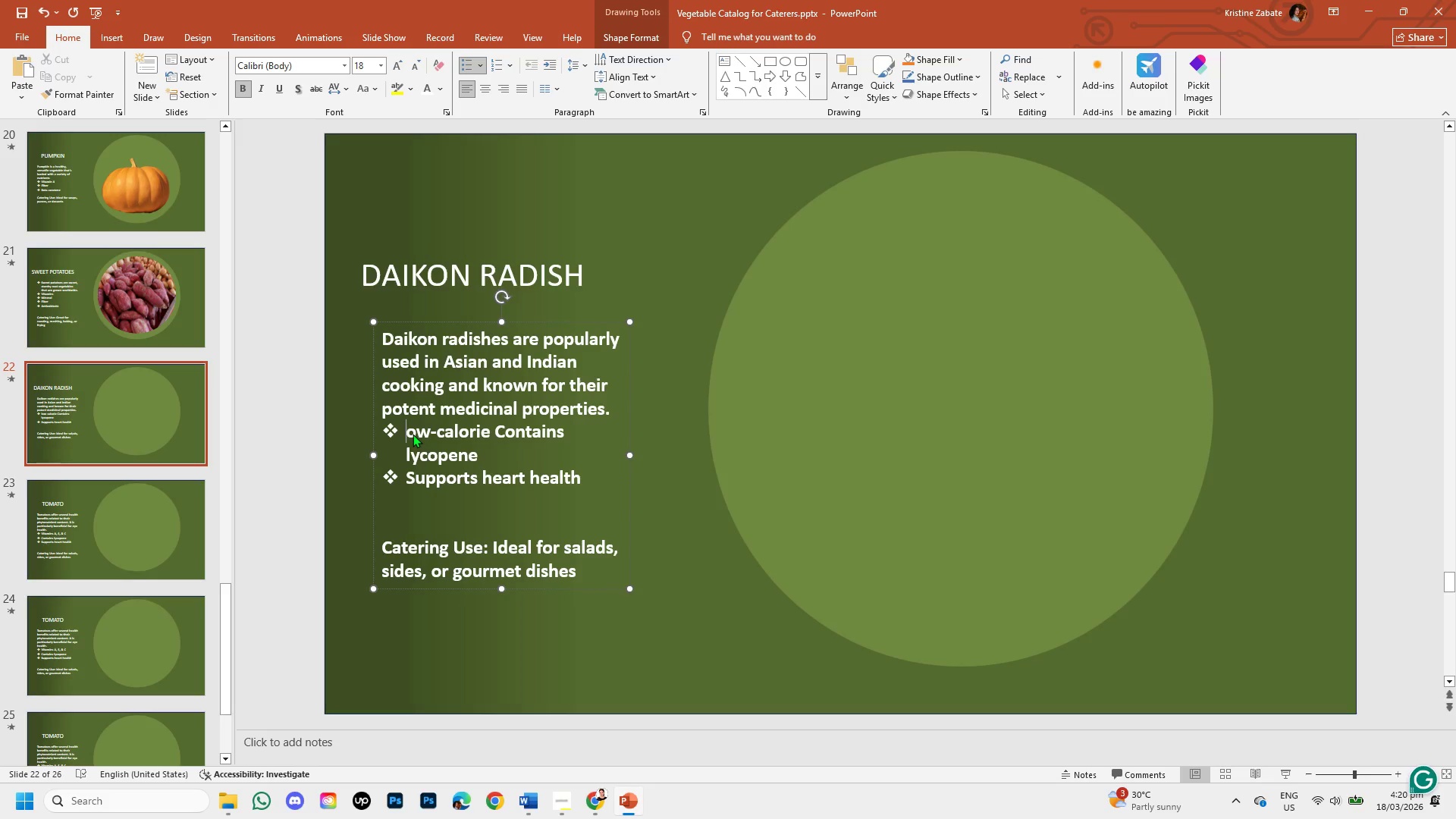 
key(L)
 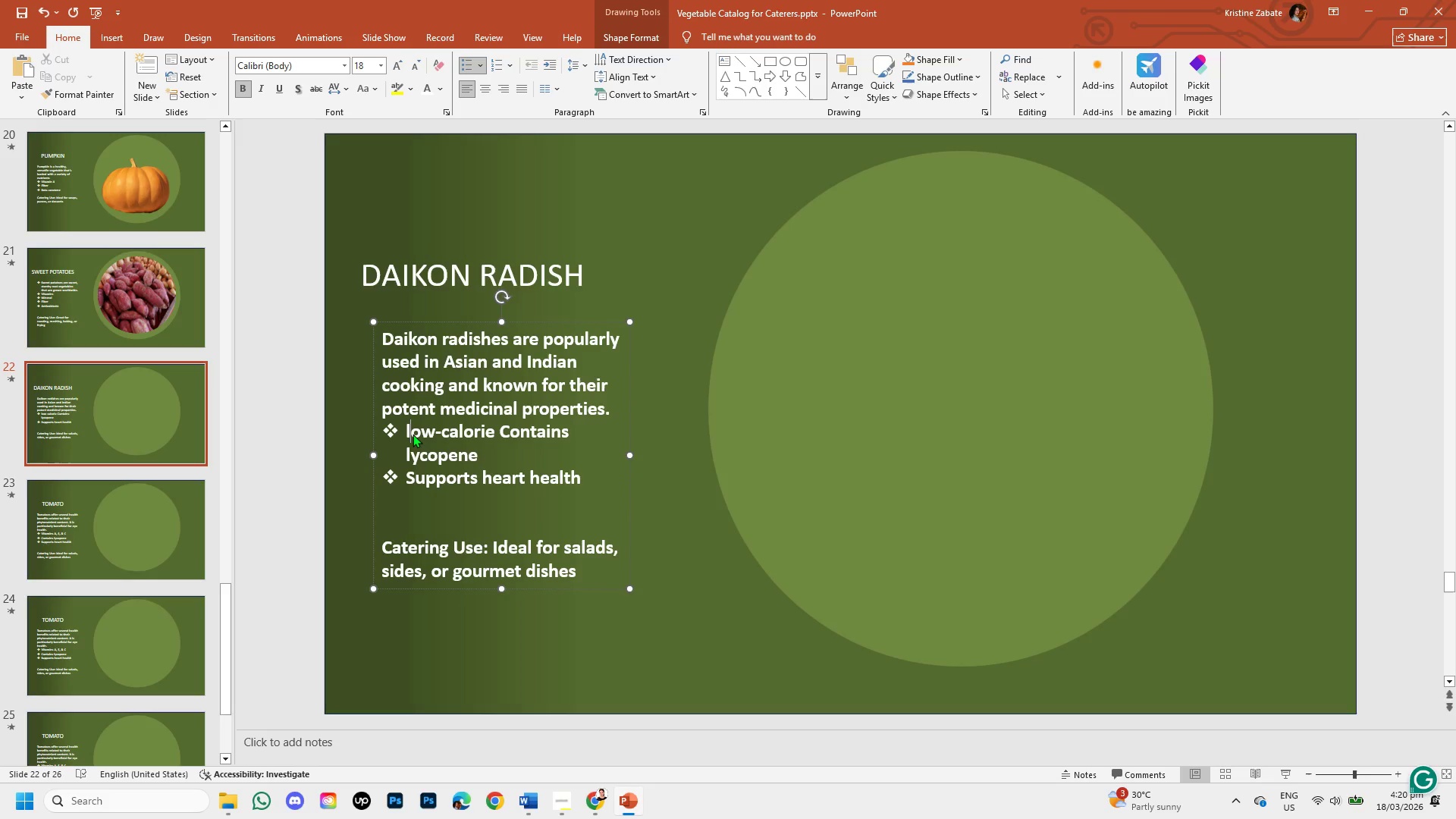 
key(CapsLock)
 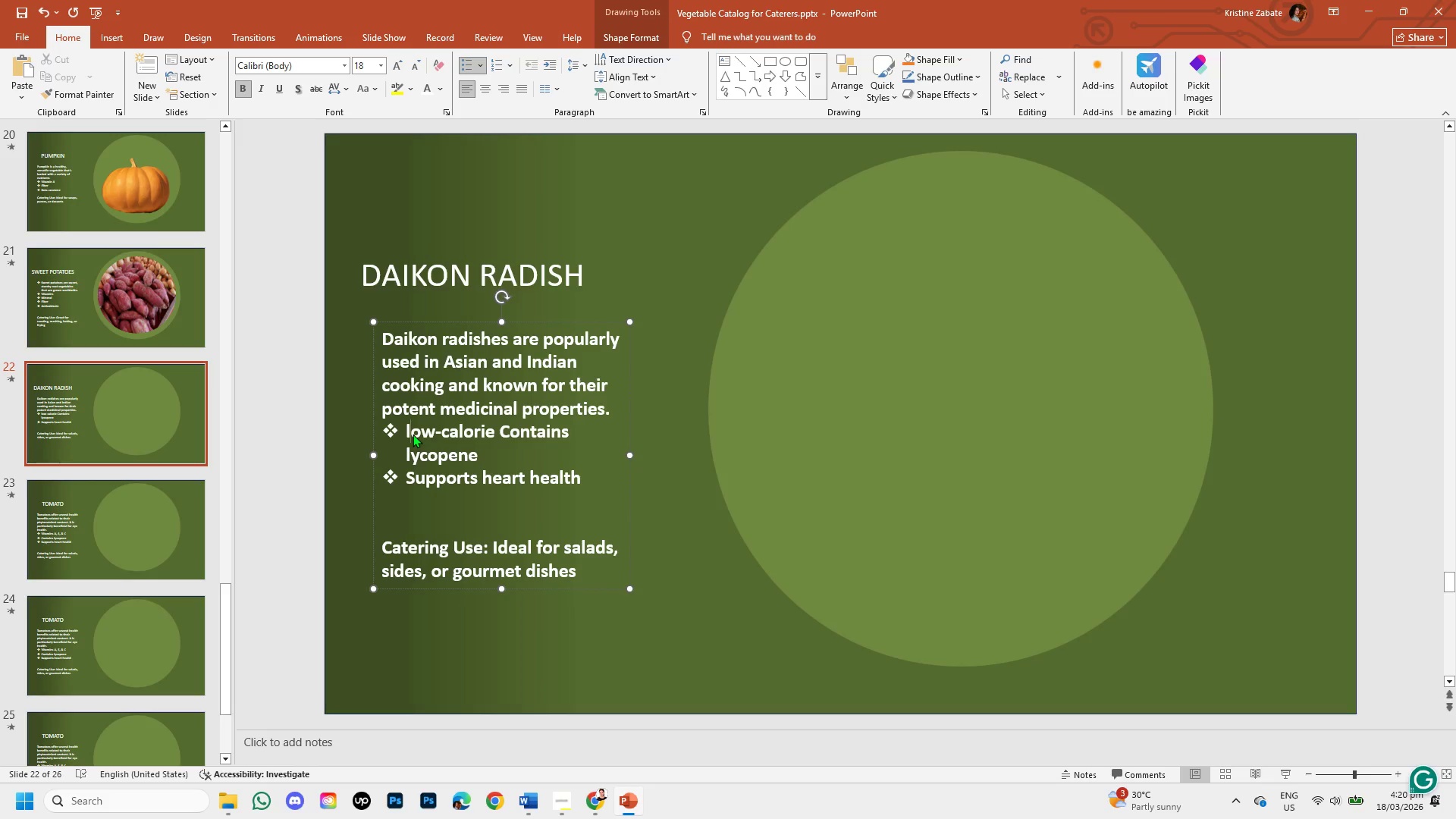 
key(Backspace)
 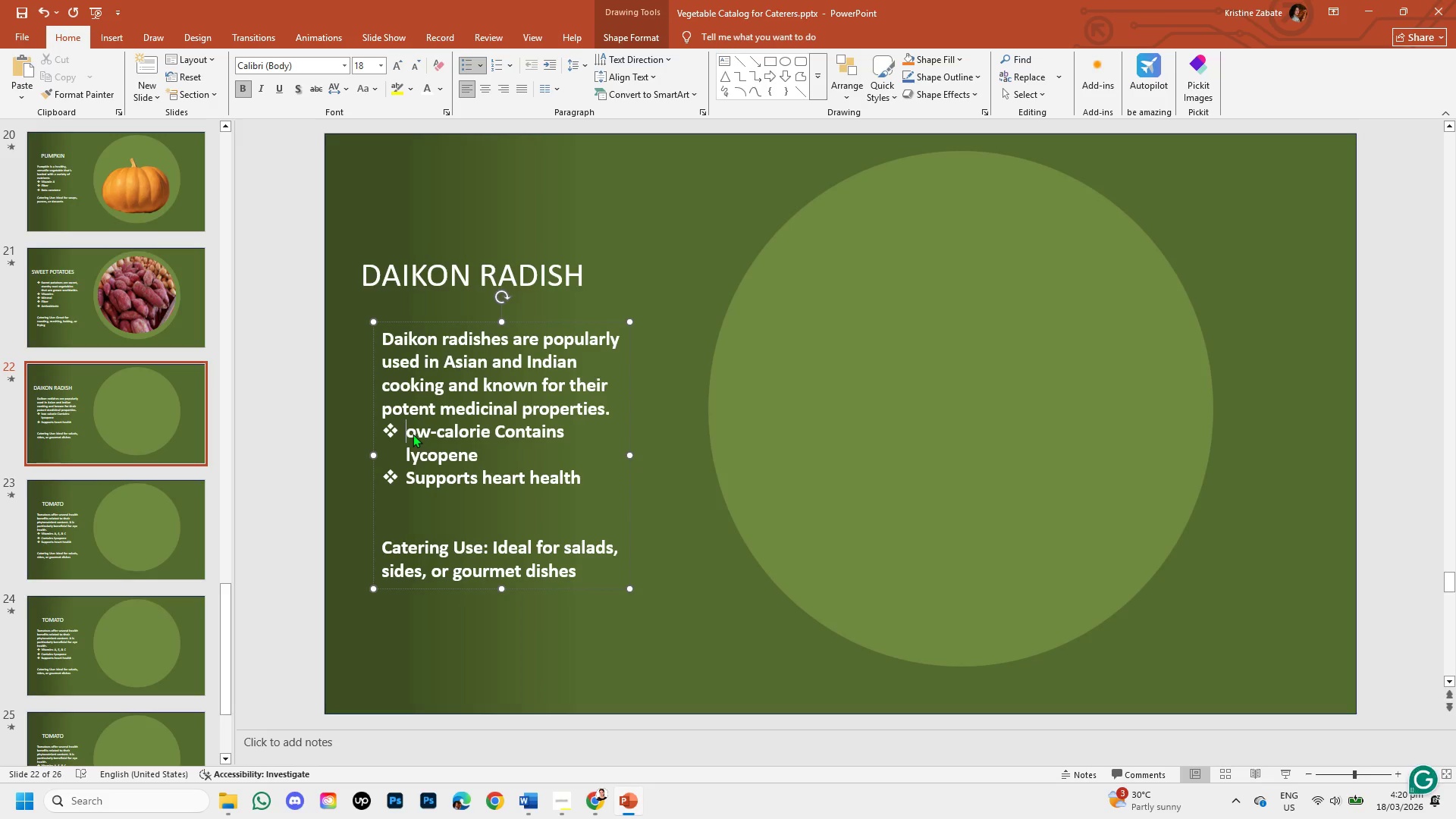 
key(L)
 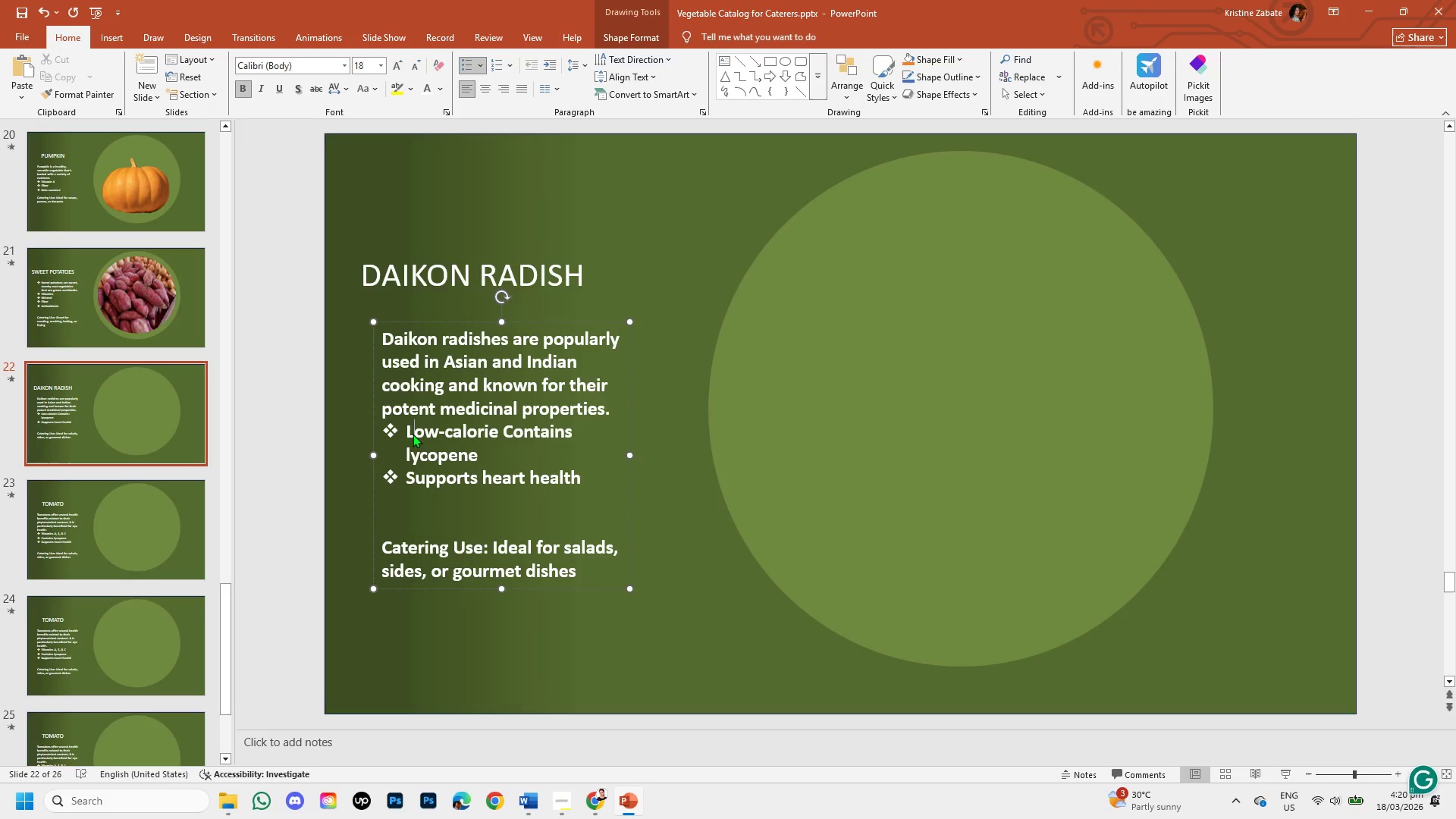 
key(CapsLock)
 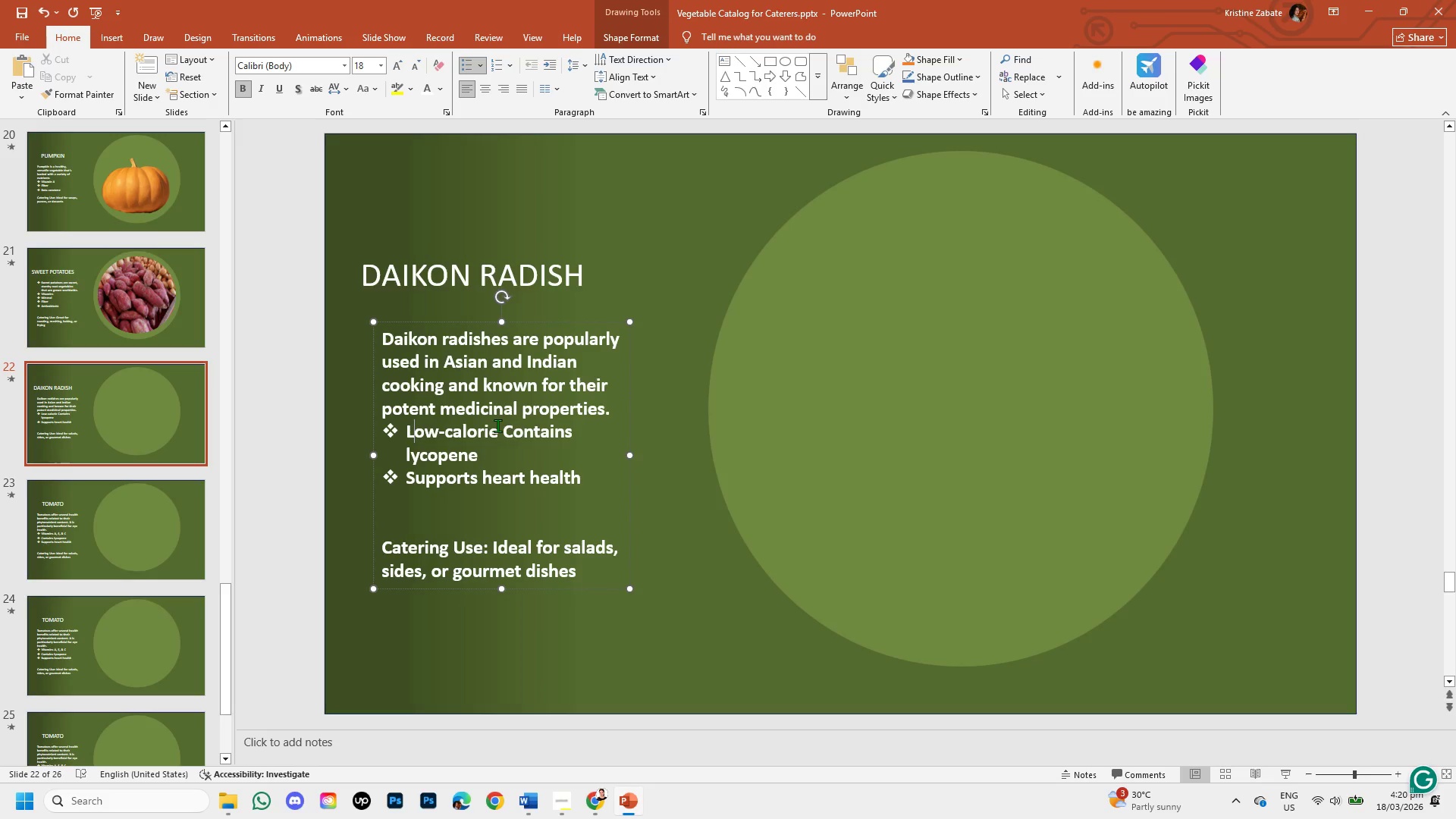 
left_click([504, 429])
 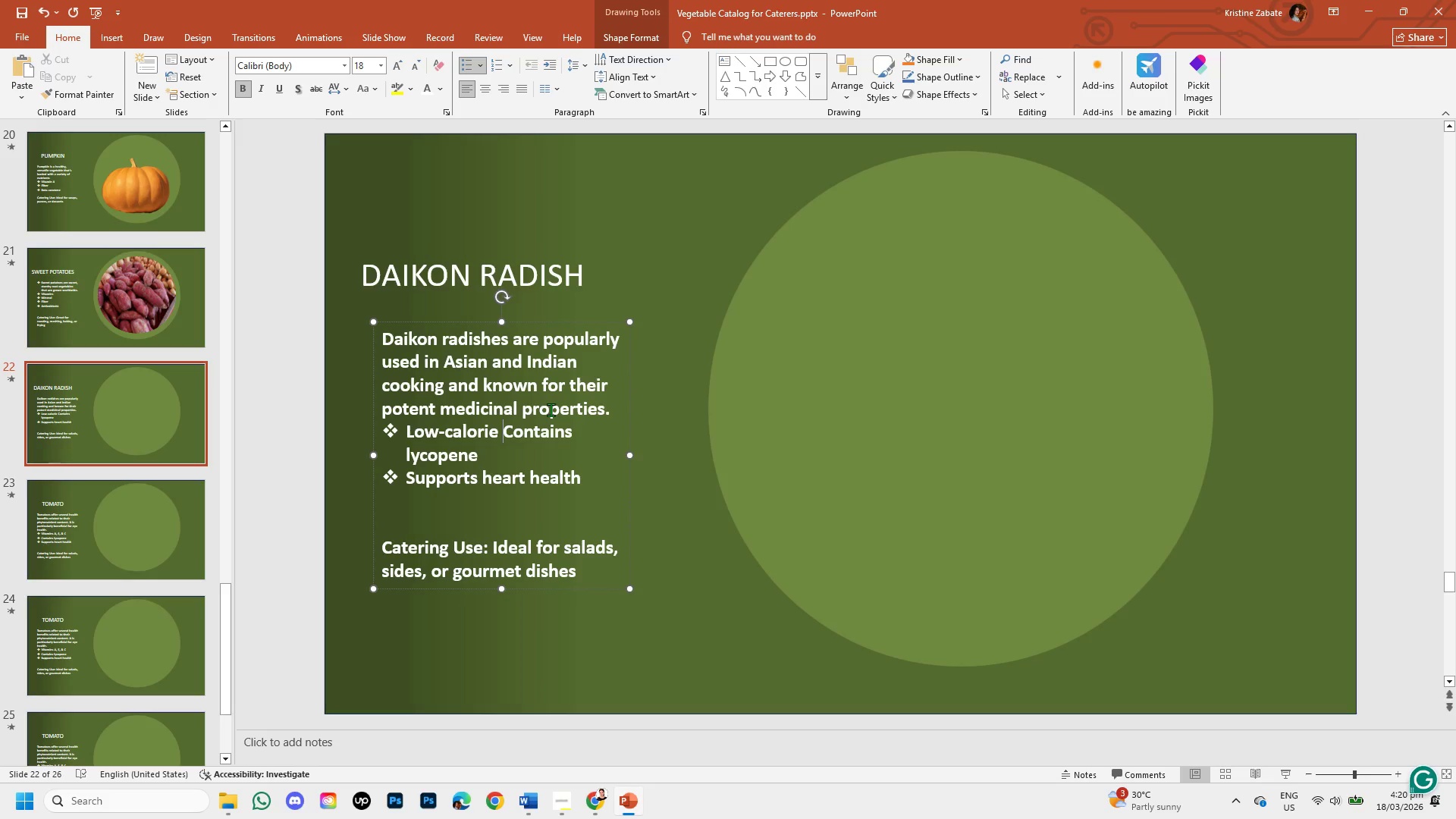 
key(Enter)
 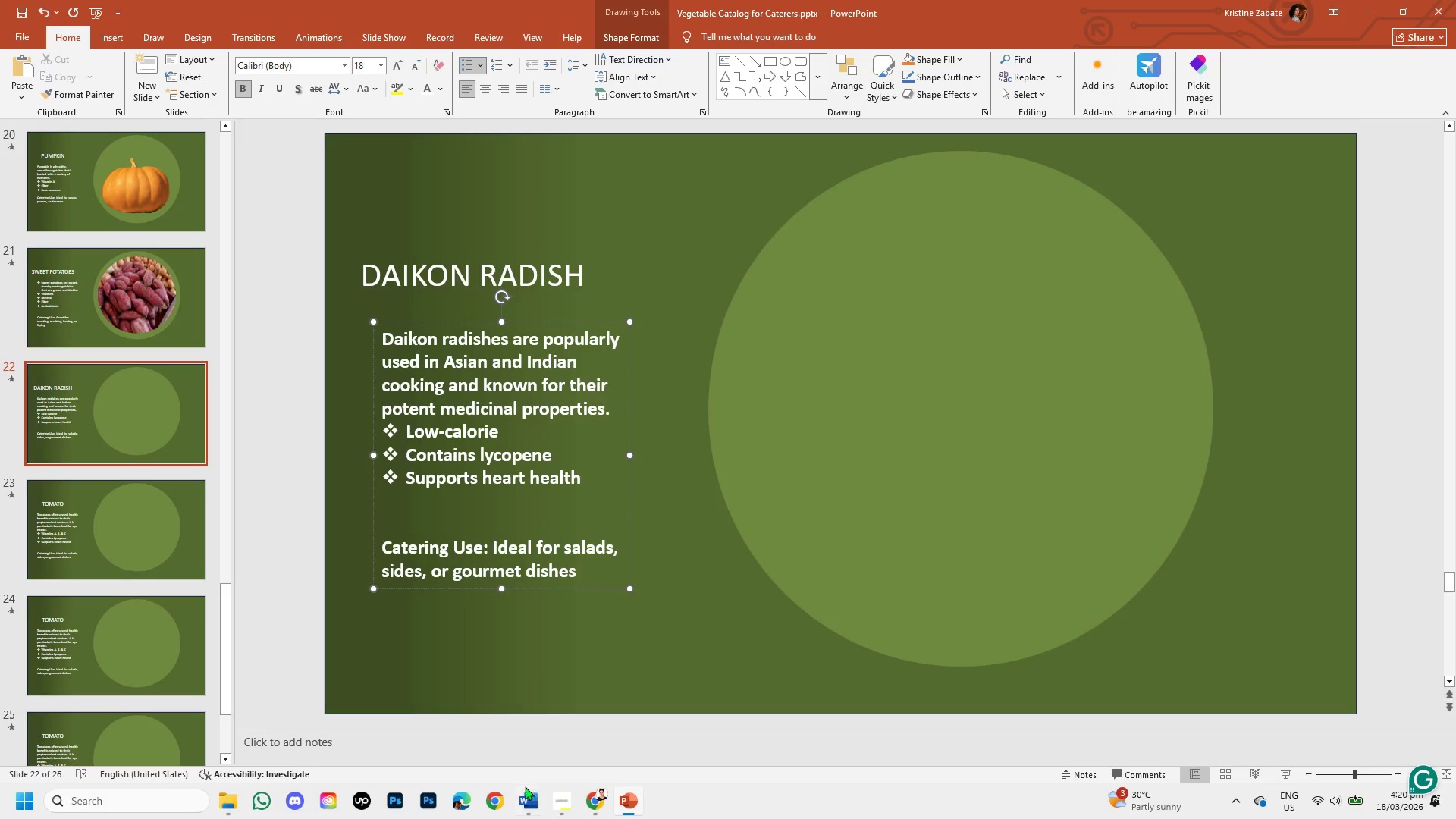 
left_click([591, 792])
 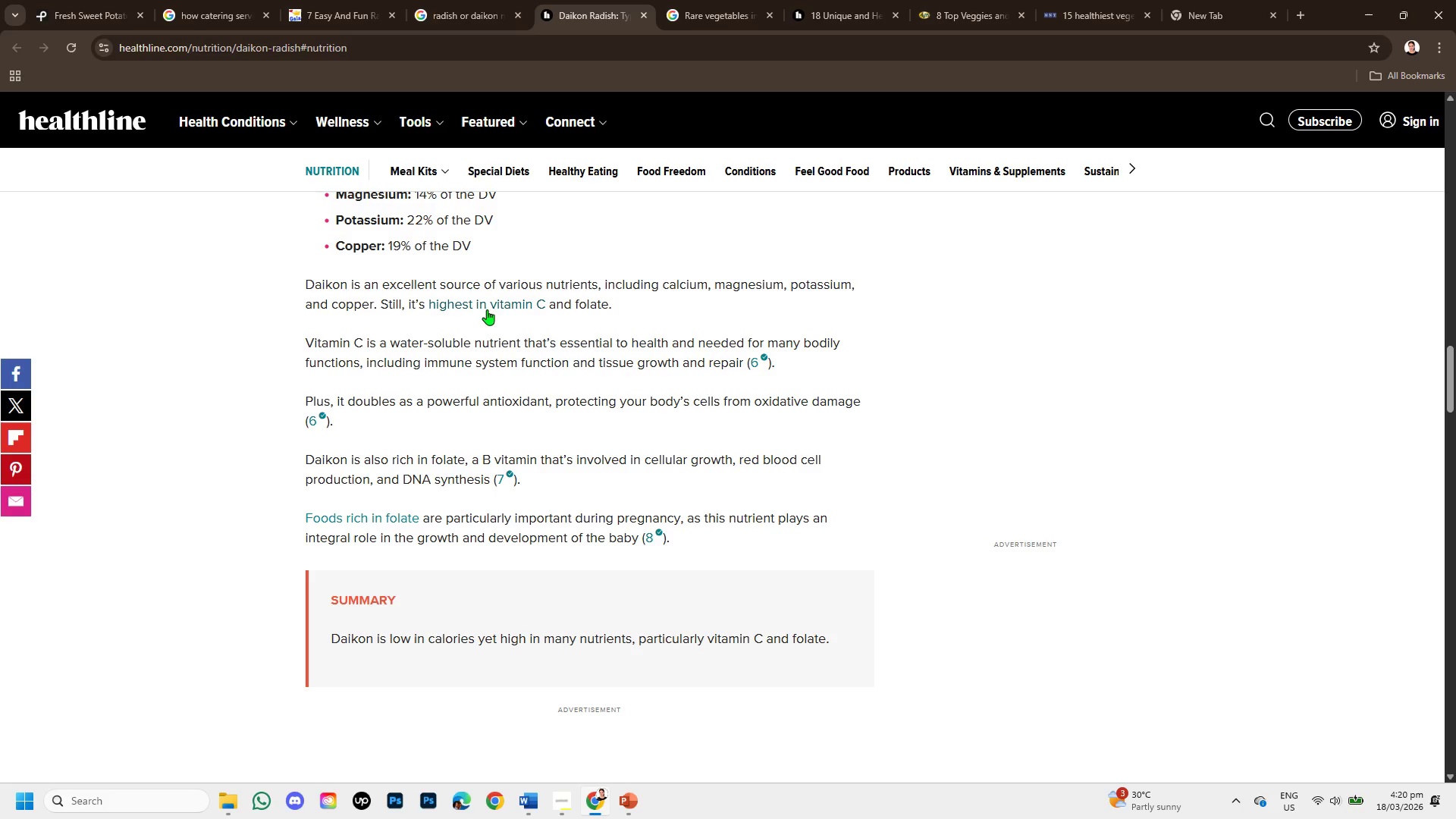 
wait(6.91)
 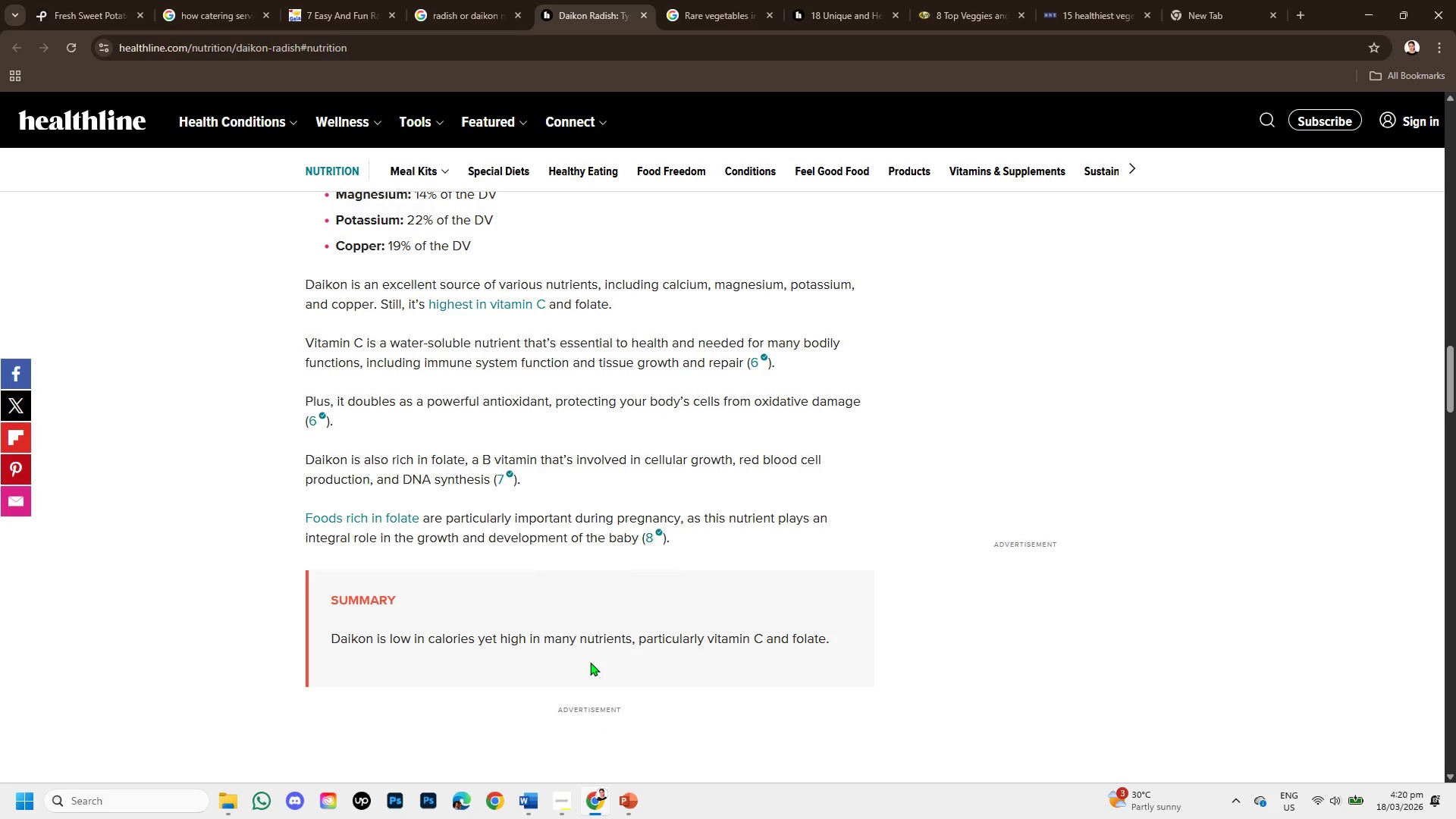 
left_click([620, 800])
 